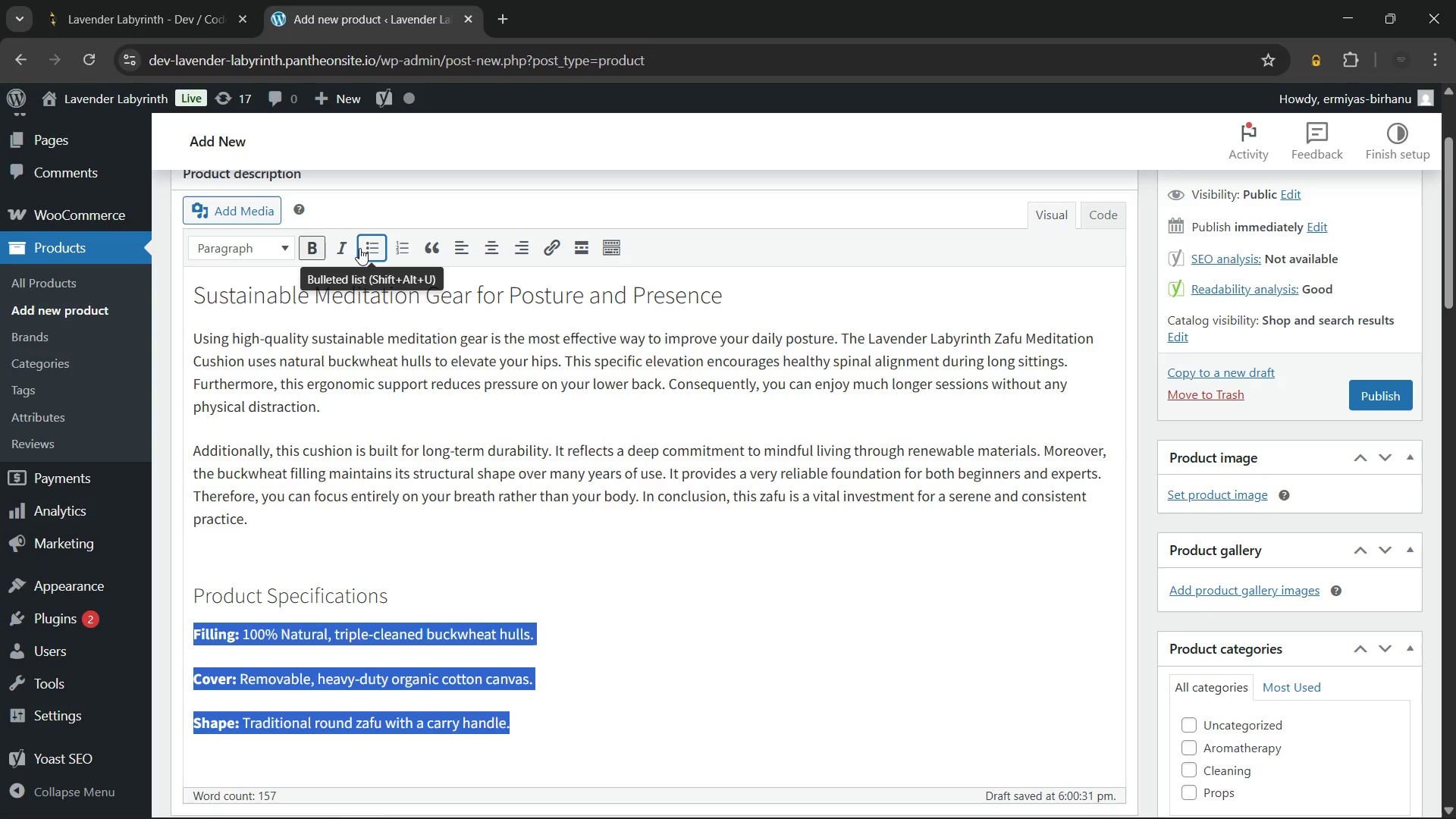 
left_click([359, 248])
 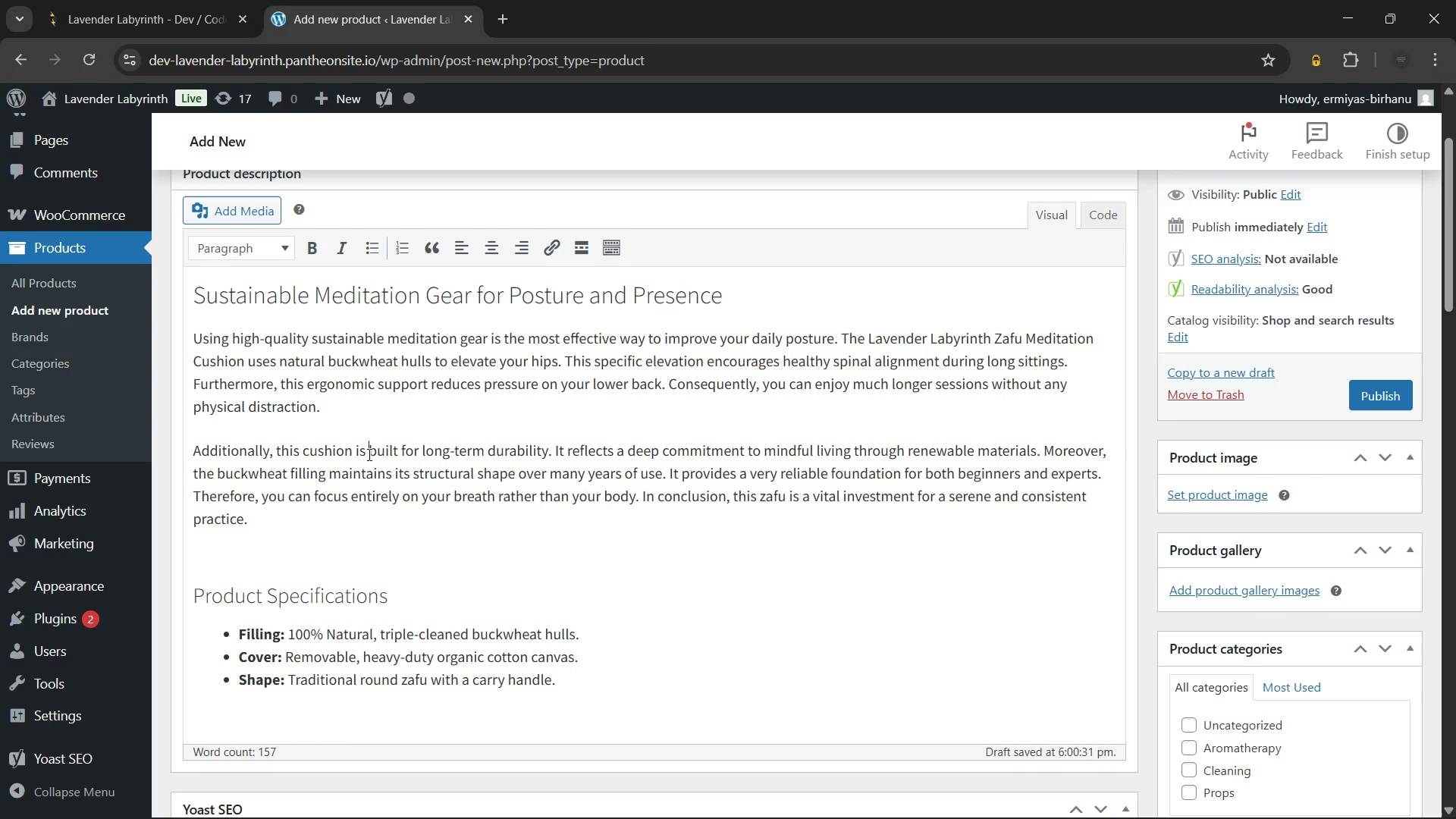 
left_click([368, 454])
 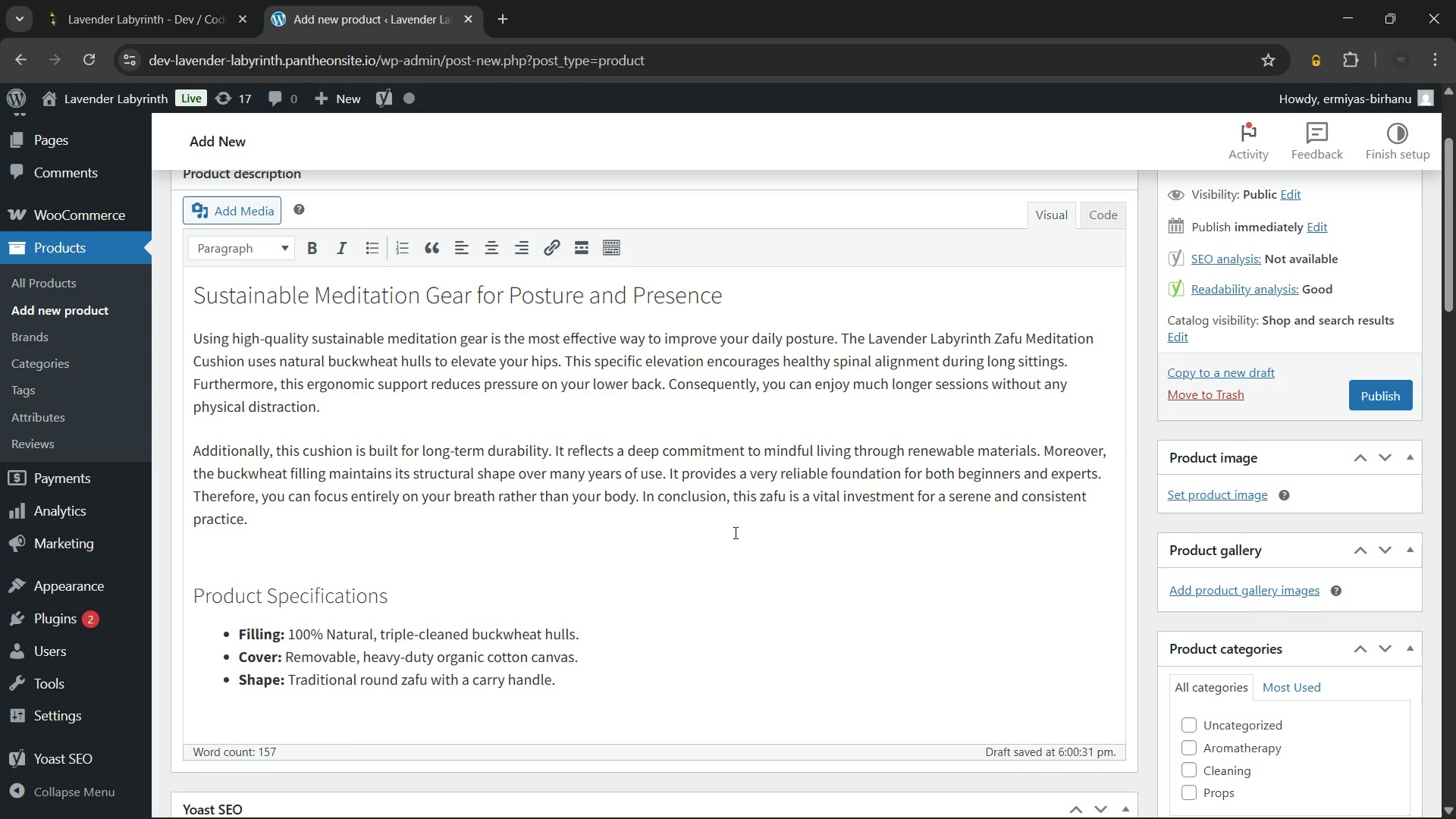 
scroll: coordinate [989, 460], scroll_direction: up, amount: 1.0
 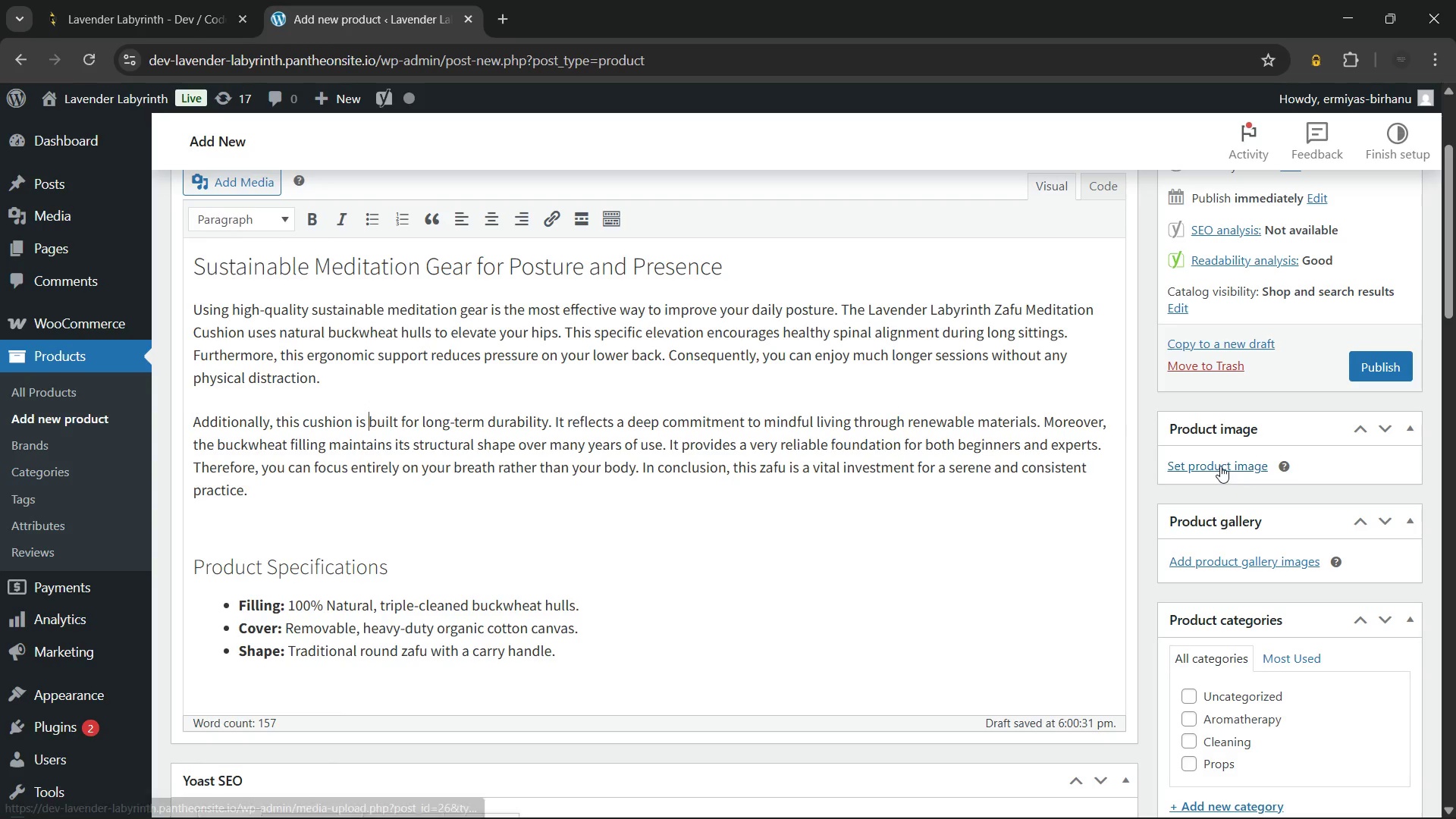 
left_click([1220, 464])
 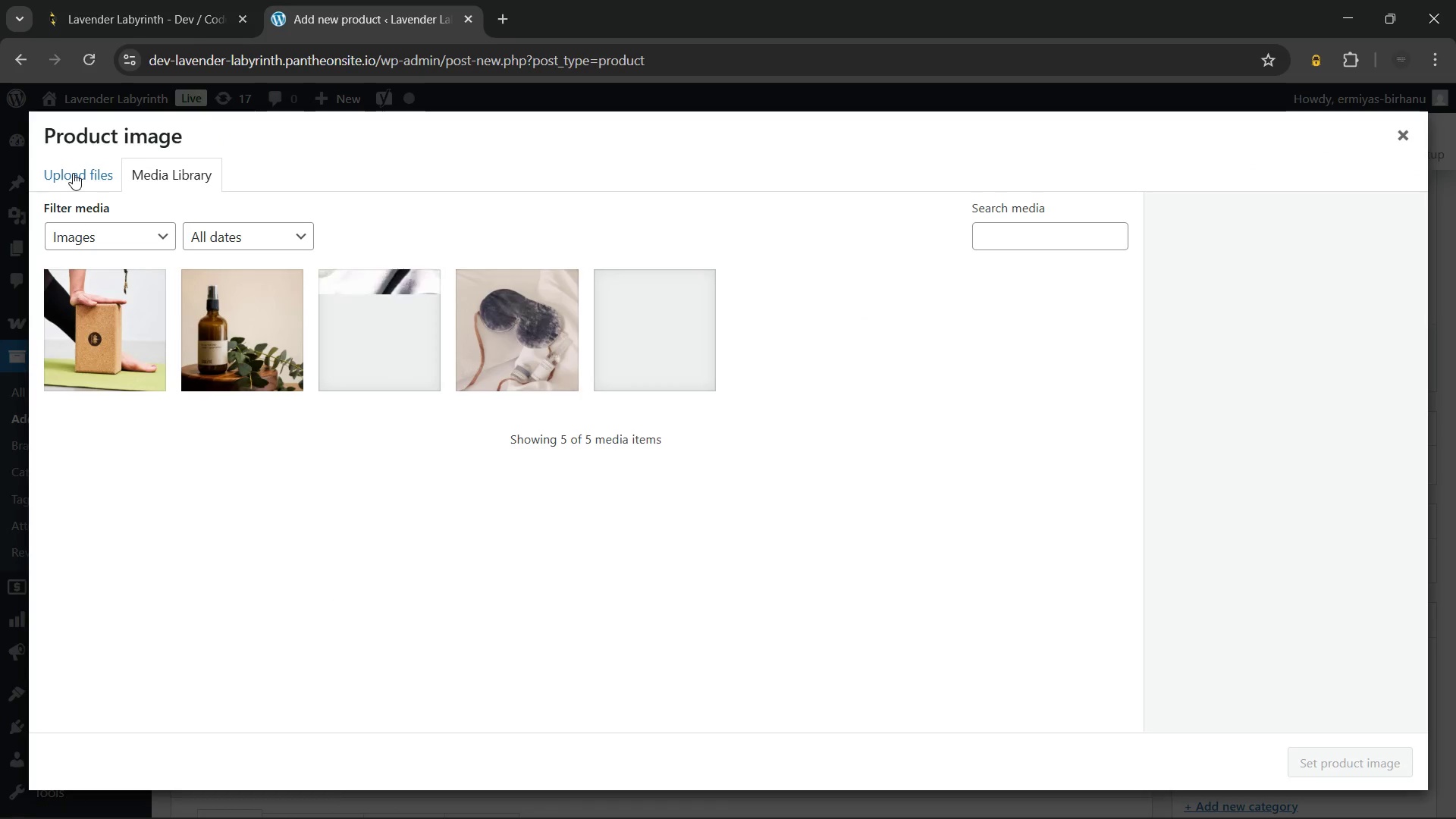 
left_click([73, 173])
 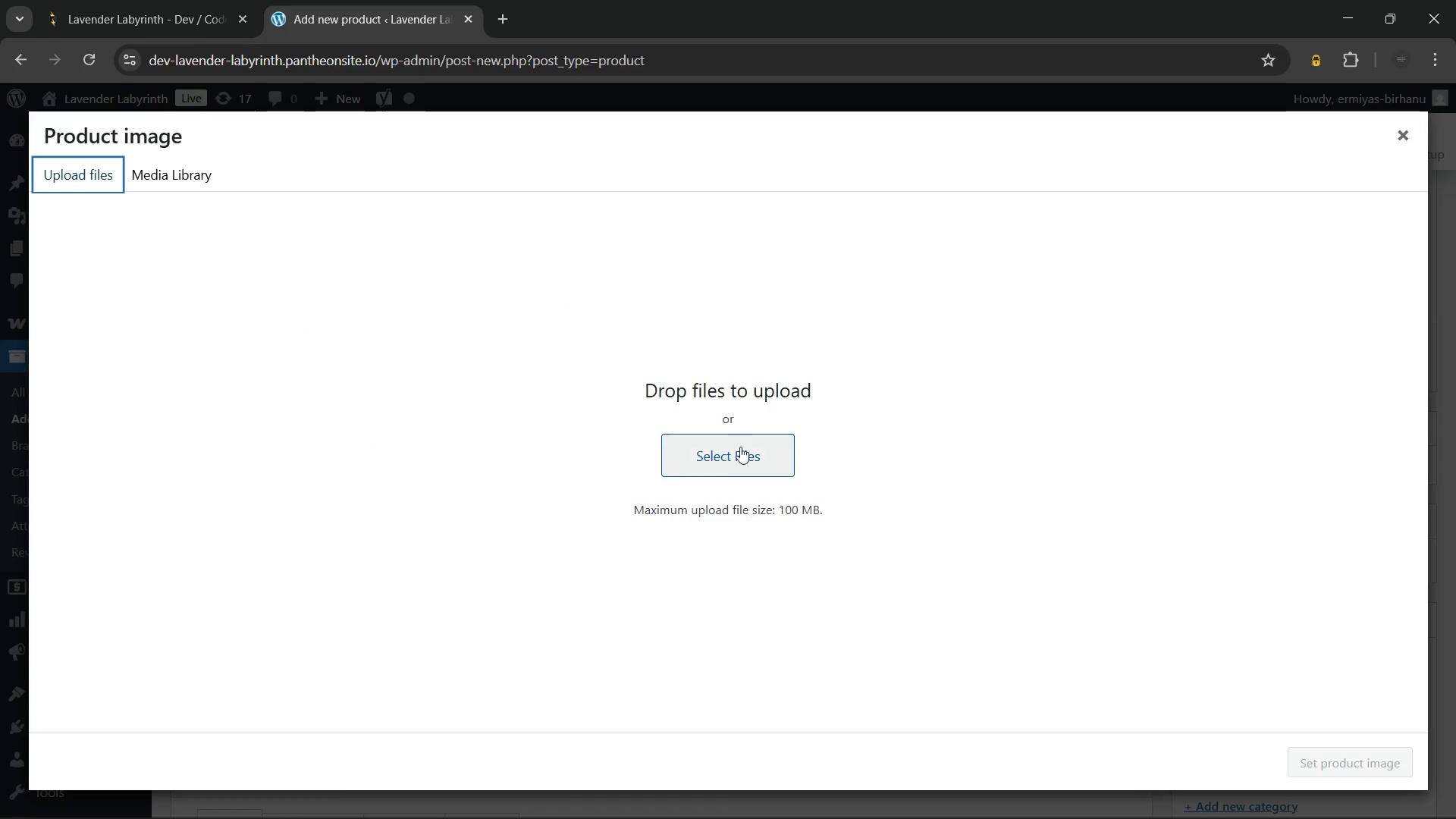 
left_click([739, 444])
 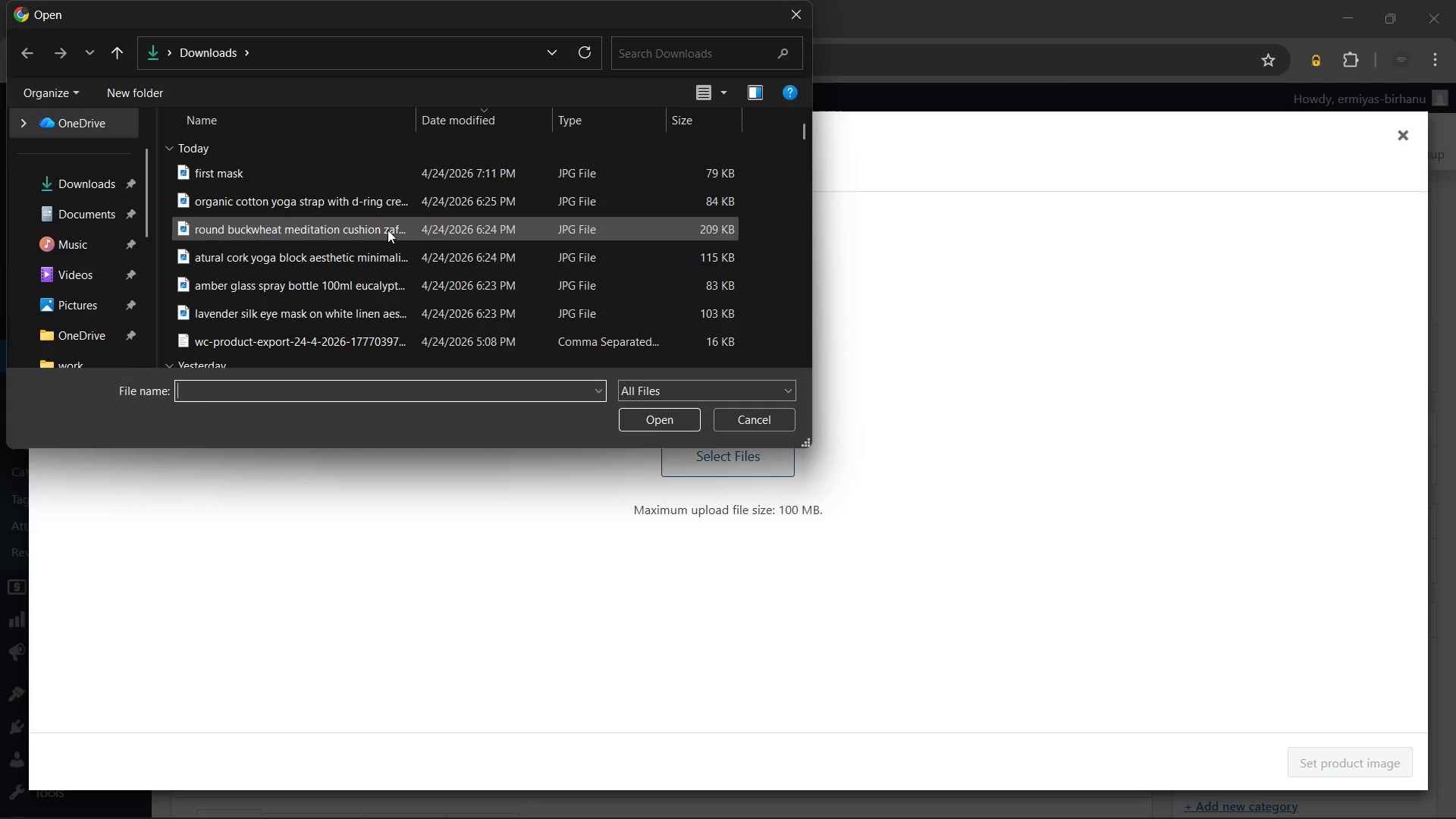 
left_click([388, 230])
 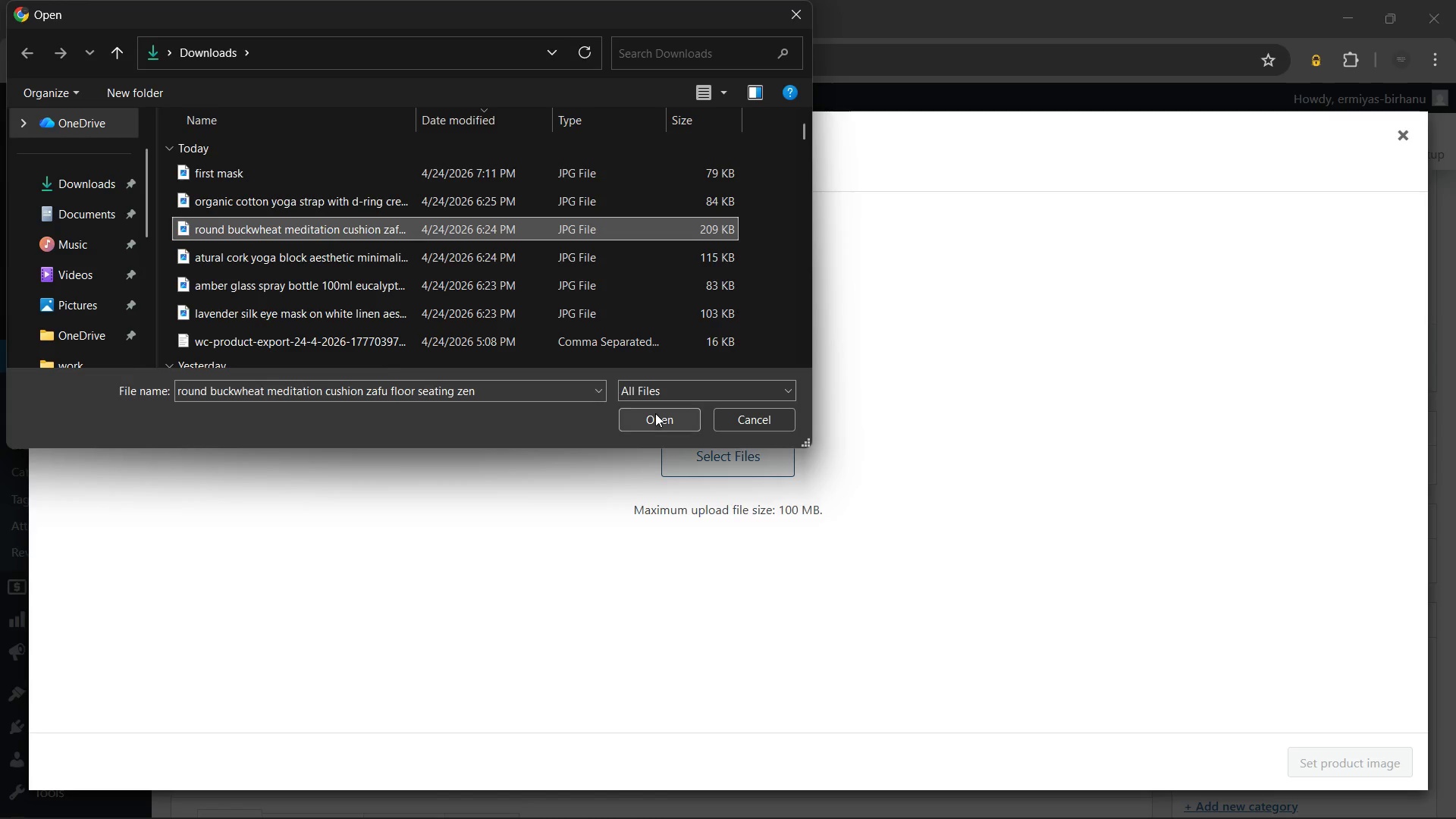 
left_click([655, 413])
 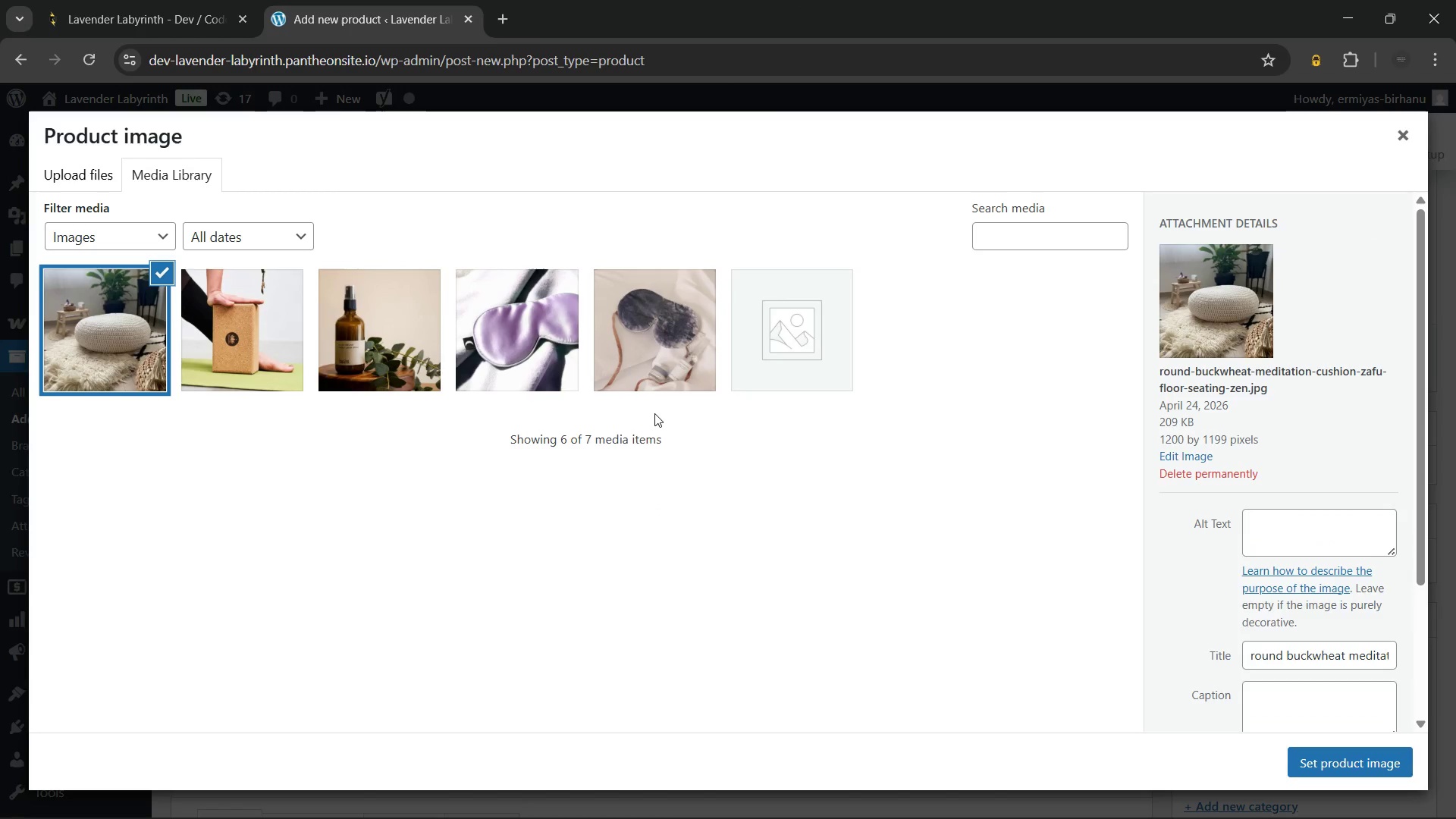 
wait(11.33)
 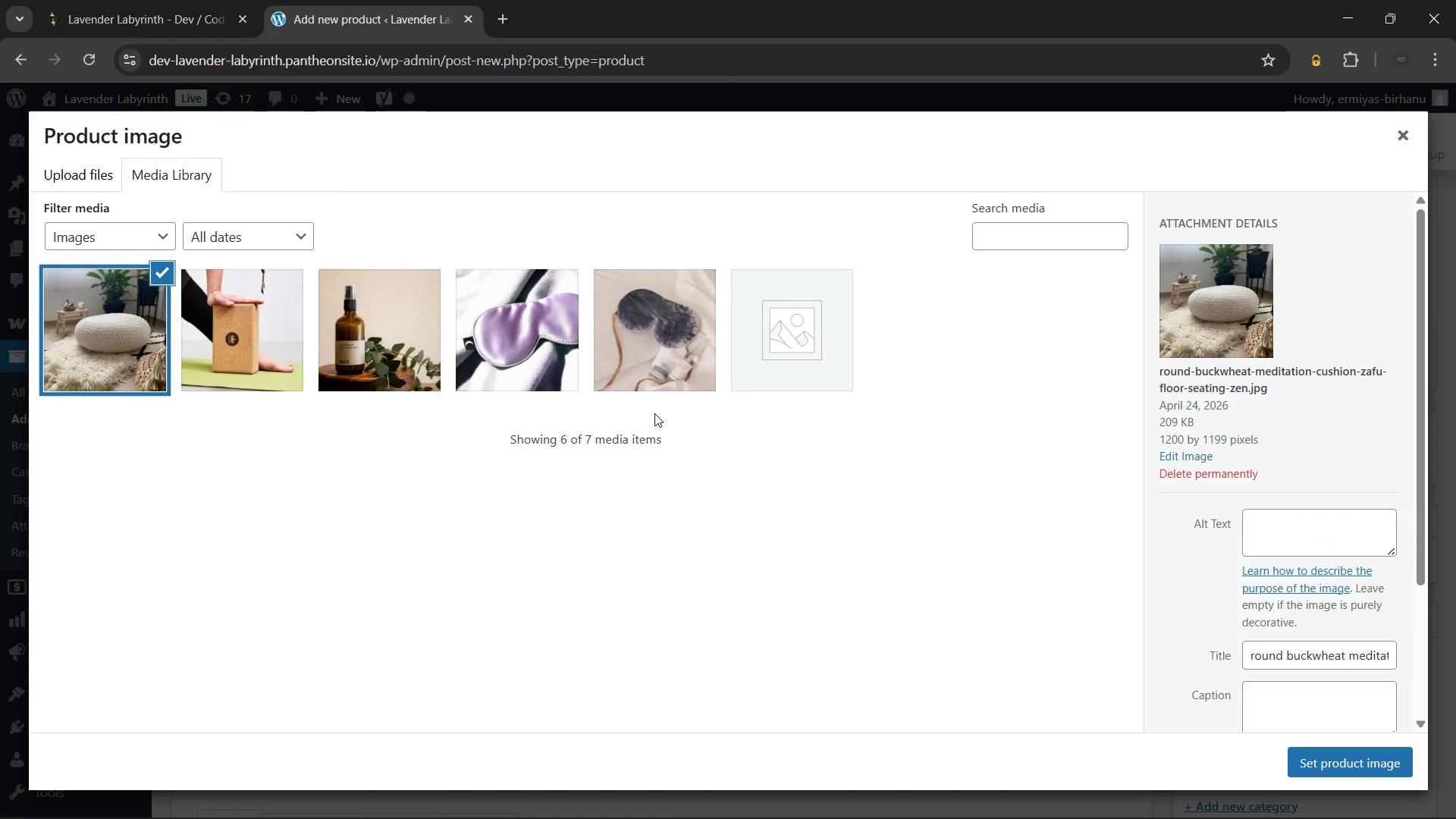 
left_click([1262, 532])
 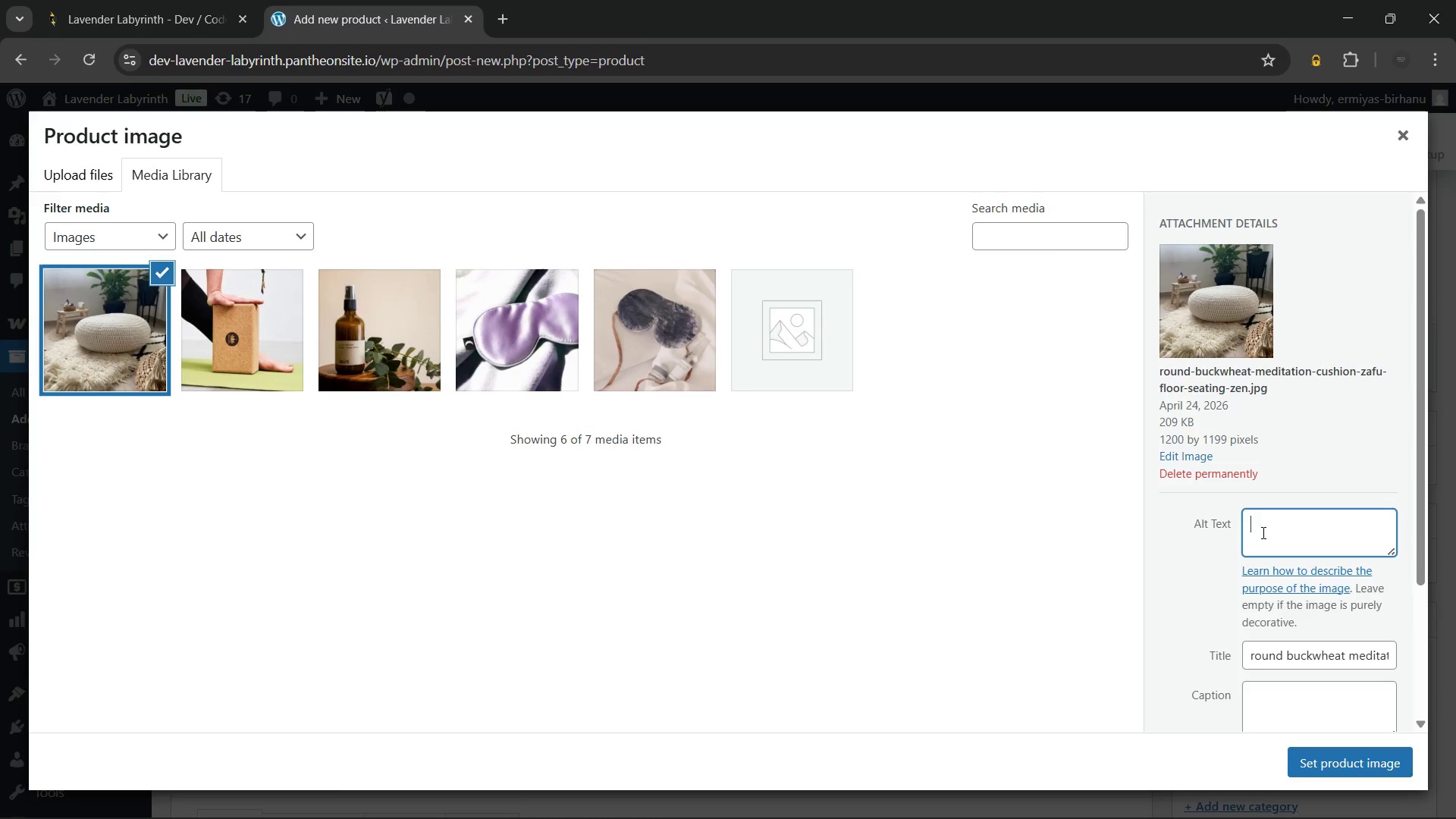 
type(Lavender)
 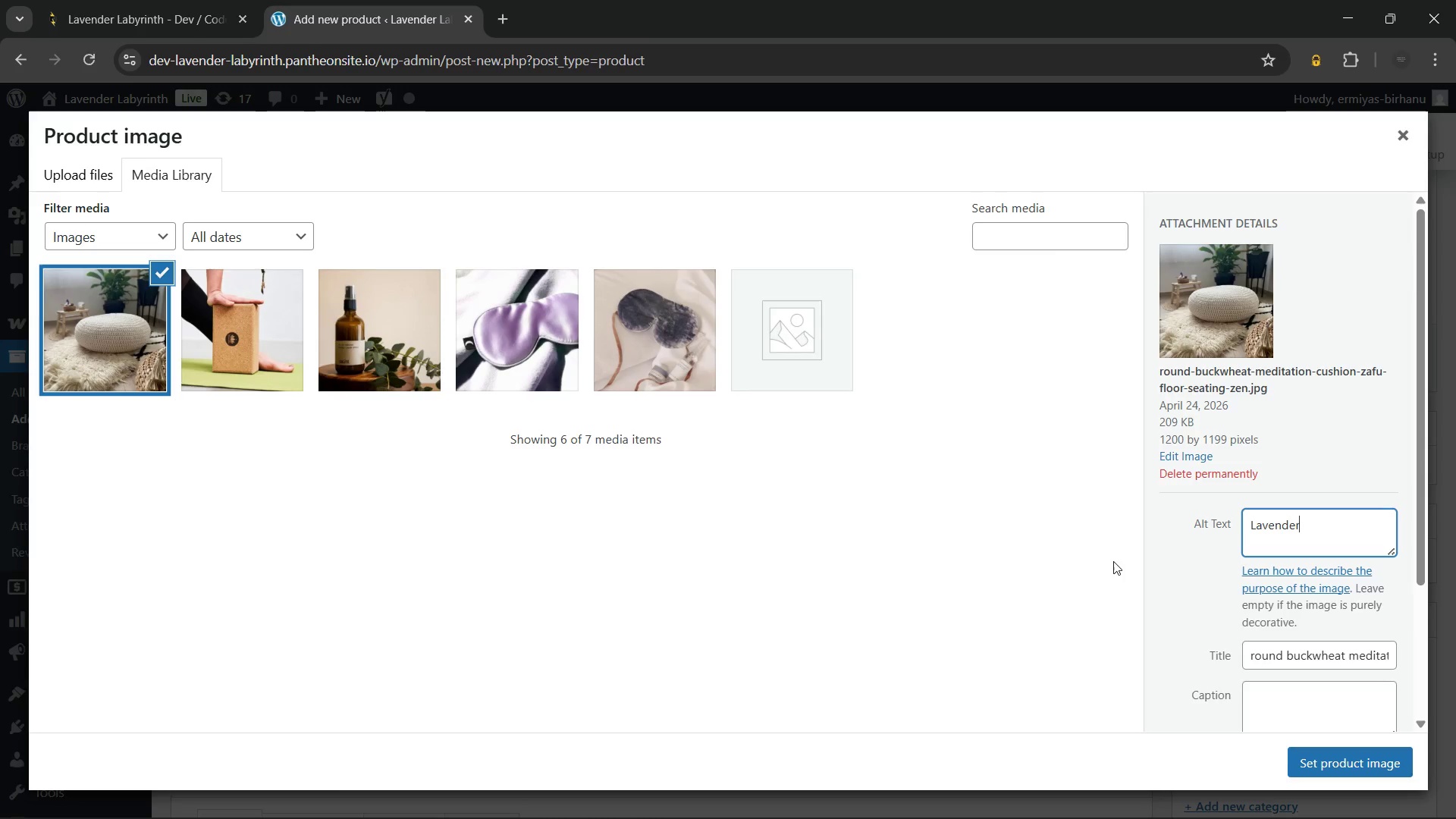 
type( Laby)
 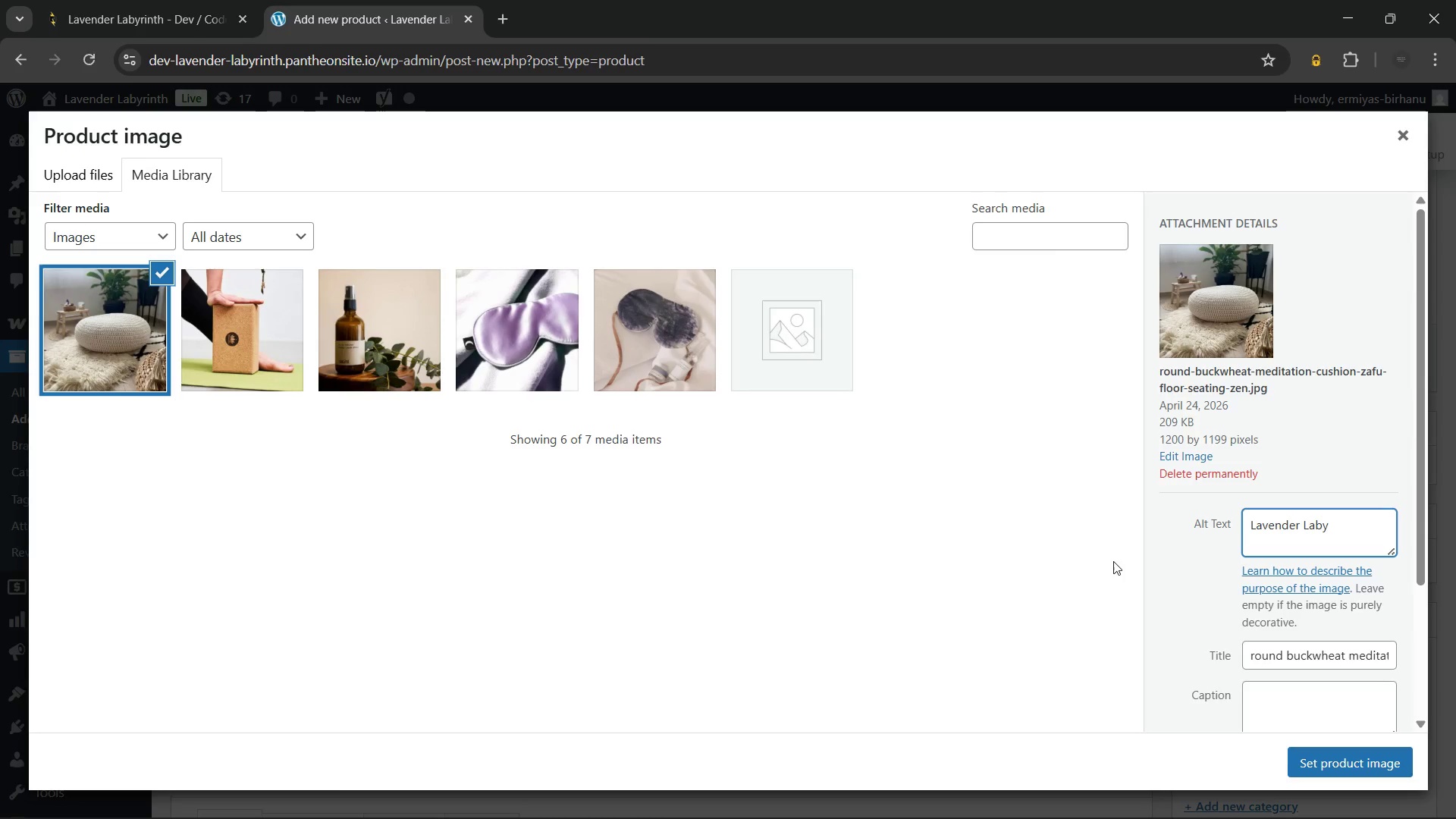 
wait(5.09)
 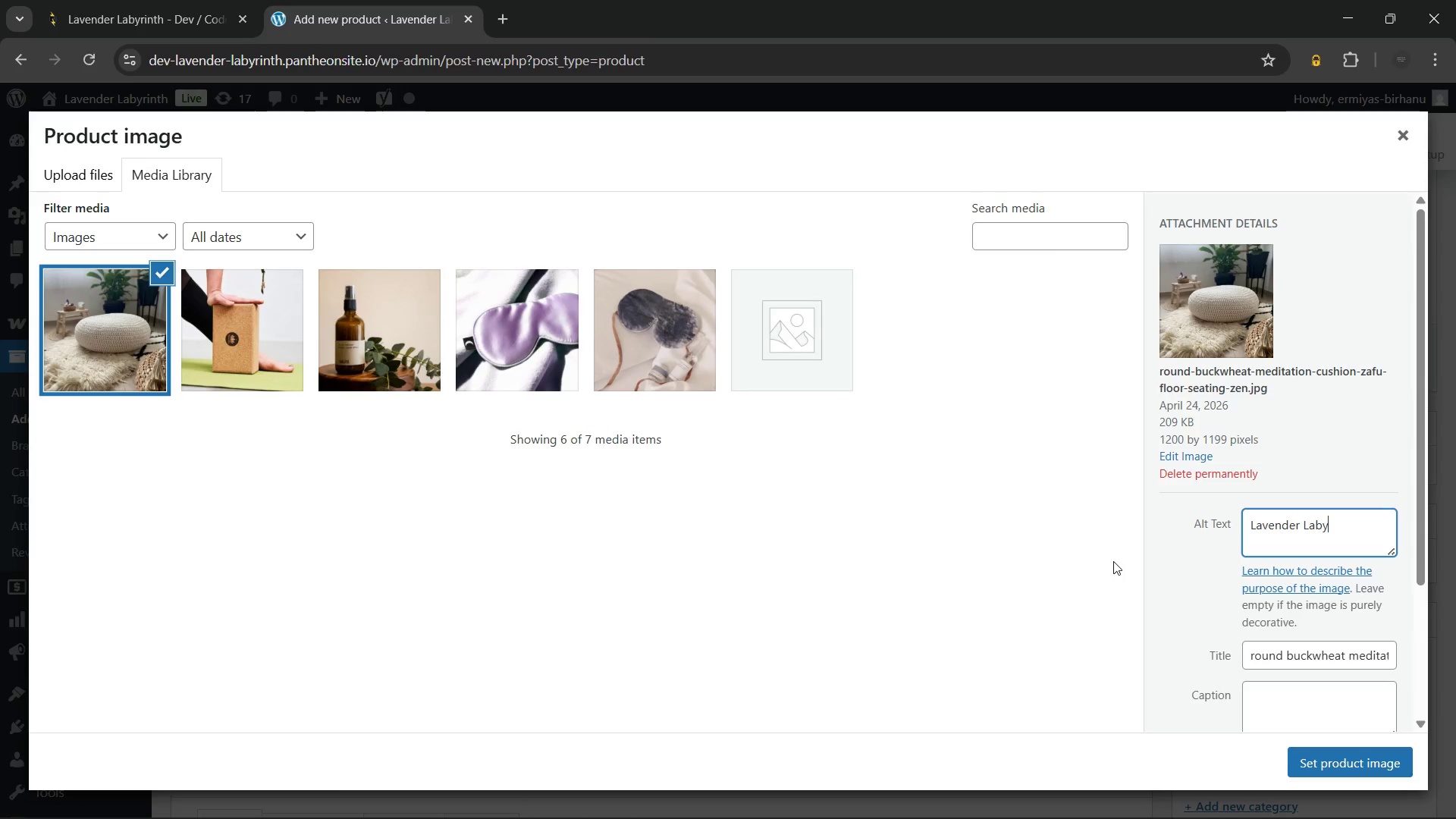 
type(rinth - )
 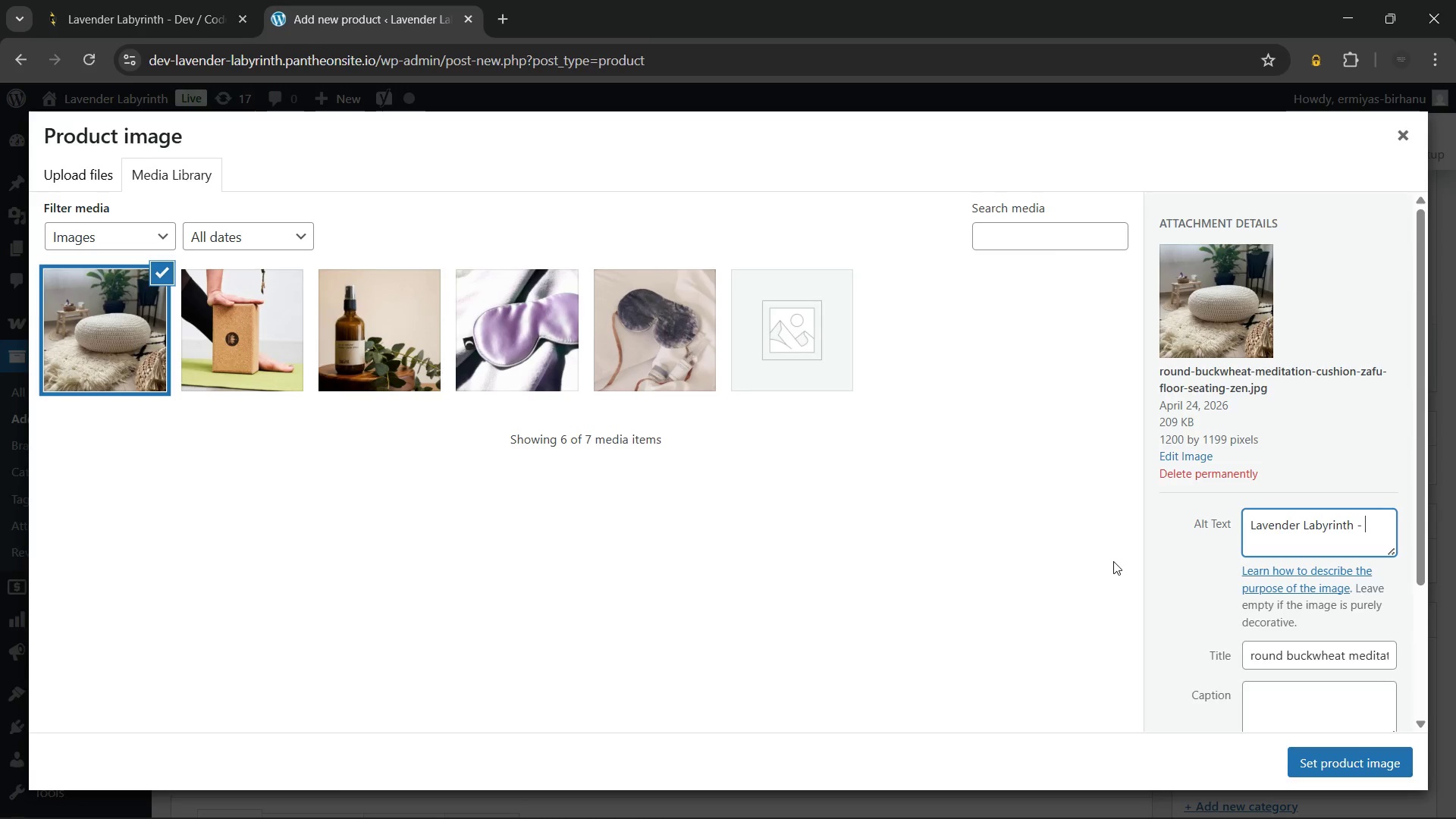 
wait(5.42)
 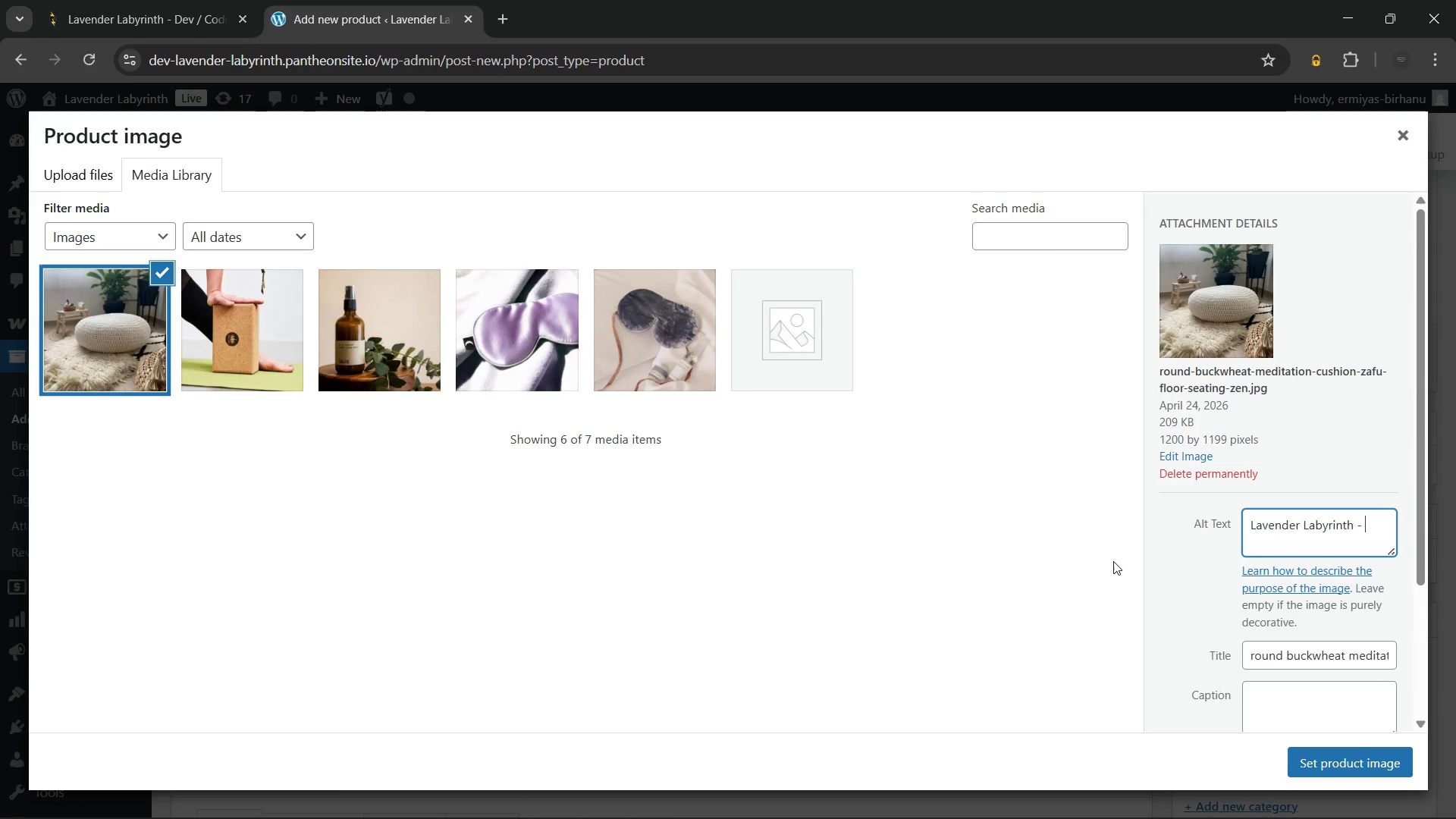 
type(Zafu c)
key(Backspace)
type(Cushion)
 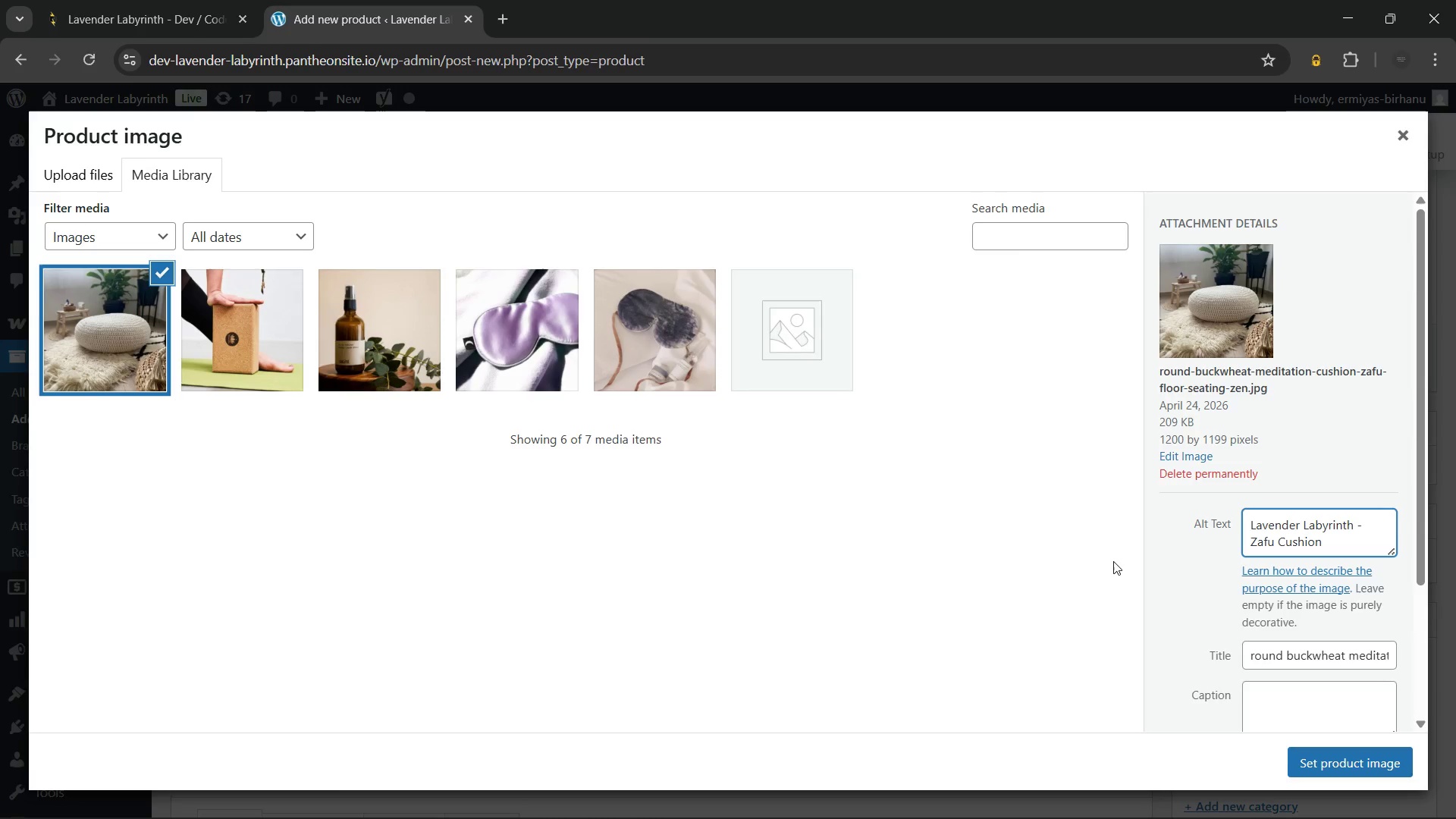 
wait(11.22)
 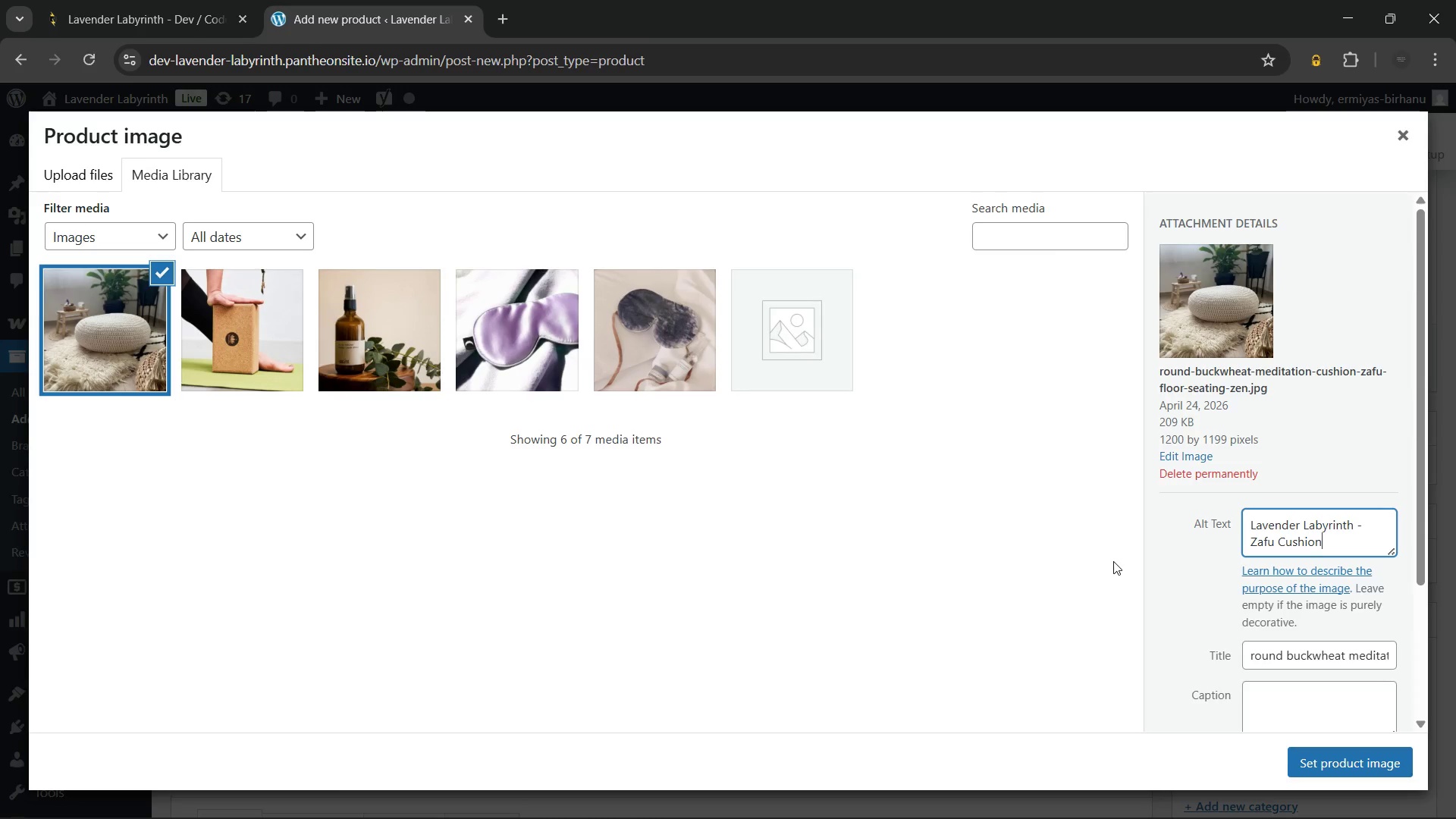 
key(ArrowLeft)
 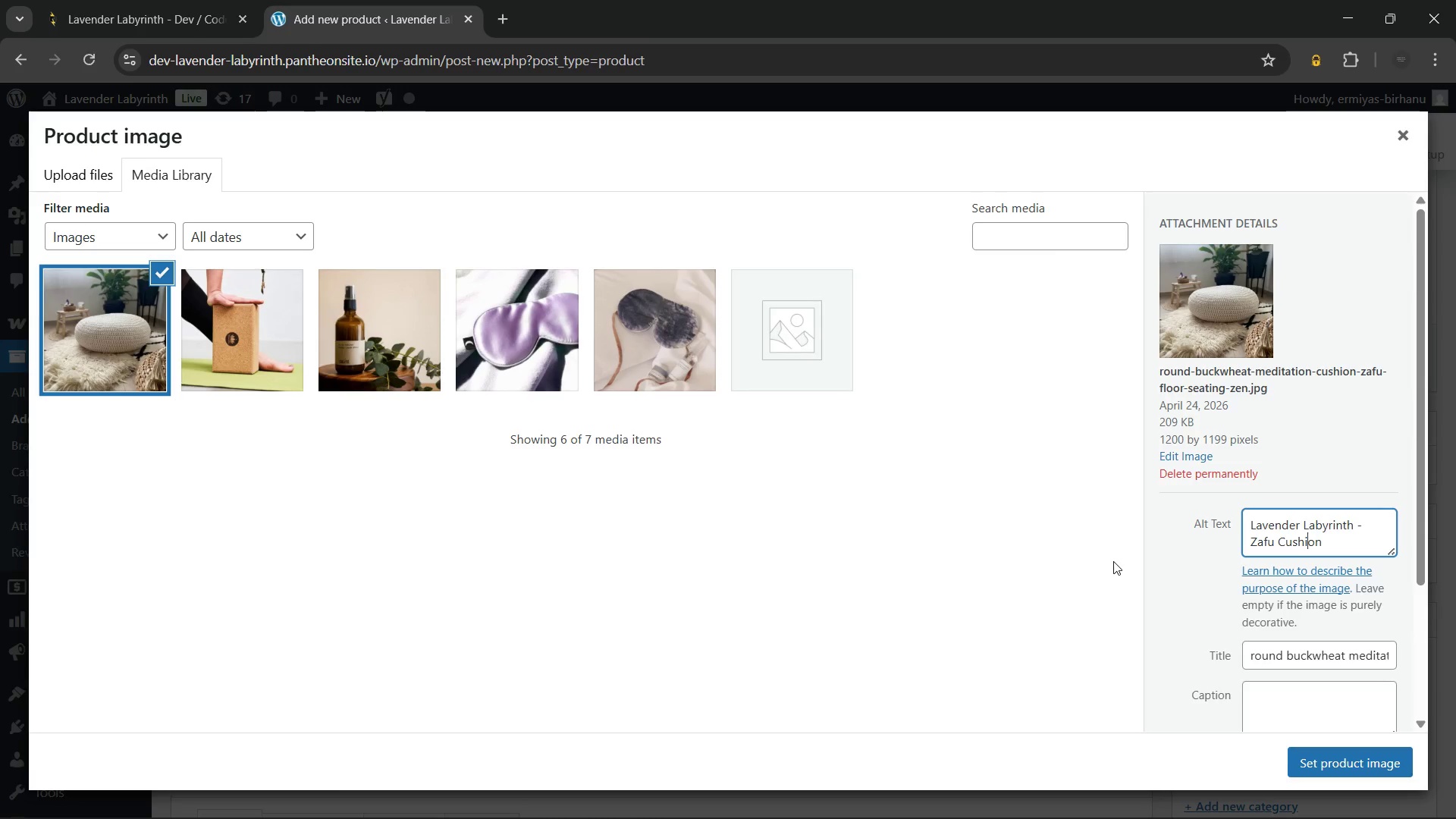 
key(ArrowLeft)
 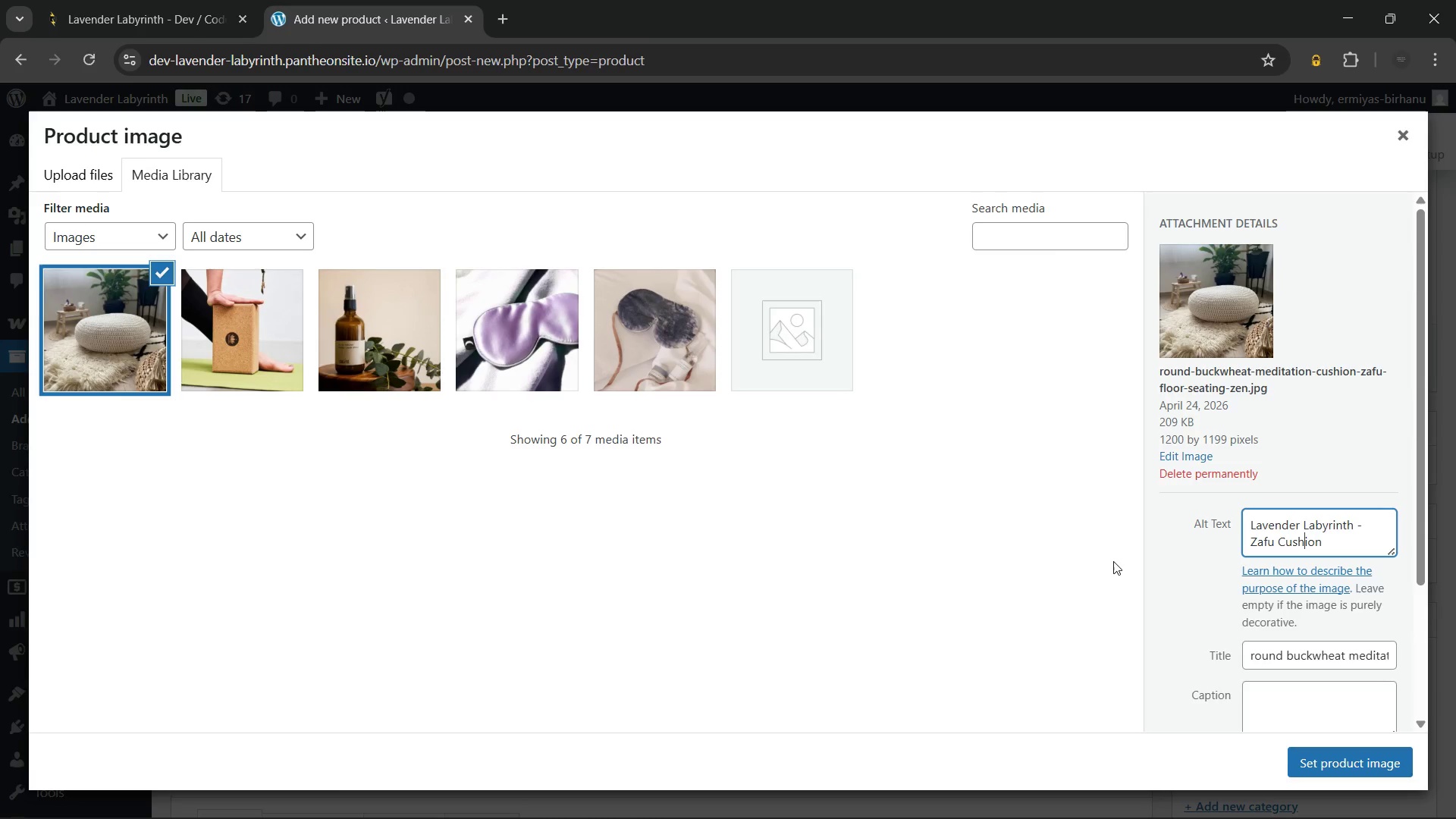 
key(ArrowLeft)
 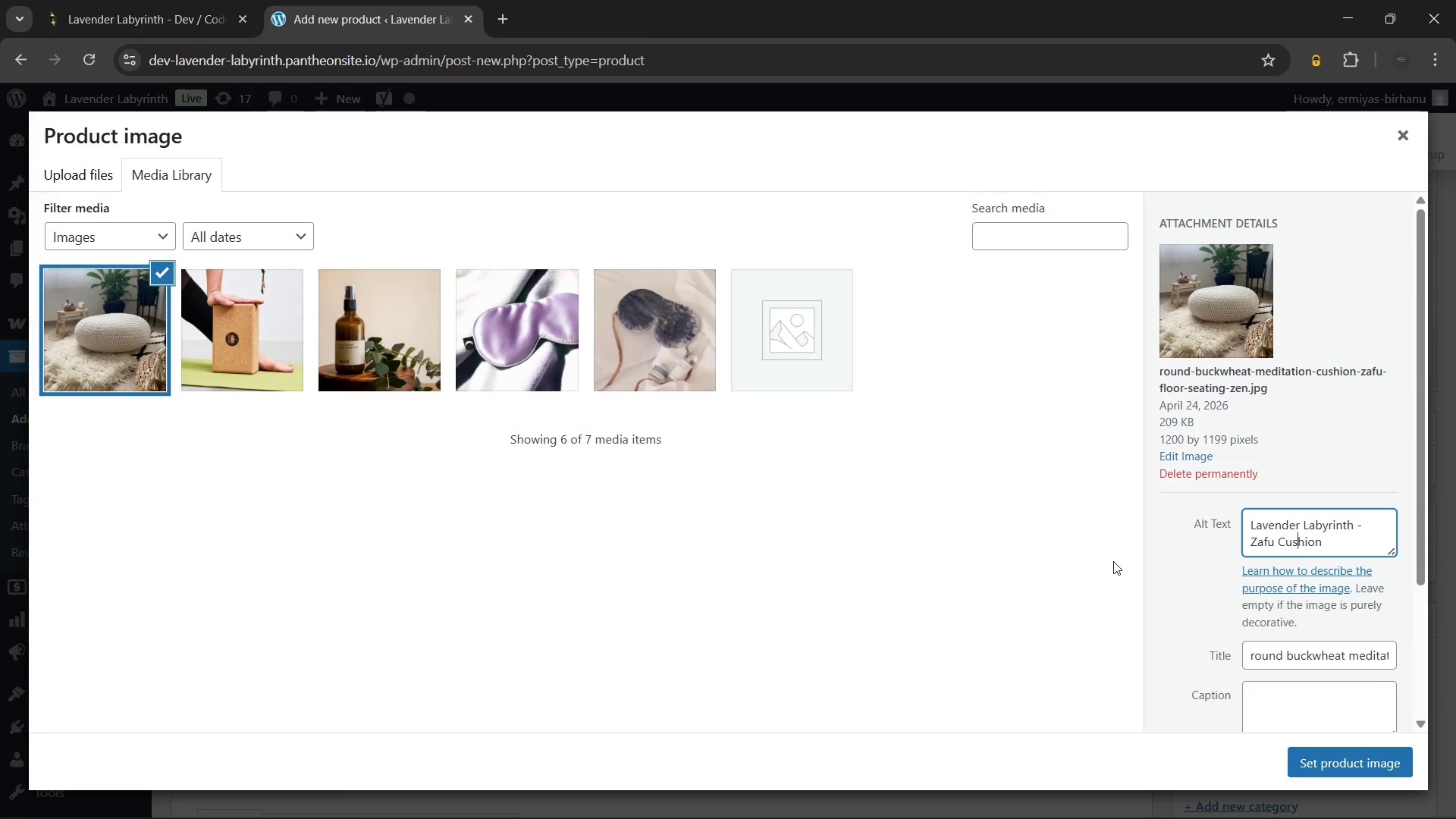 
key(ArrowLeft)
 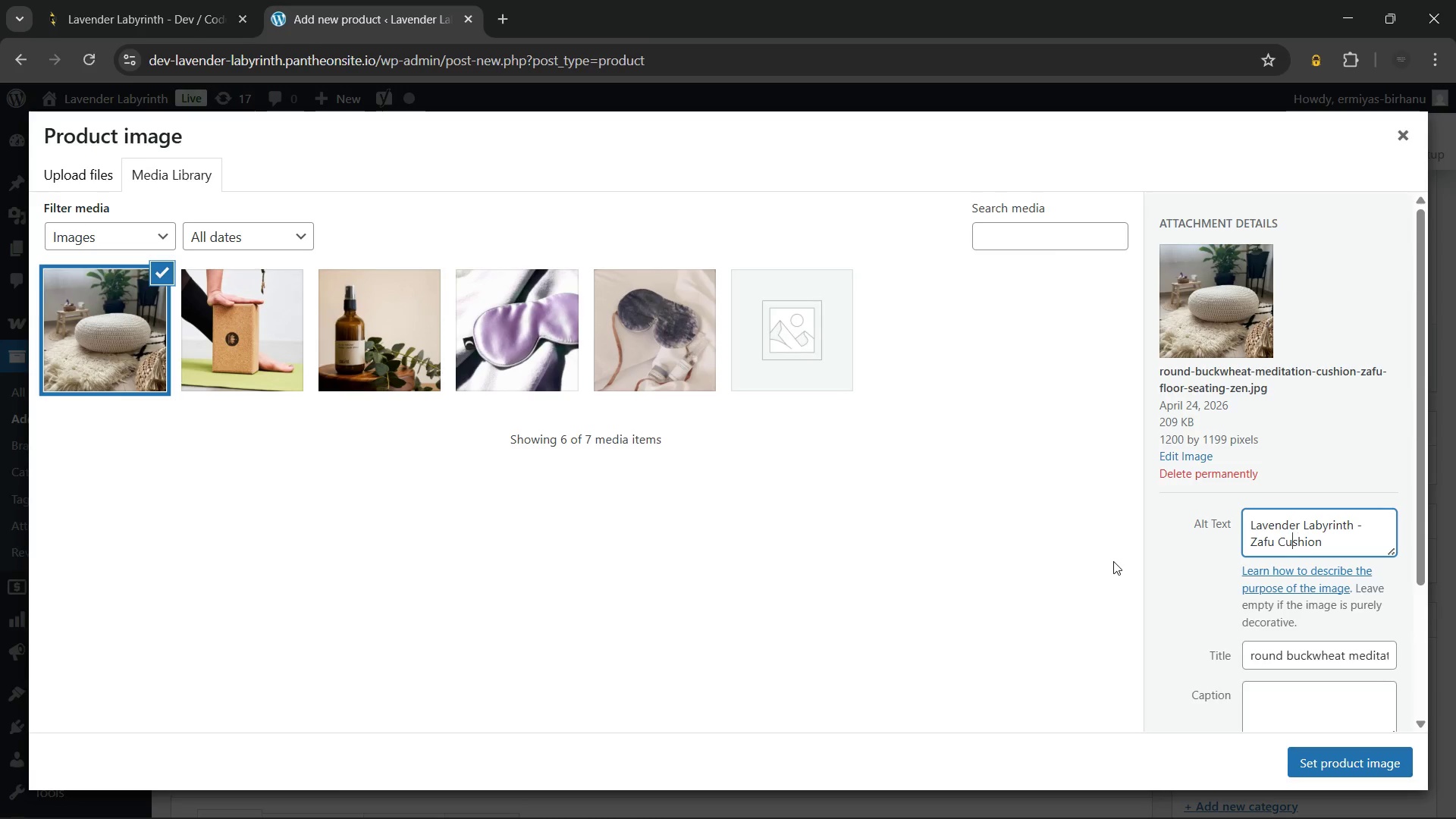 
key(ArrowLeft)
 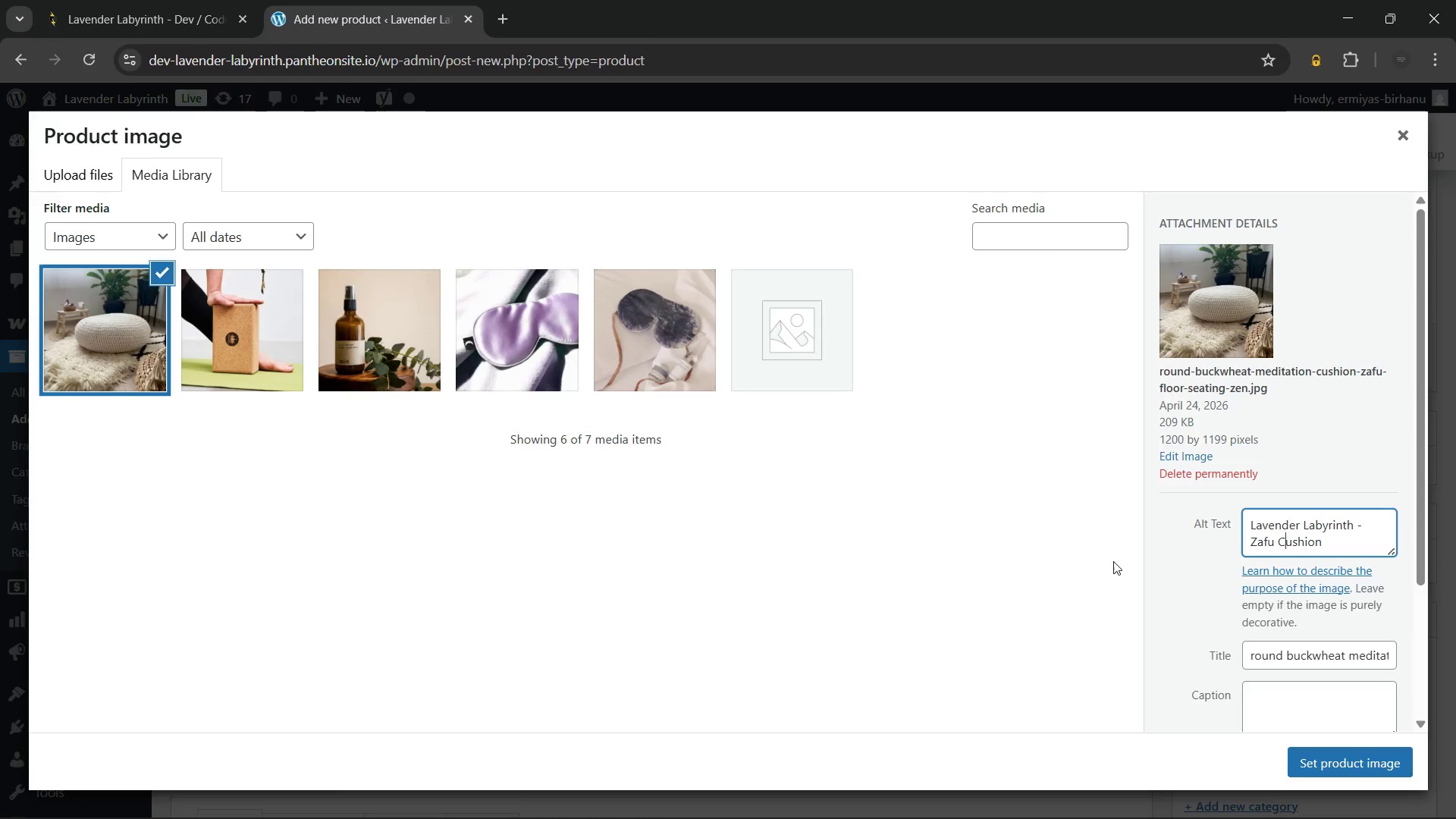 
key(ArrowLeft)
 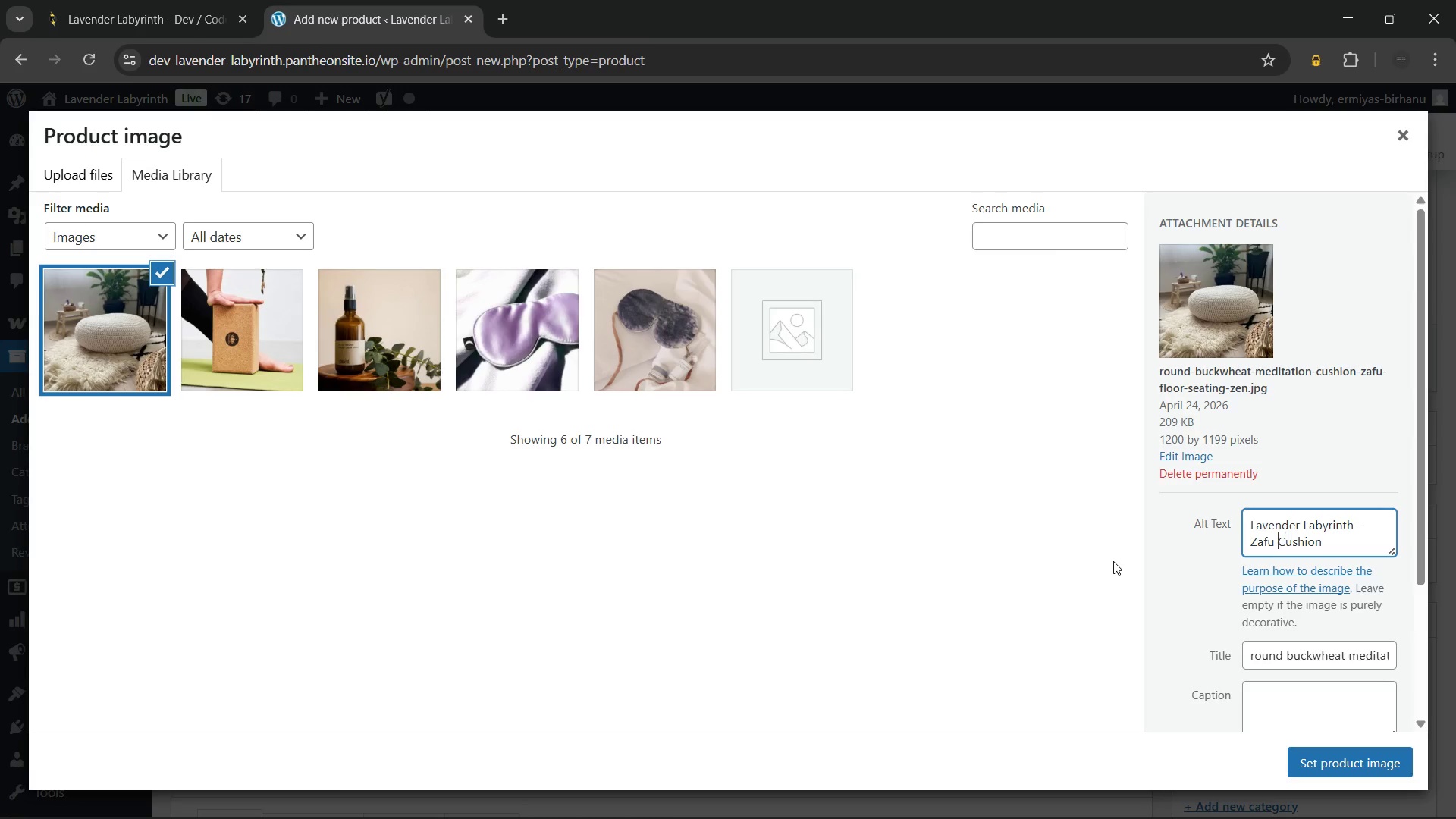 
key(ArrowLeft)
 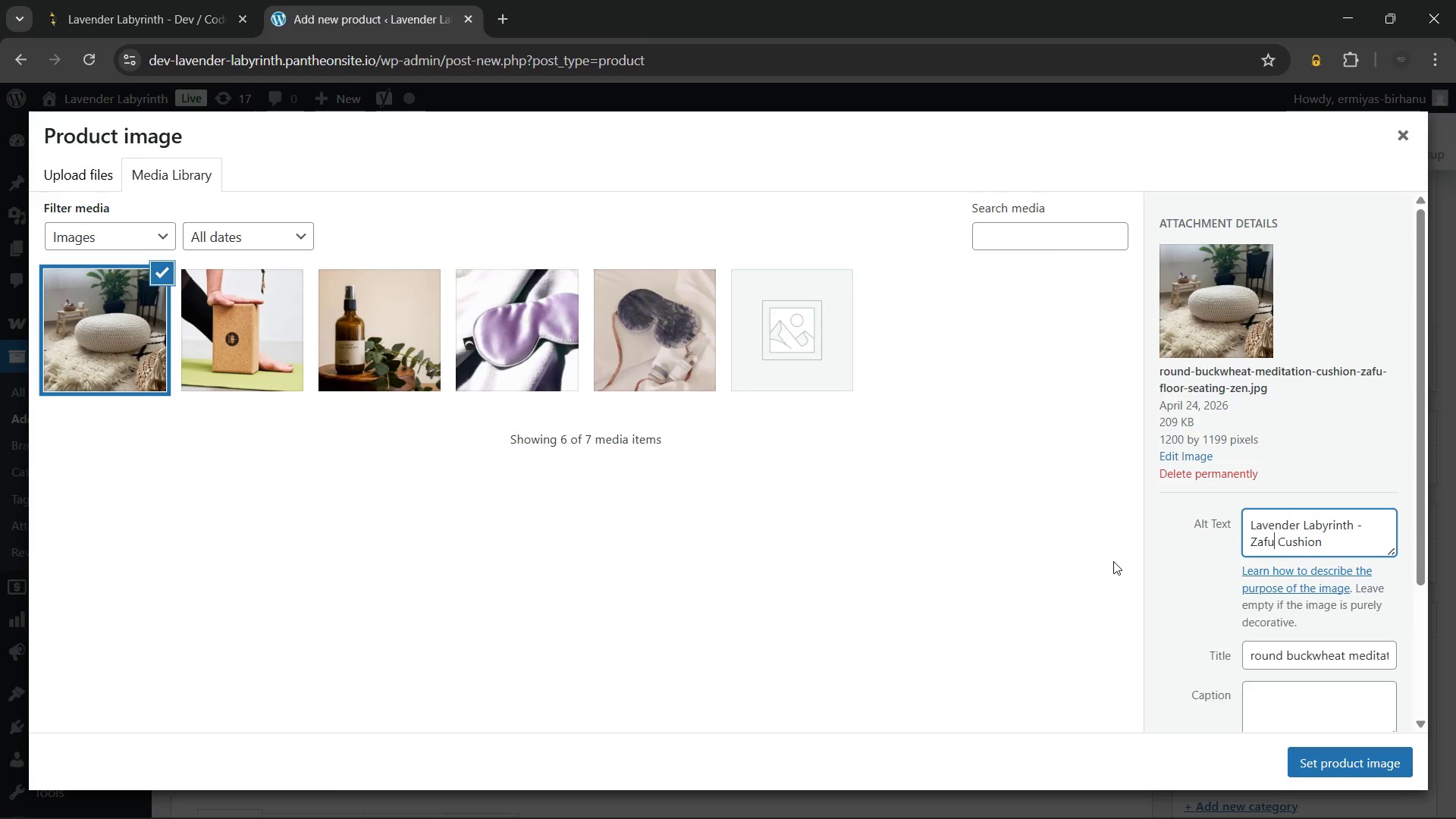 
key(ArrowLeft)
 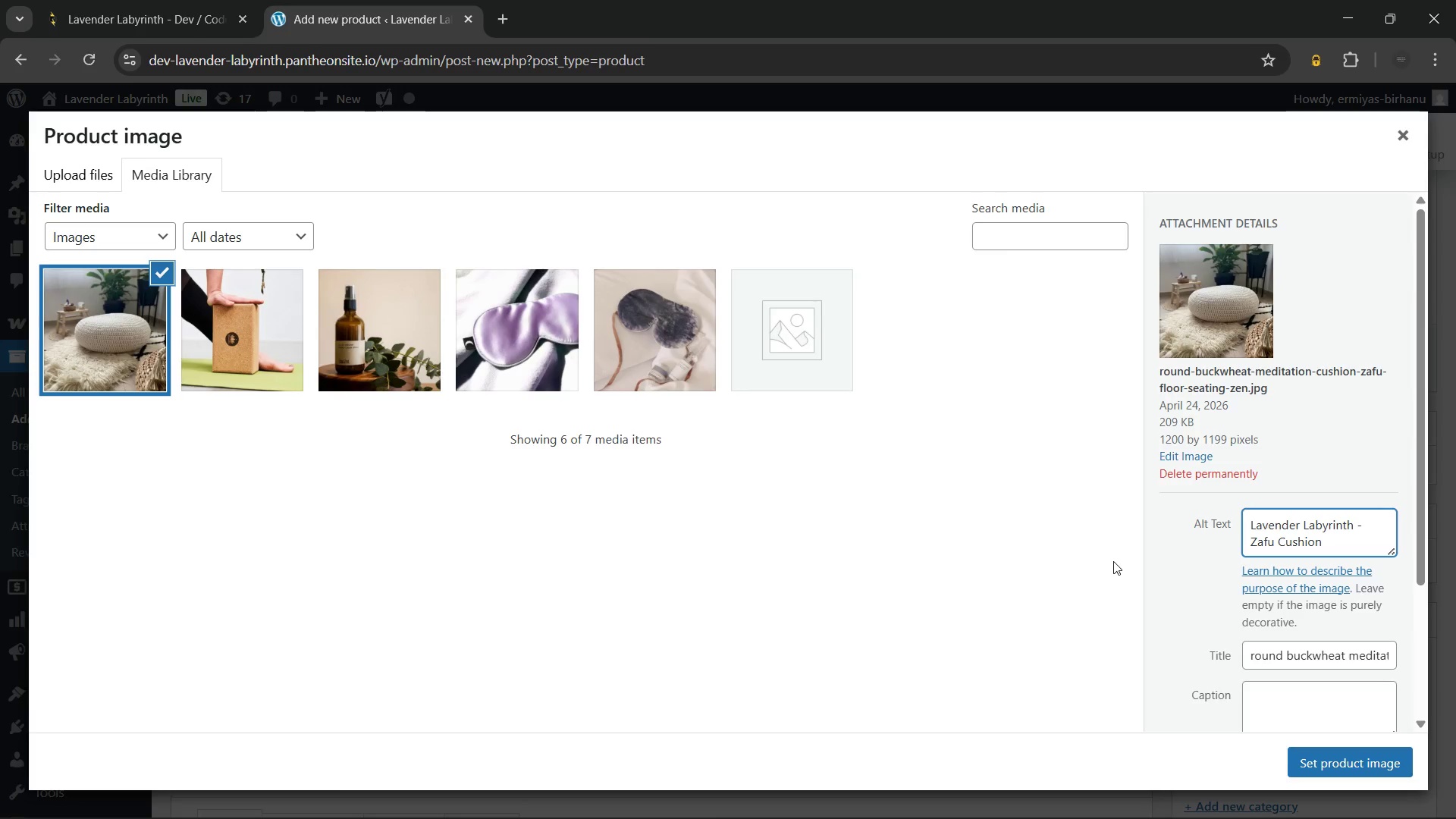 
type( Meditation)
 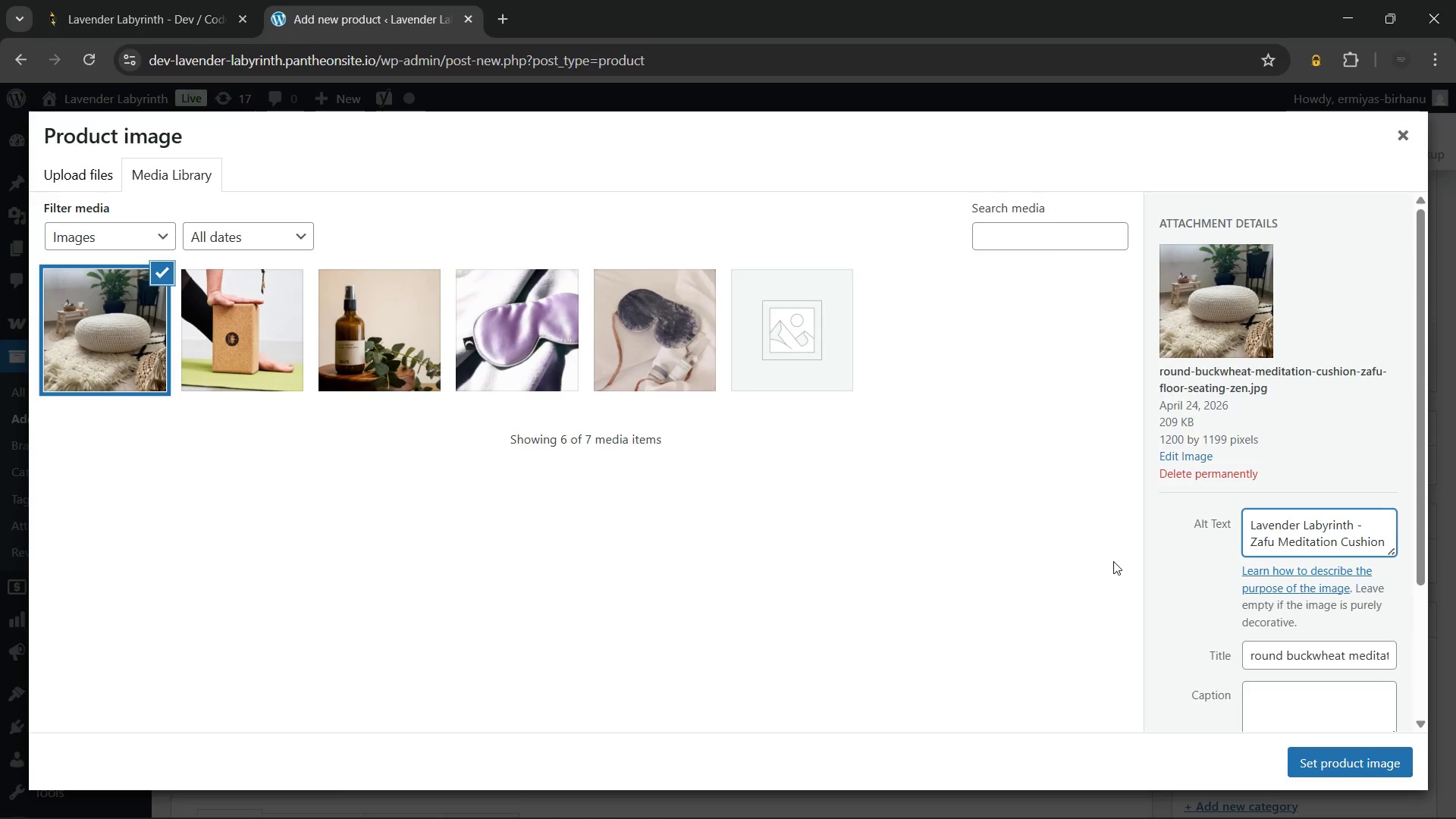 
hold_key(key=ArrowRight, duration=0.97)
 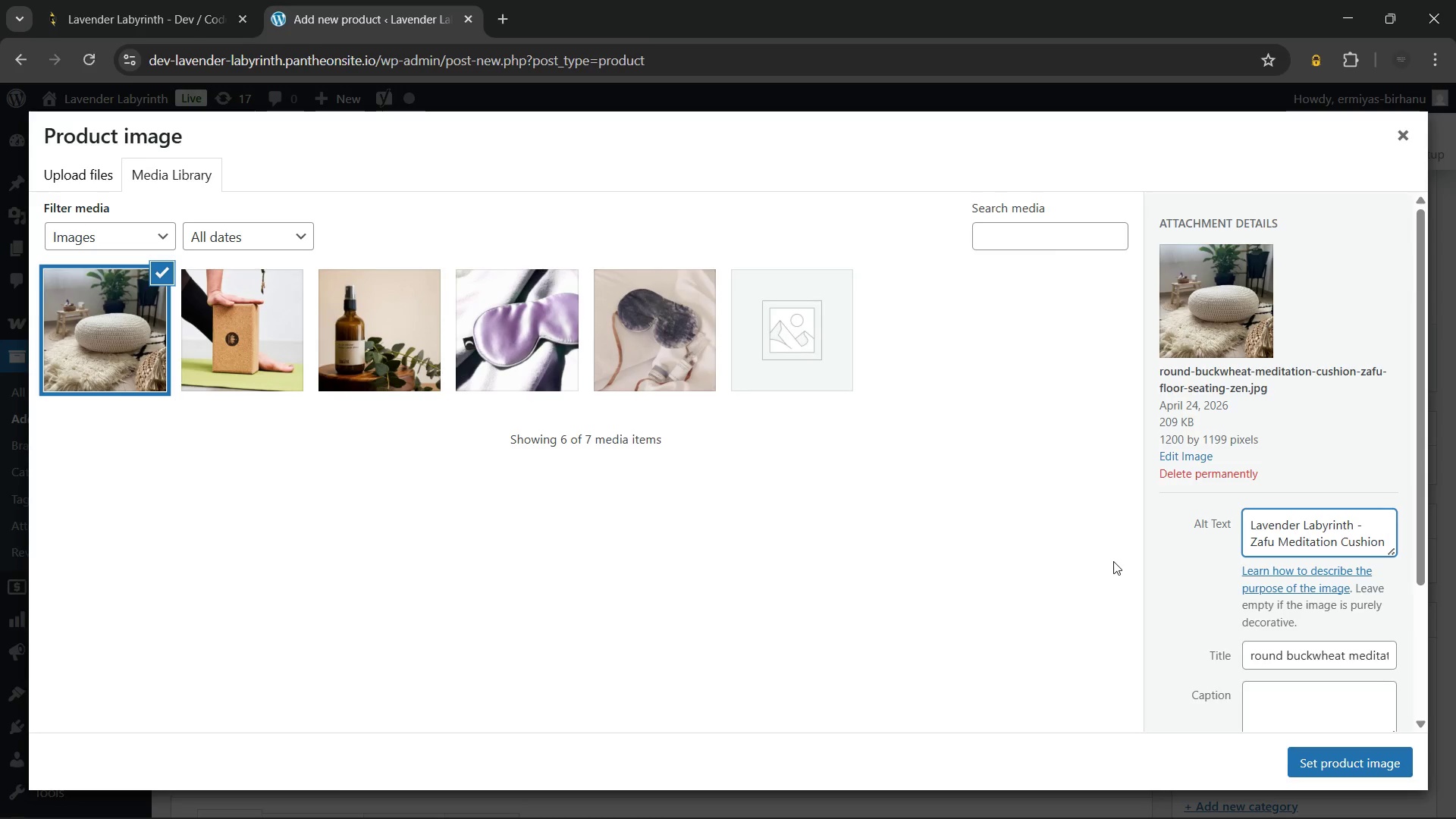 
type( - Sustainable )
 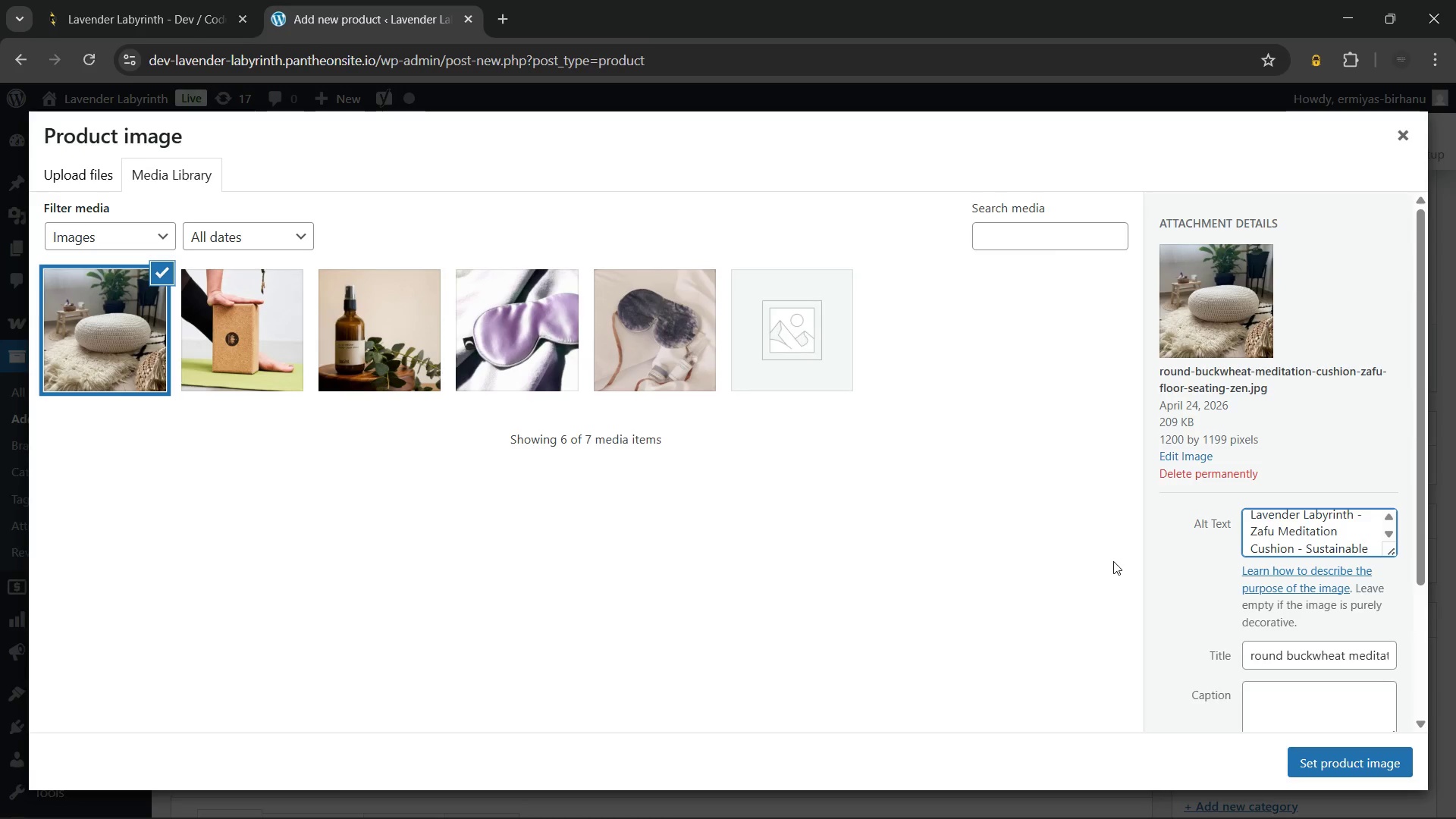 
type(Meditation Gear)
 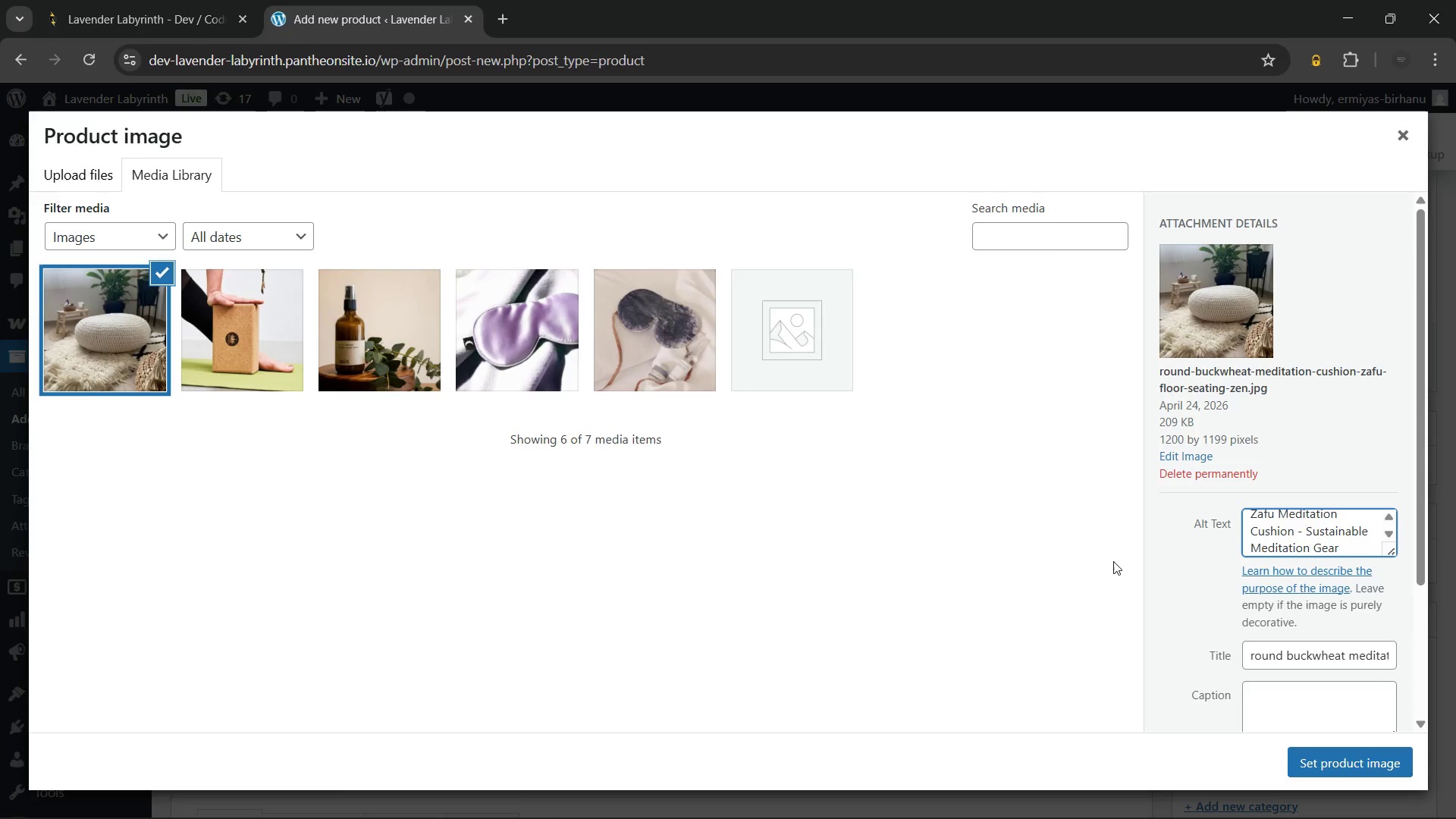 
type( Wellness)
 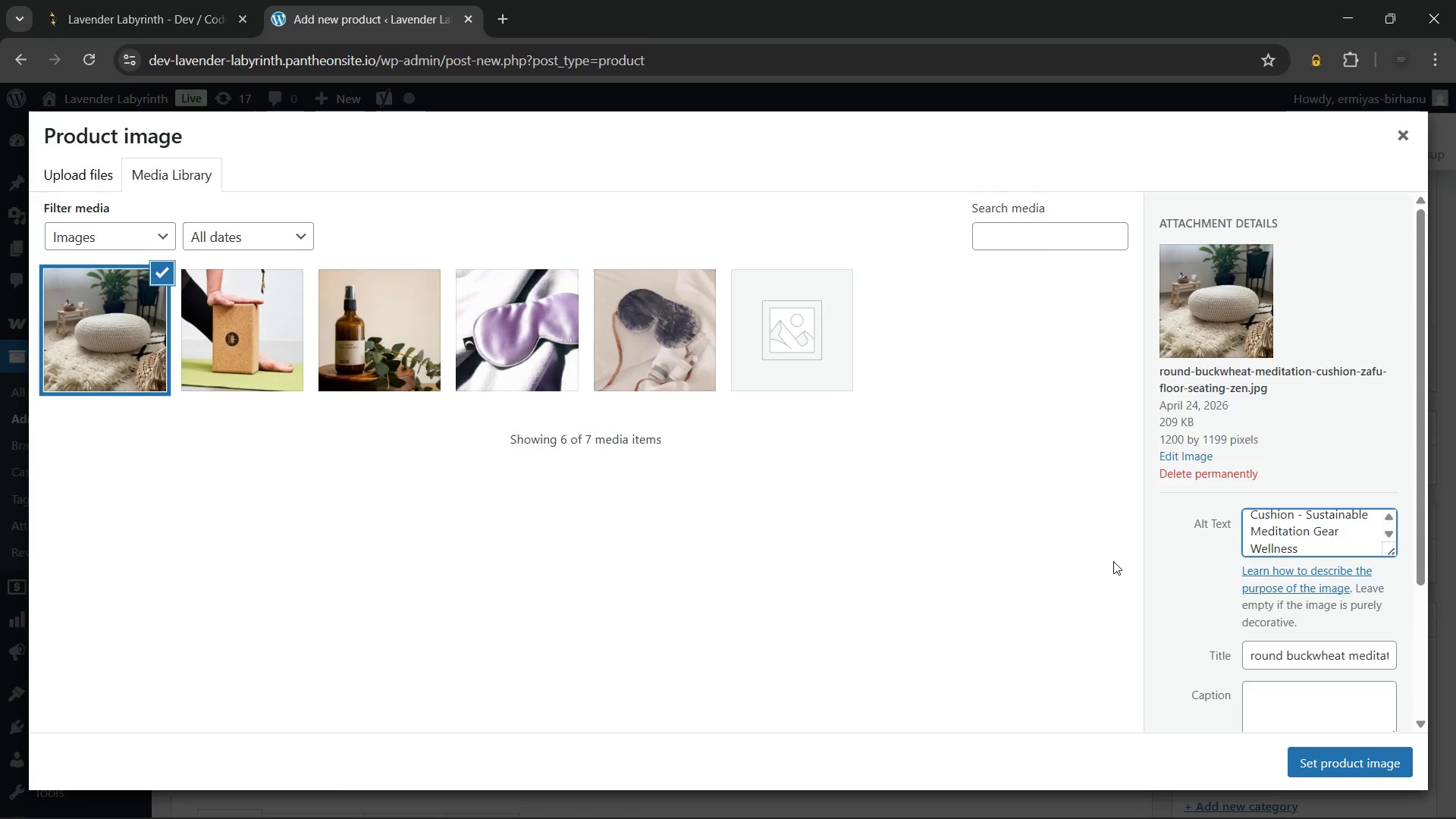 
type( Accessory)
 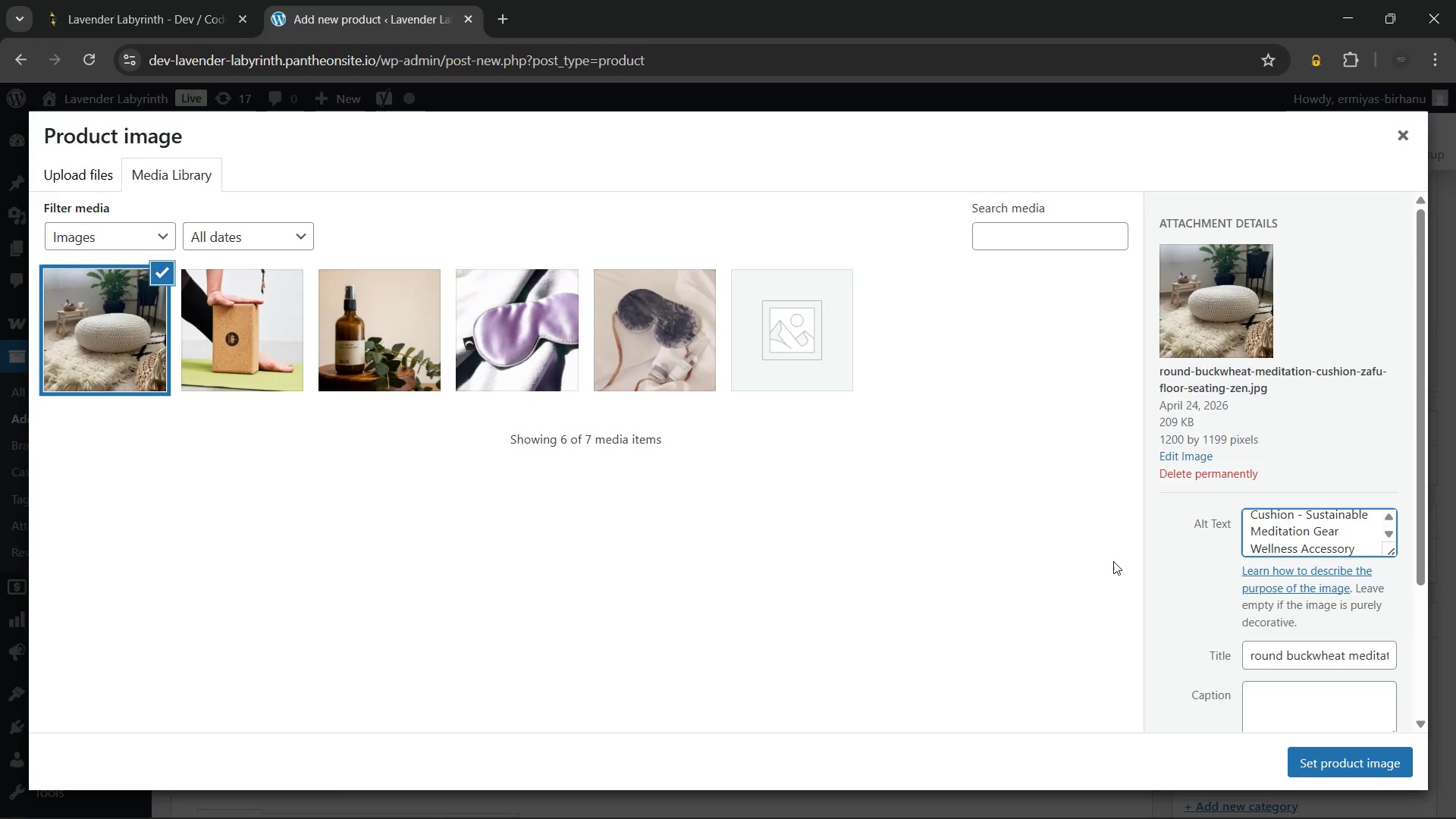 
wait(8.61)
 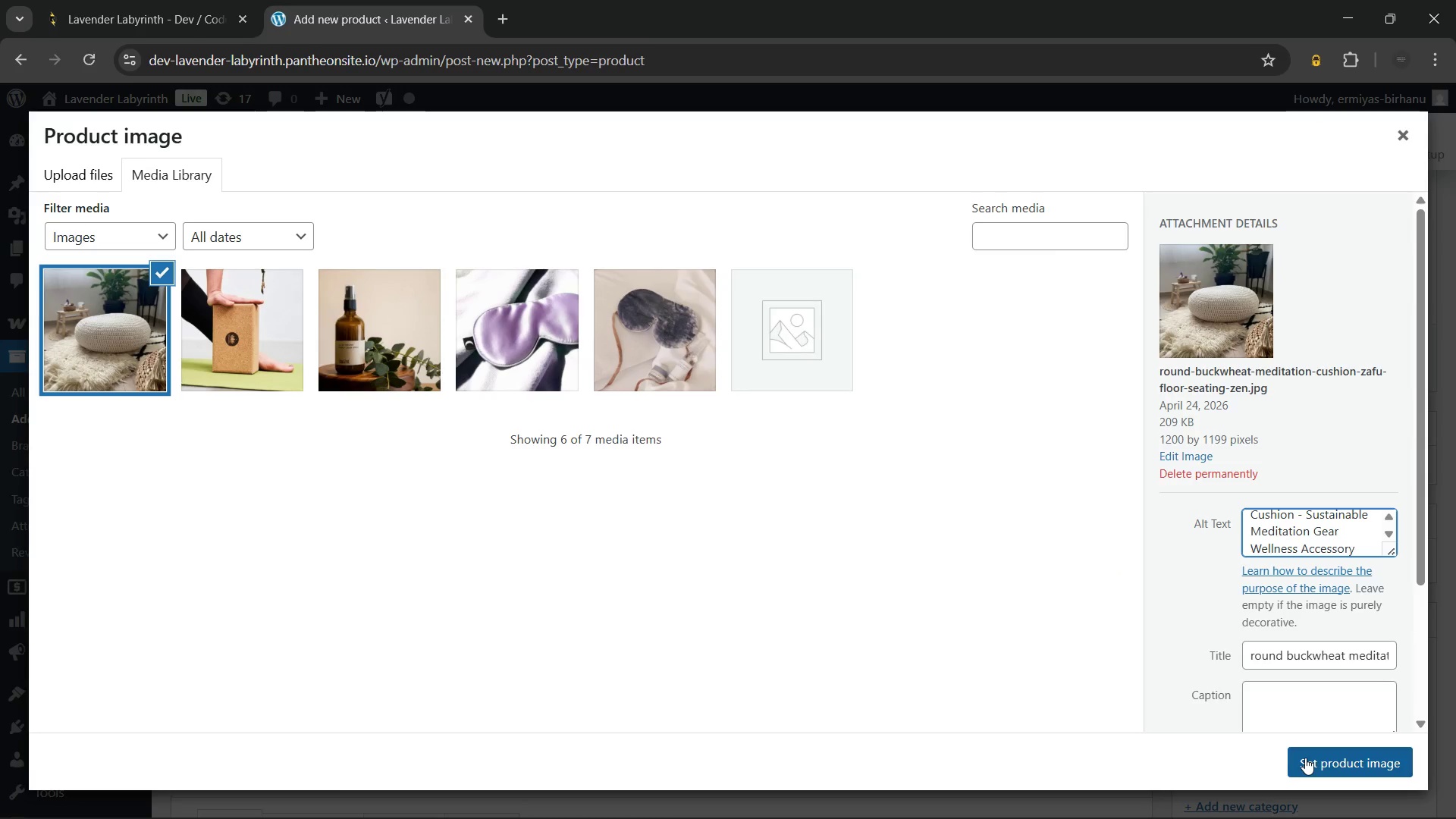 
left_click([1305, 758])
 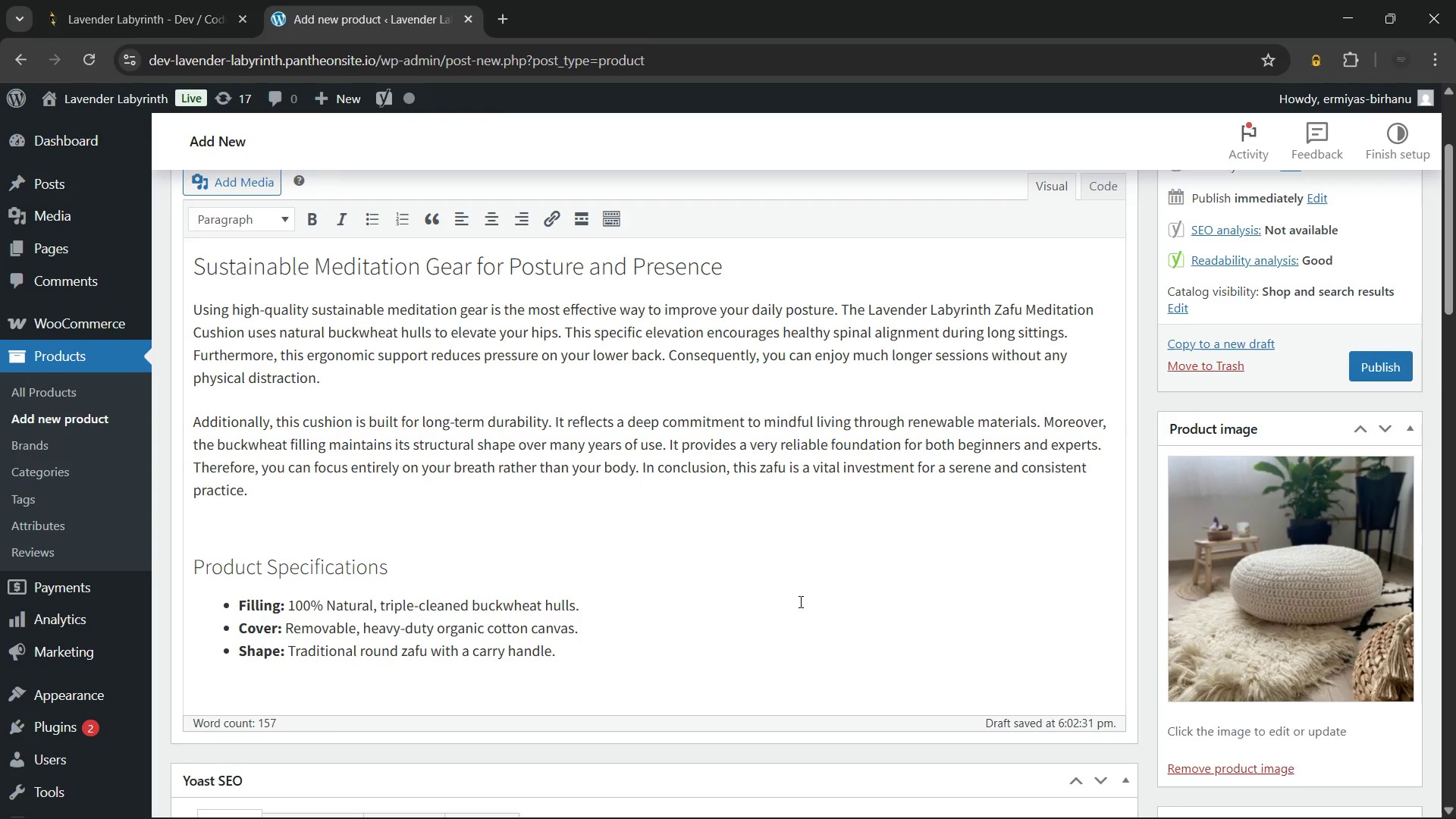 
wait(19.12)
 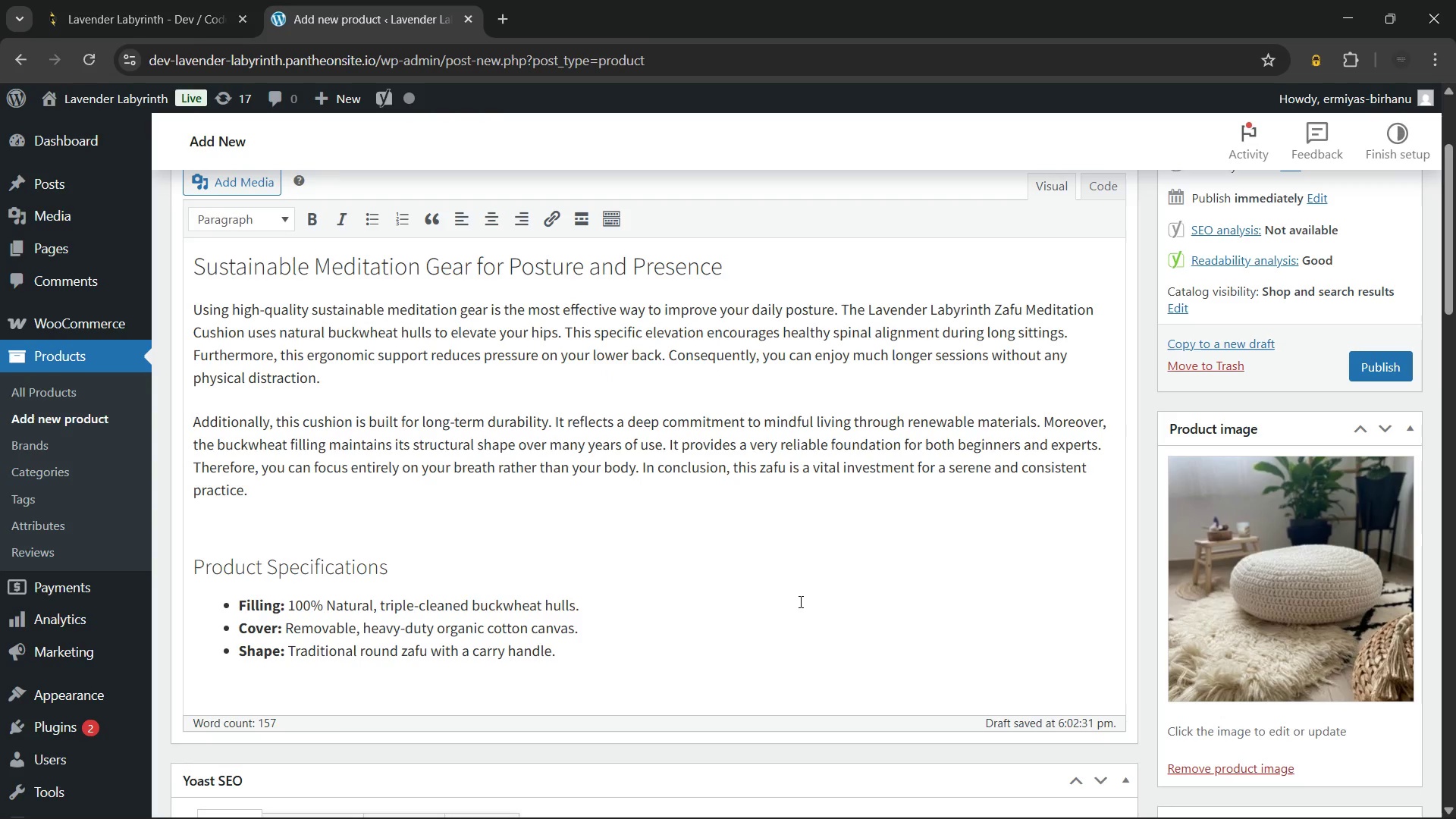 
mouse_move([830, 576])
 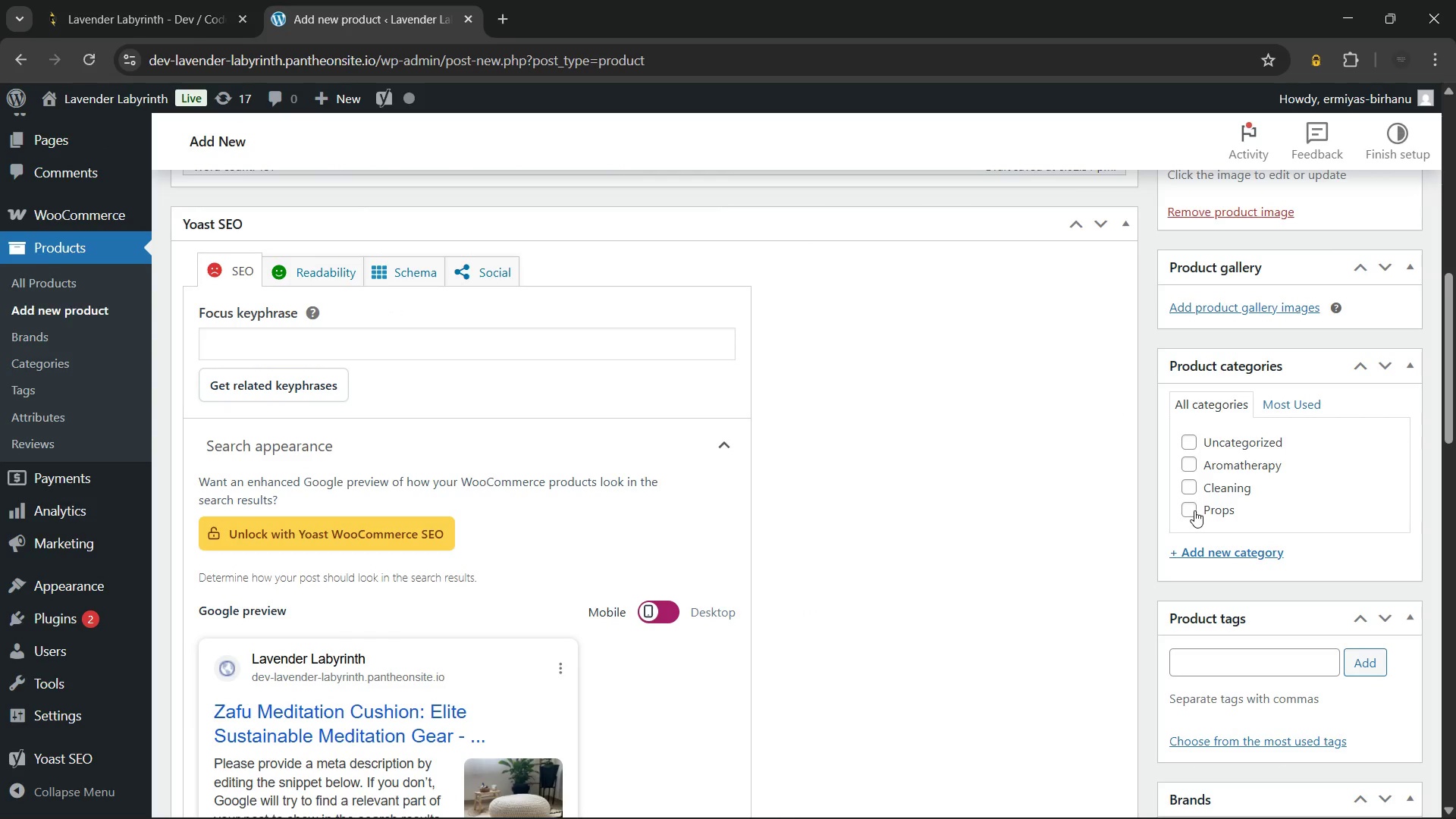 
left_click([1194, 510])
 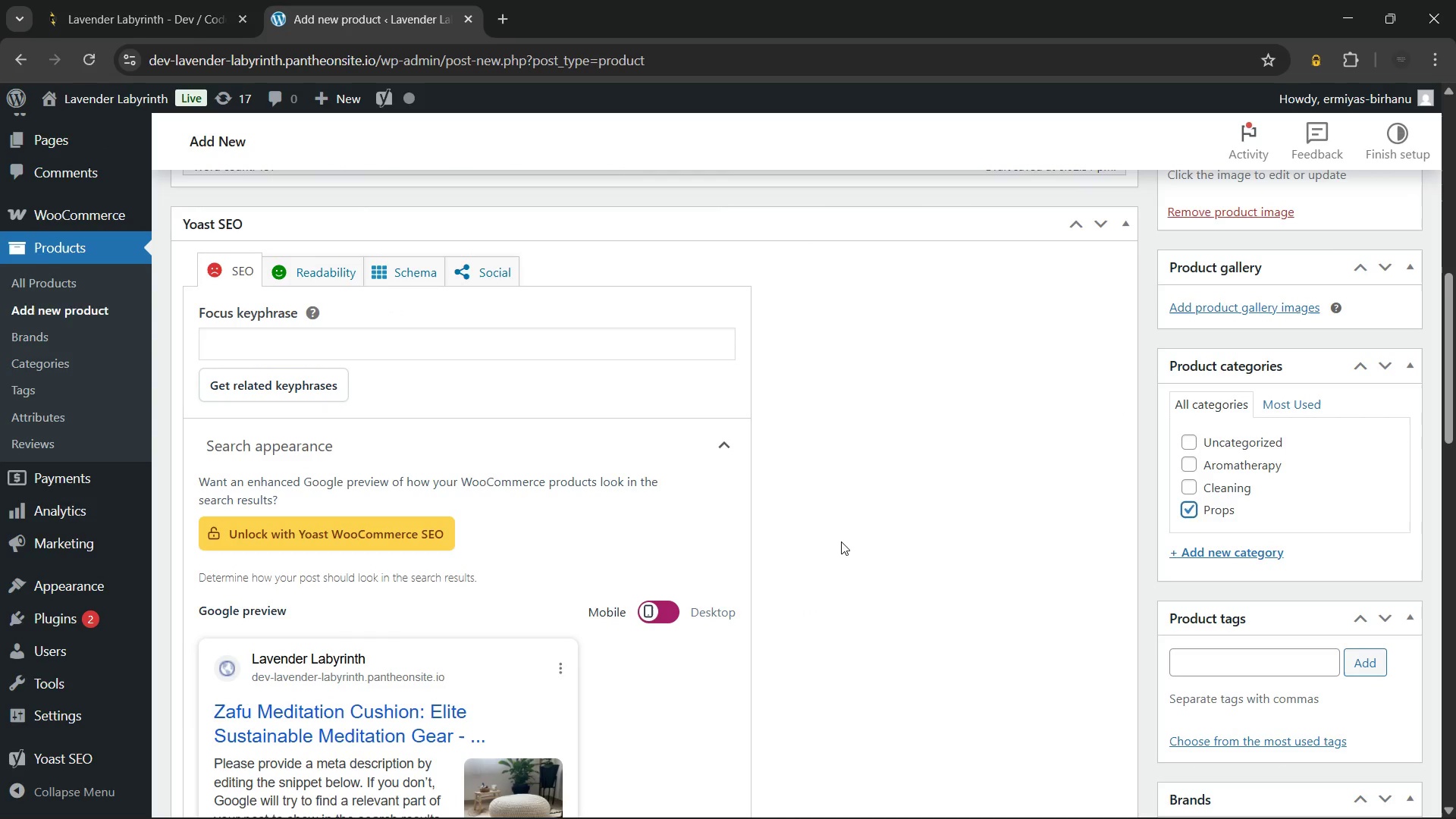 
left_click([841, 541])
 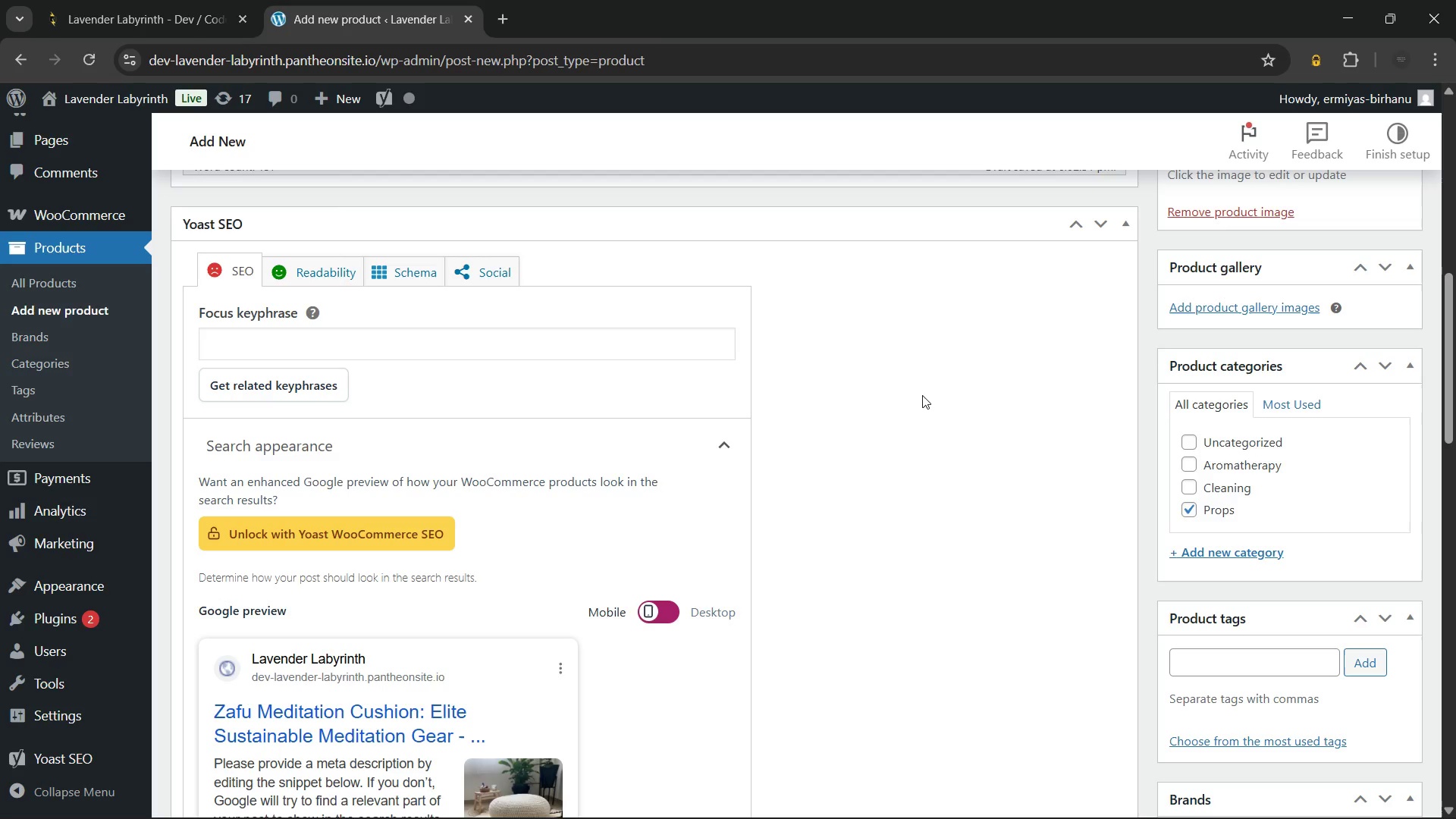 
wait(6.61)
 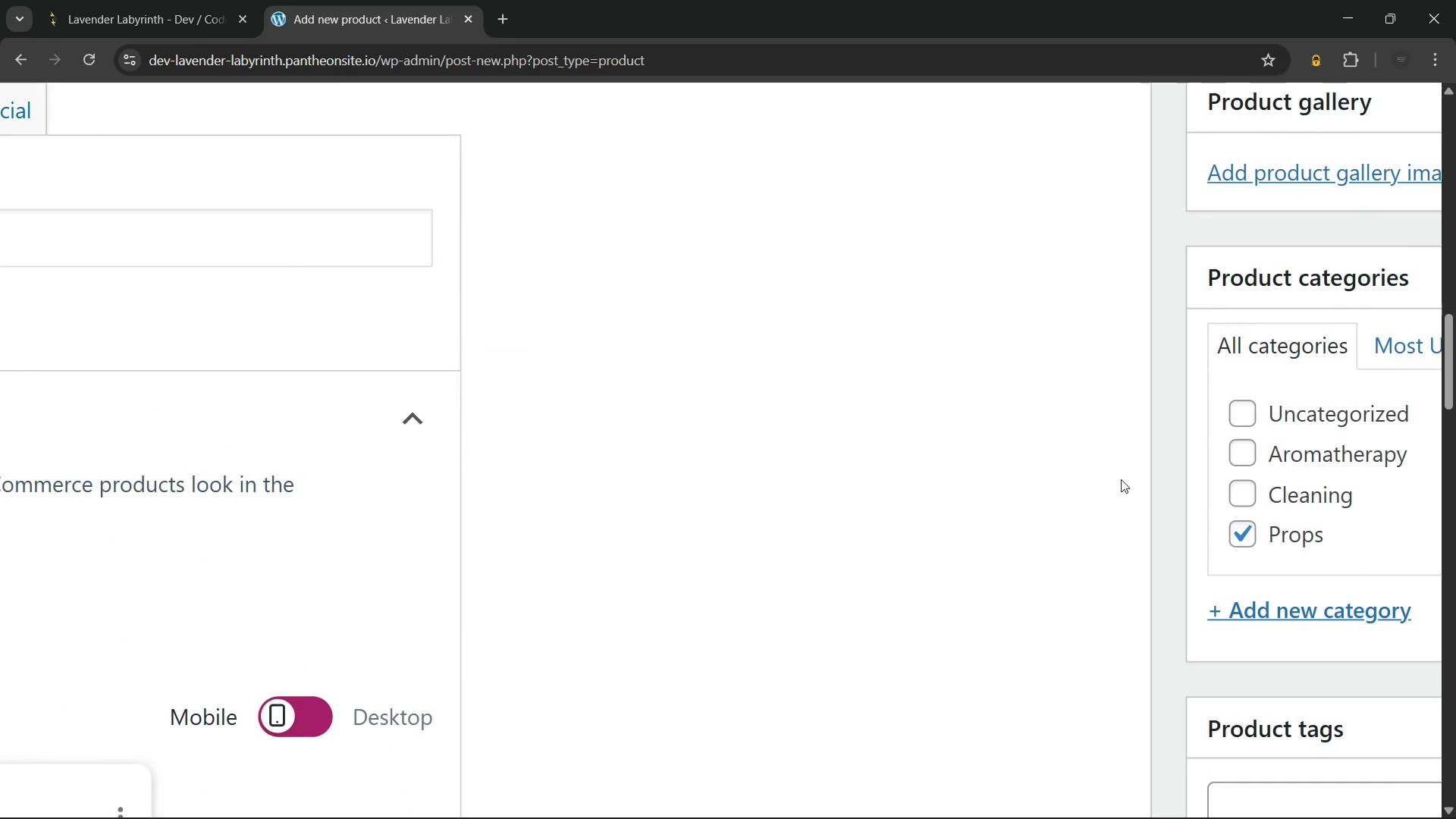 
left_click([329, 265])
 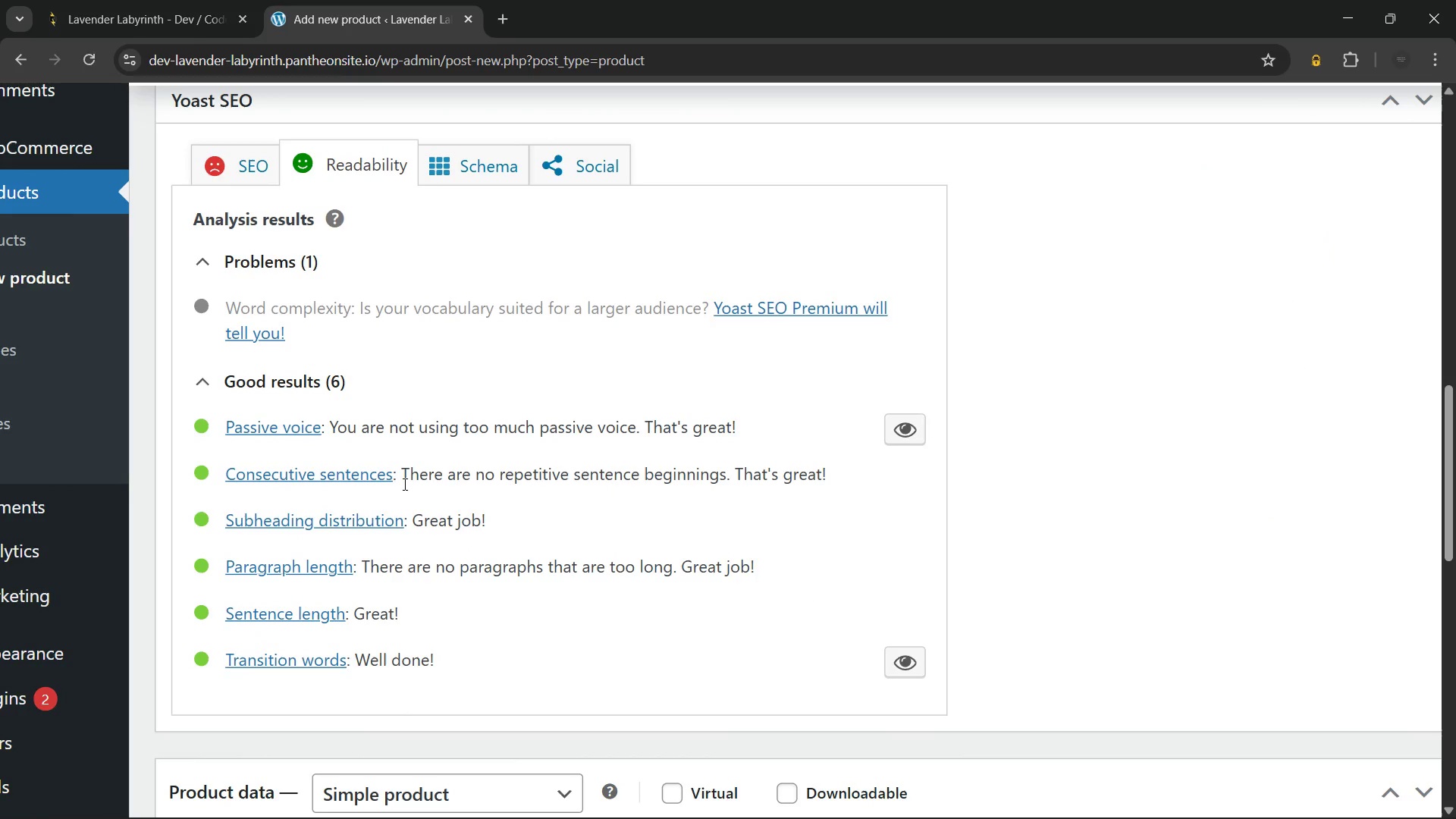 
left_click_drag(start_coordinate=[394, 425], to_coordinate=[688, 473])
 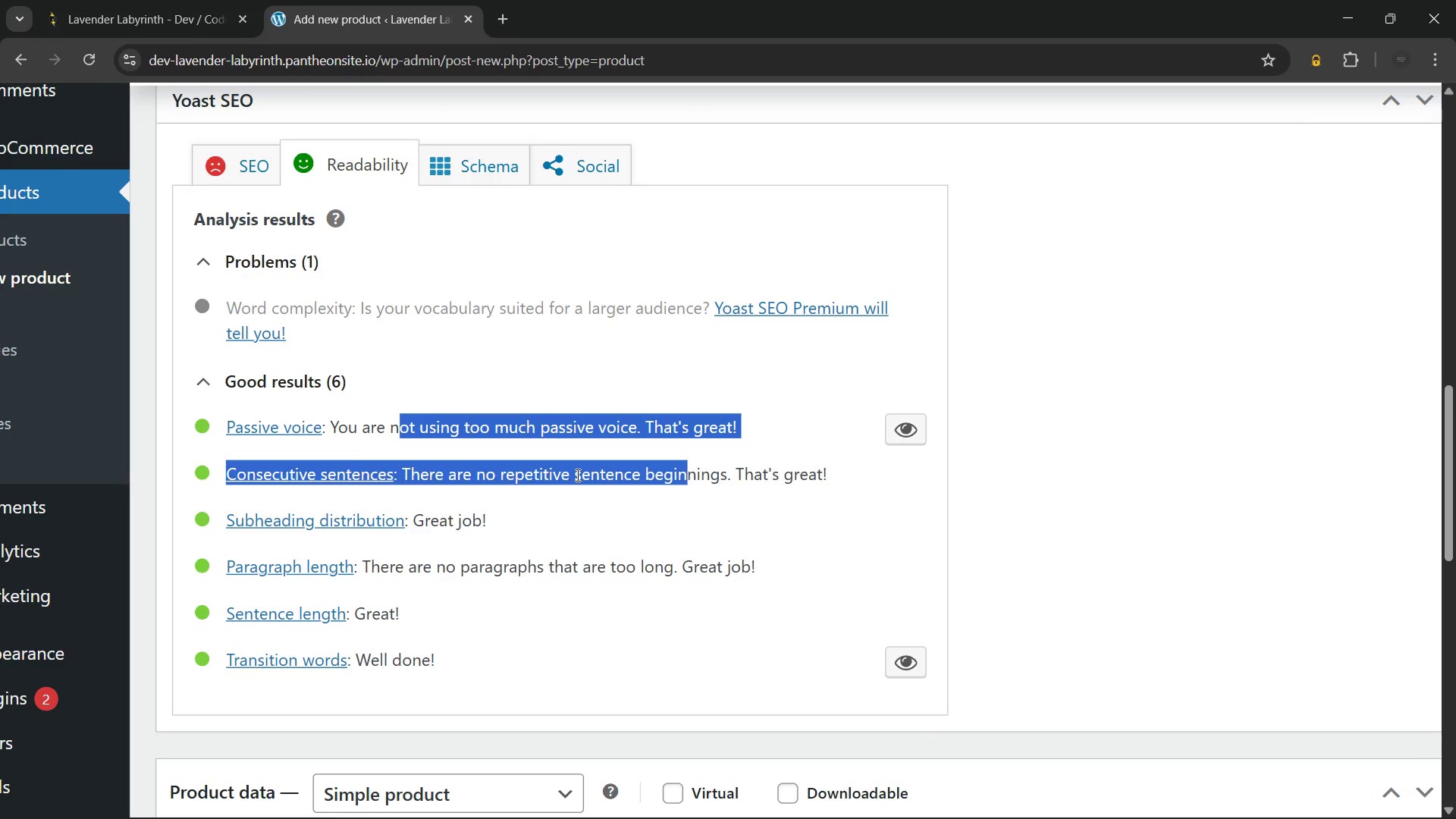 
left_click([576, 475])
 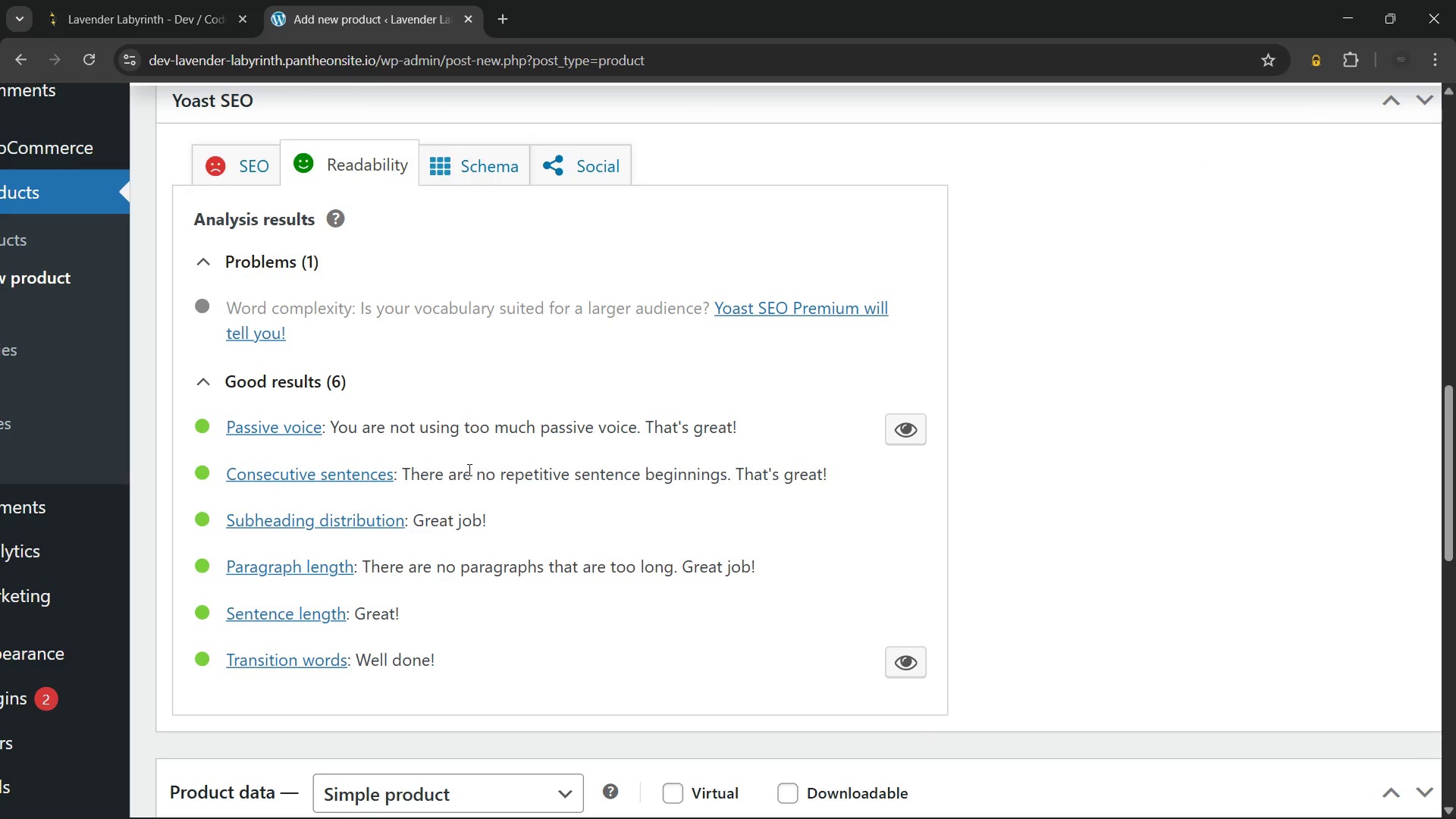 
left_click_drag(start_coordinate=[465, 469], to_coordinate=[717, 500])
 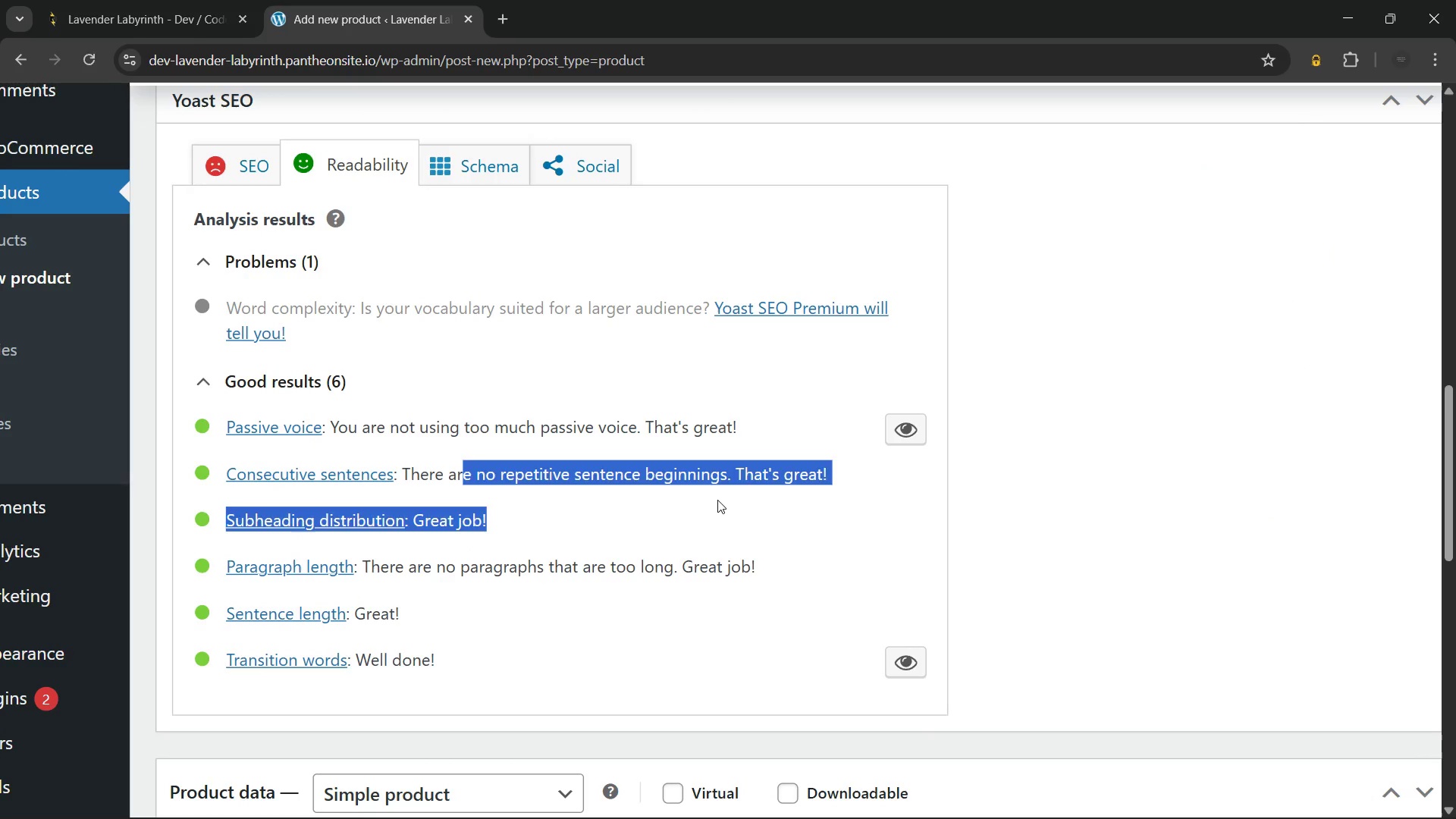 
left_click([717, 500])
 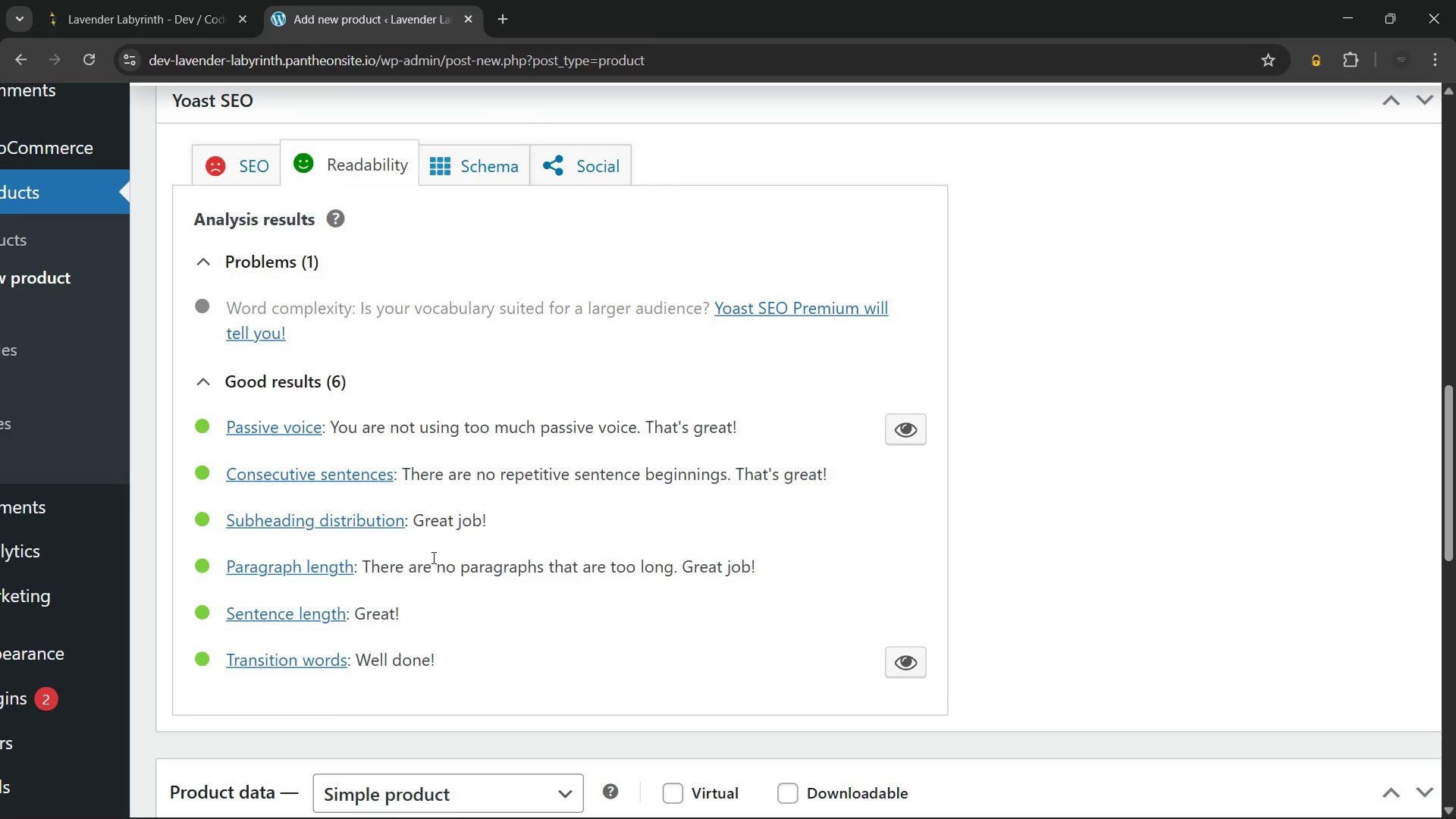 
left_click_drag(start_coordinate=[421, 567], to_coordinate=[657, 592])
 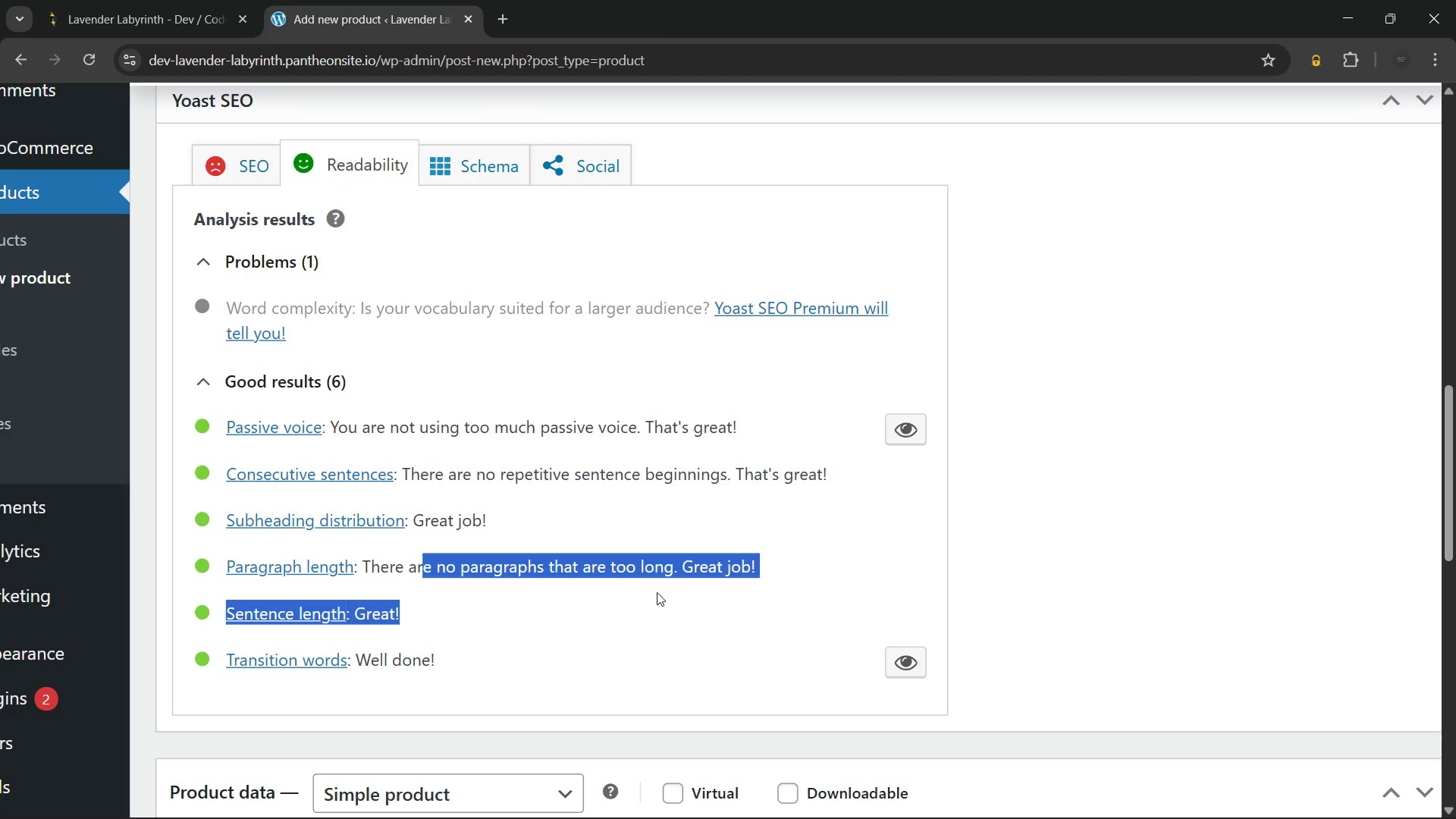 
left_click([657, 592])
 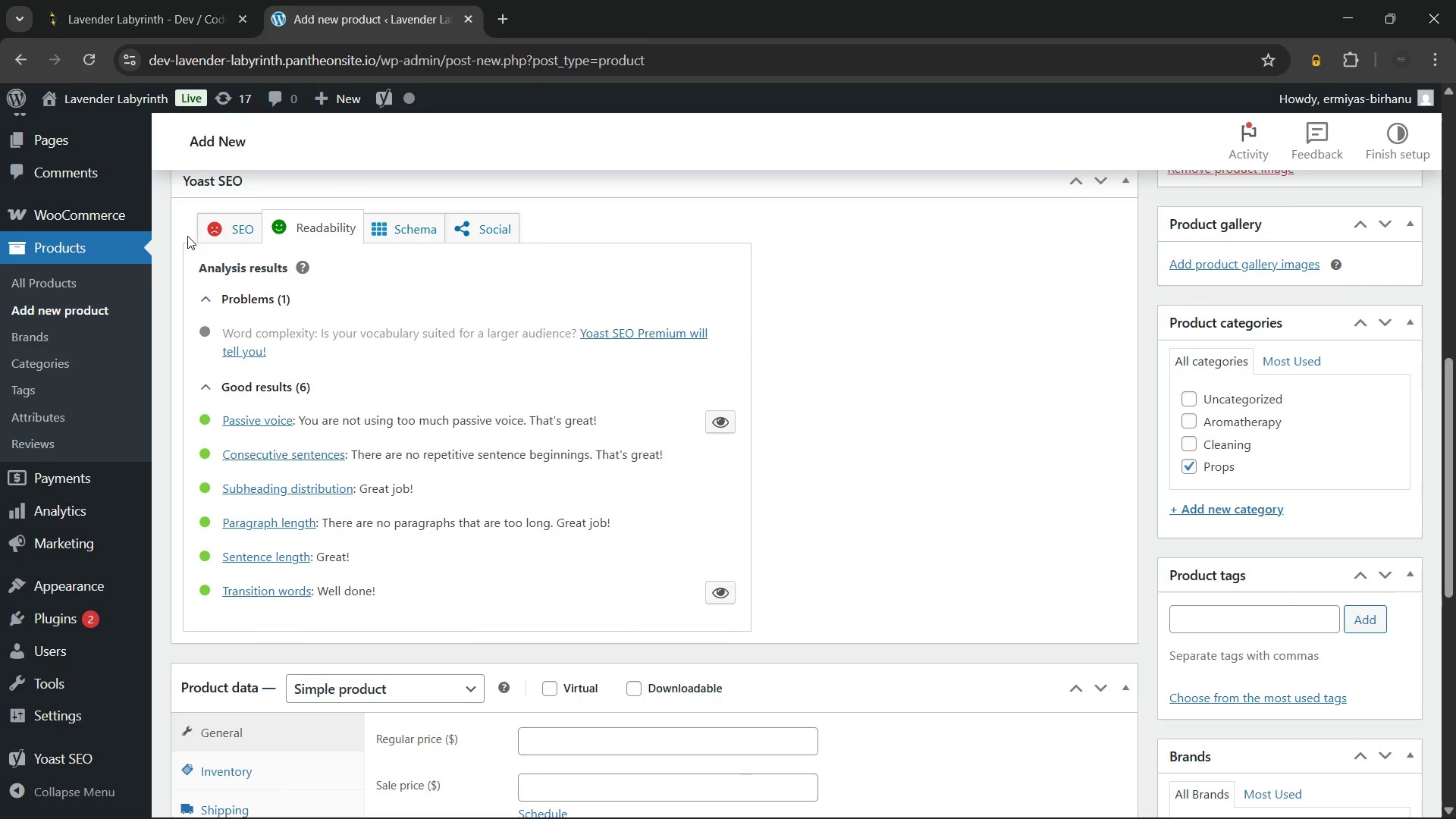 
left_click([218, 232])
 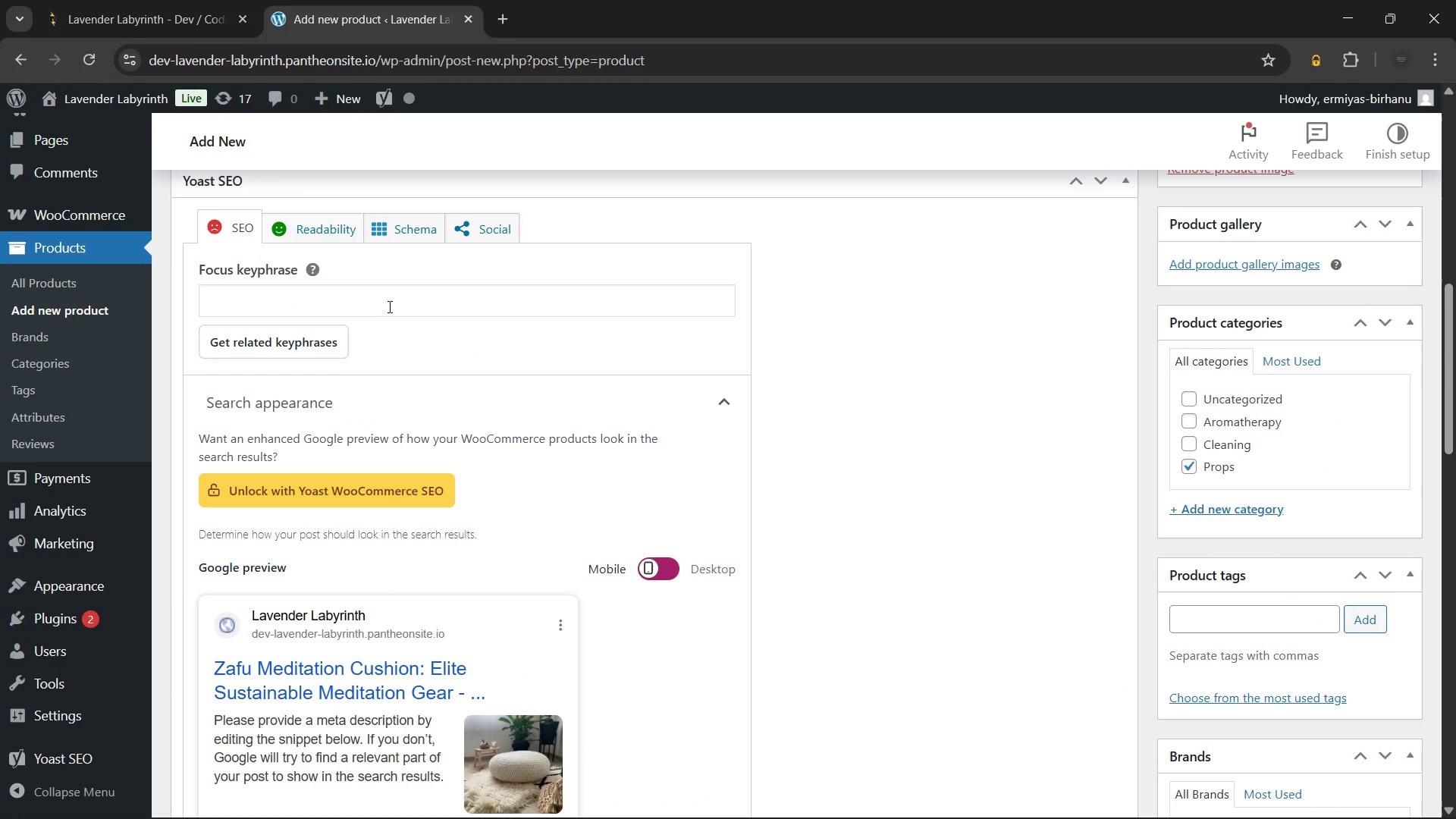 
left_click([385, 301])
 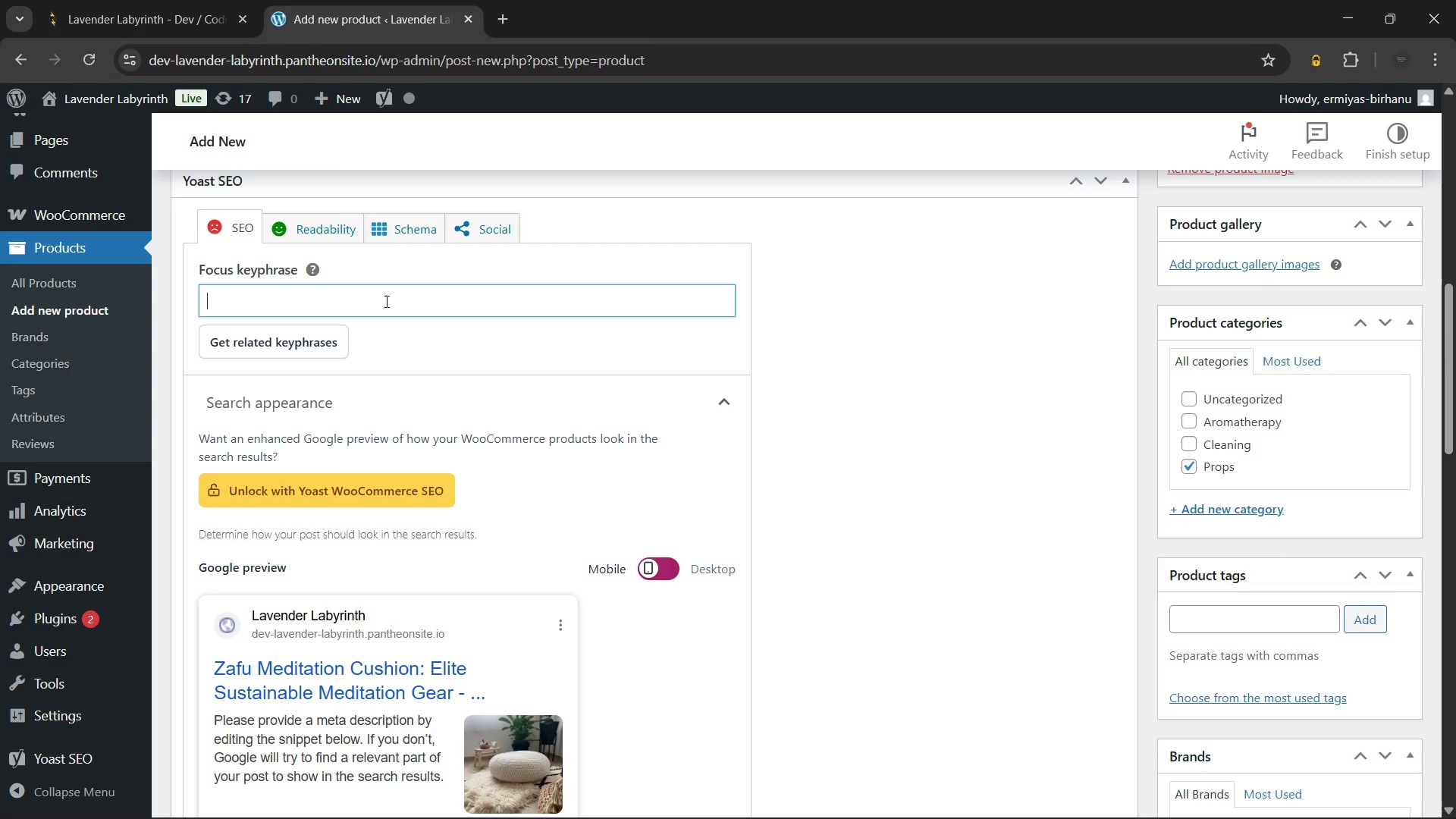 
wait(51.91)
 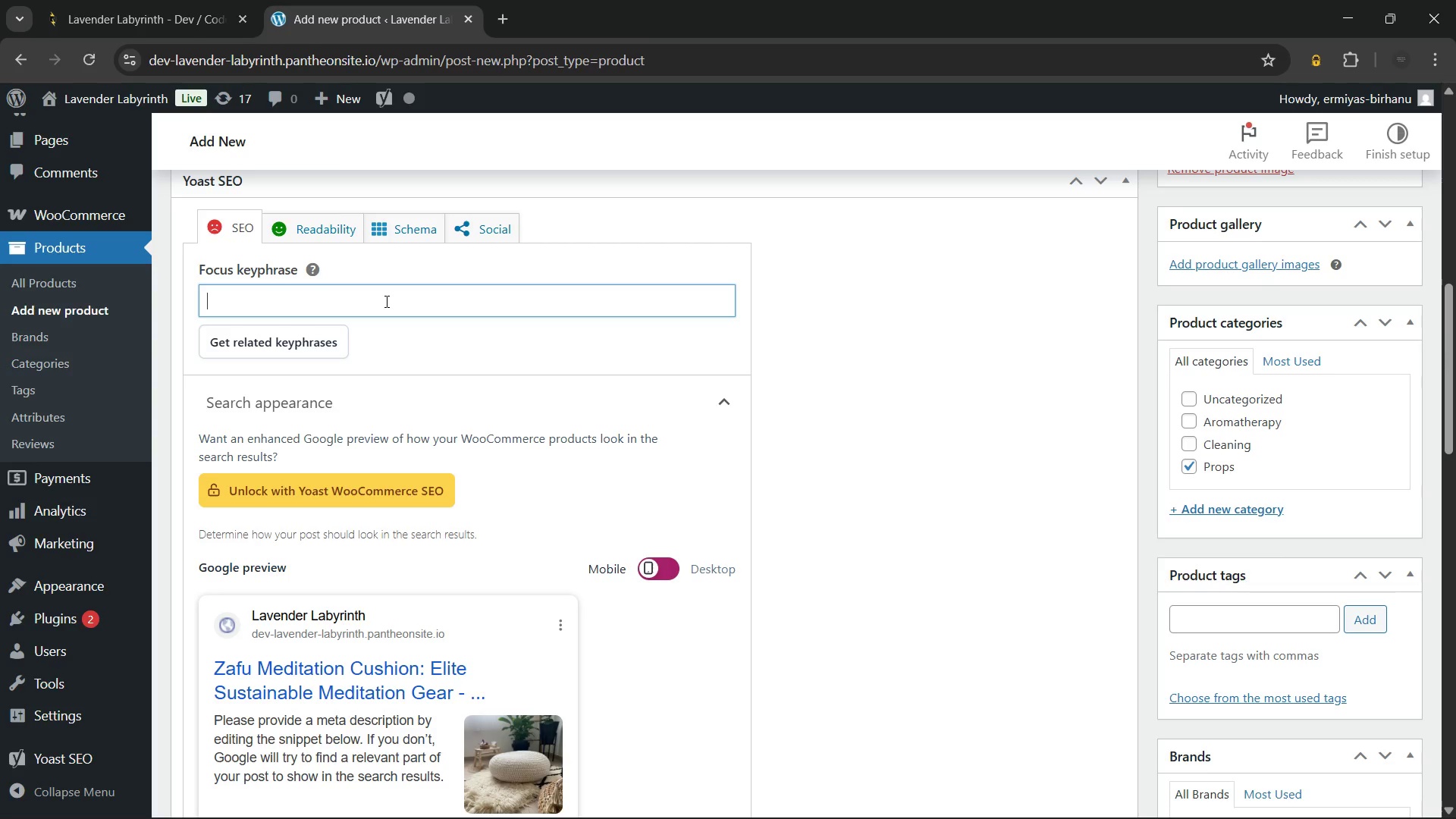 
type(Sustainable )
 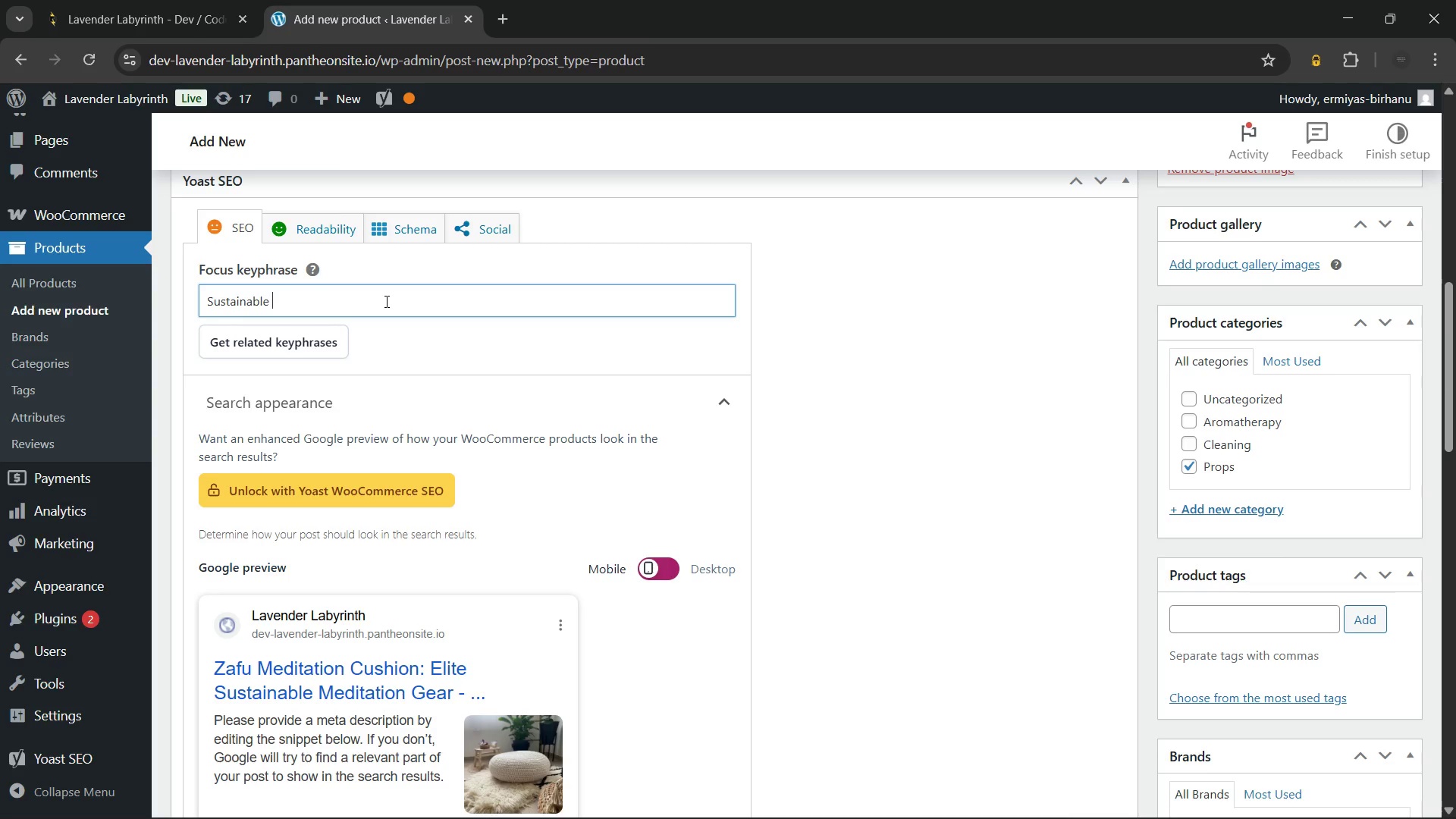 
type(meditation gear)
 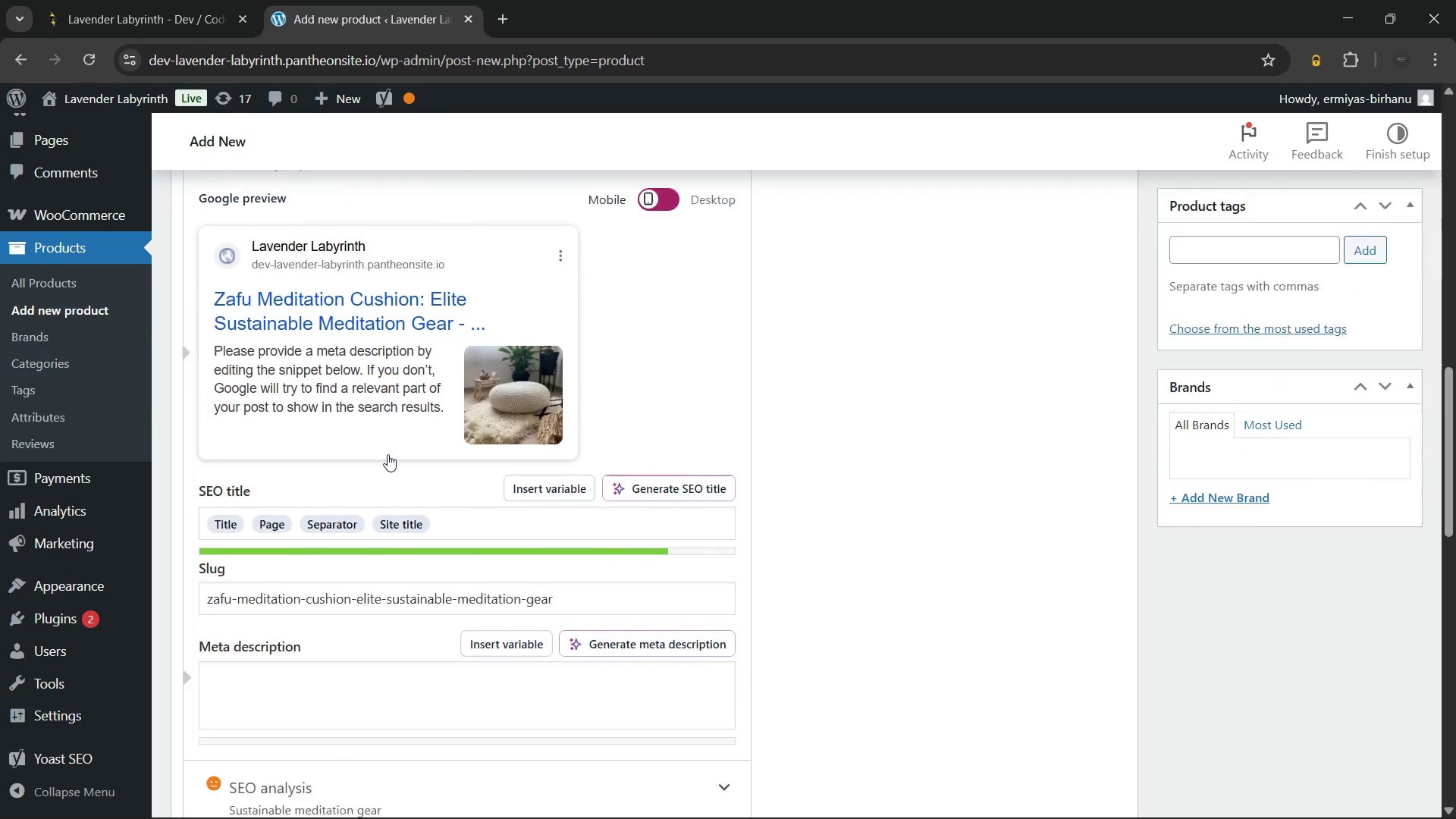 
wait(6.17)
 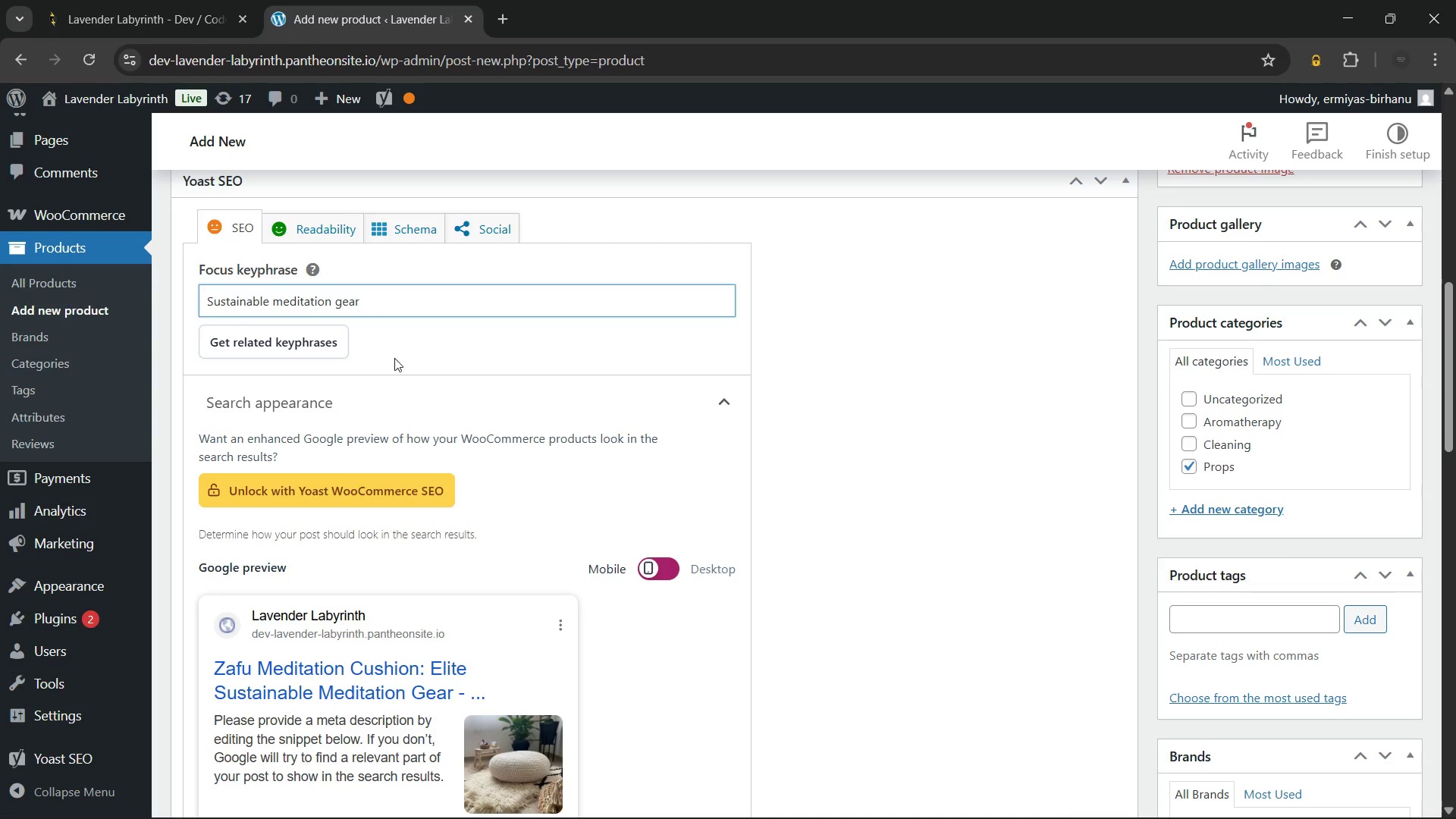 
left_click([368, 543])
 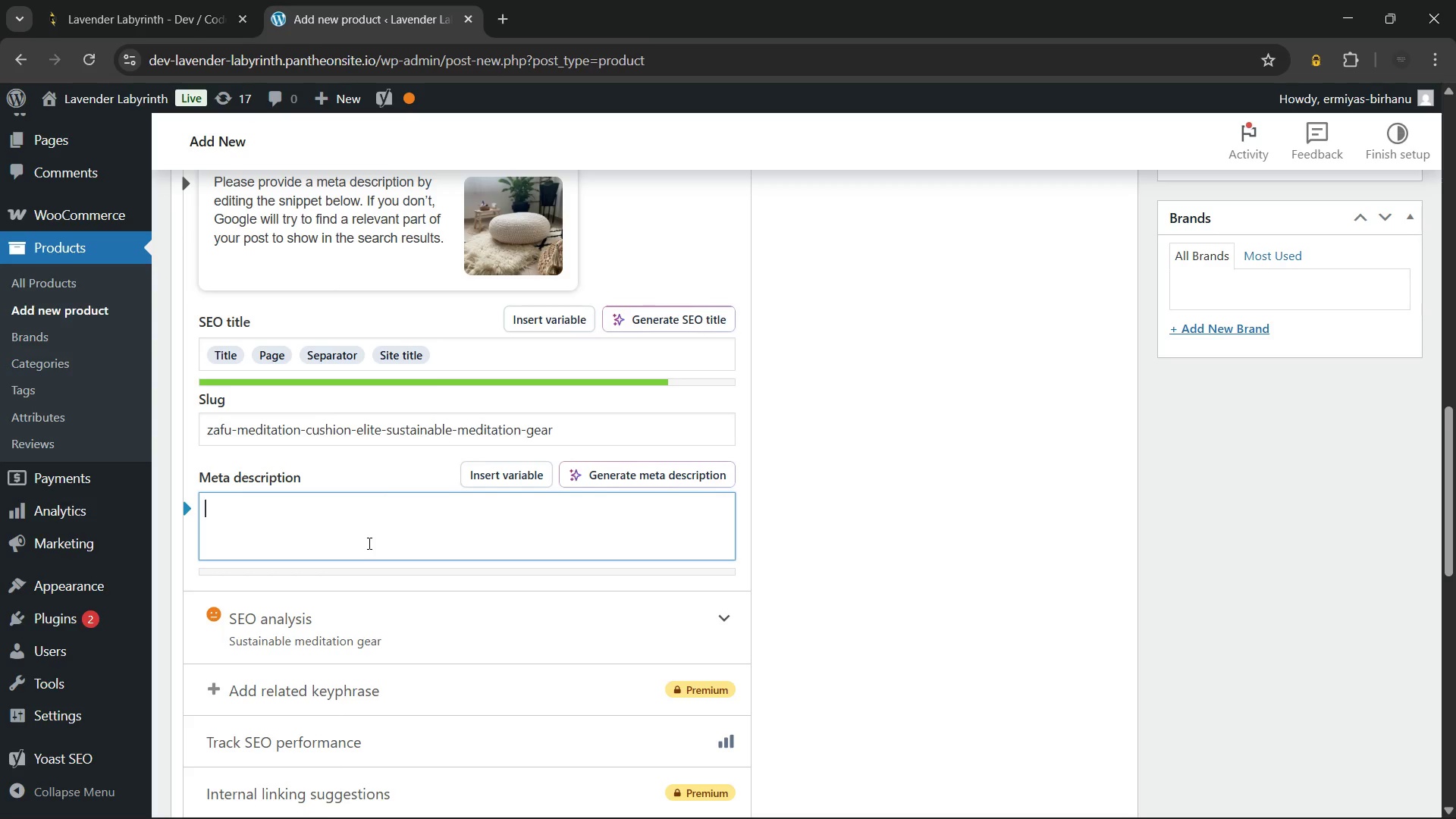 
wait(11.89)
 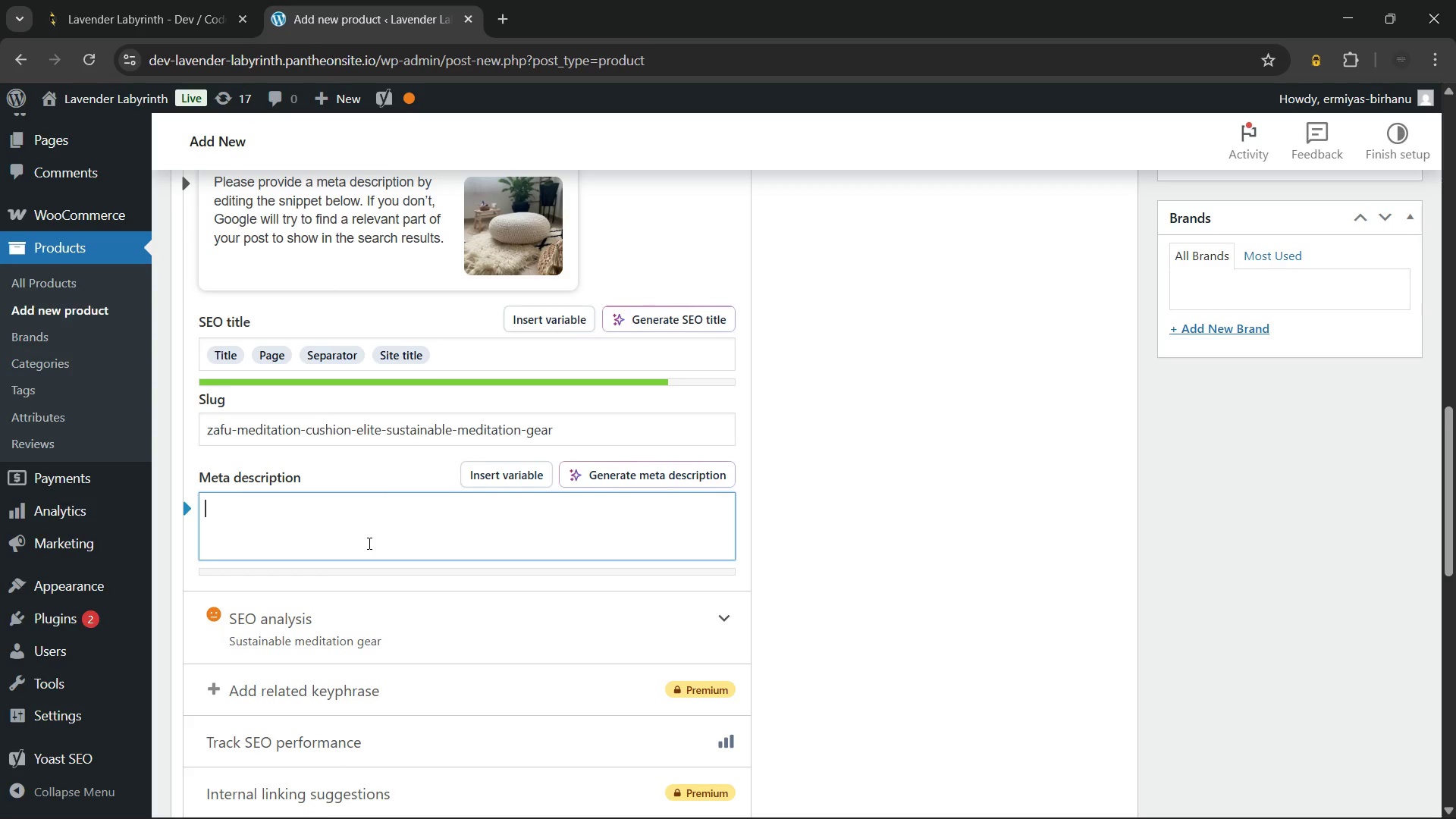 
type(Experience sustainable meditation gear with this zafu cushion. Improve posture)
 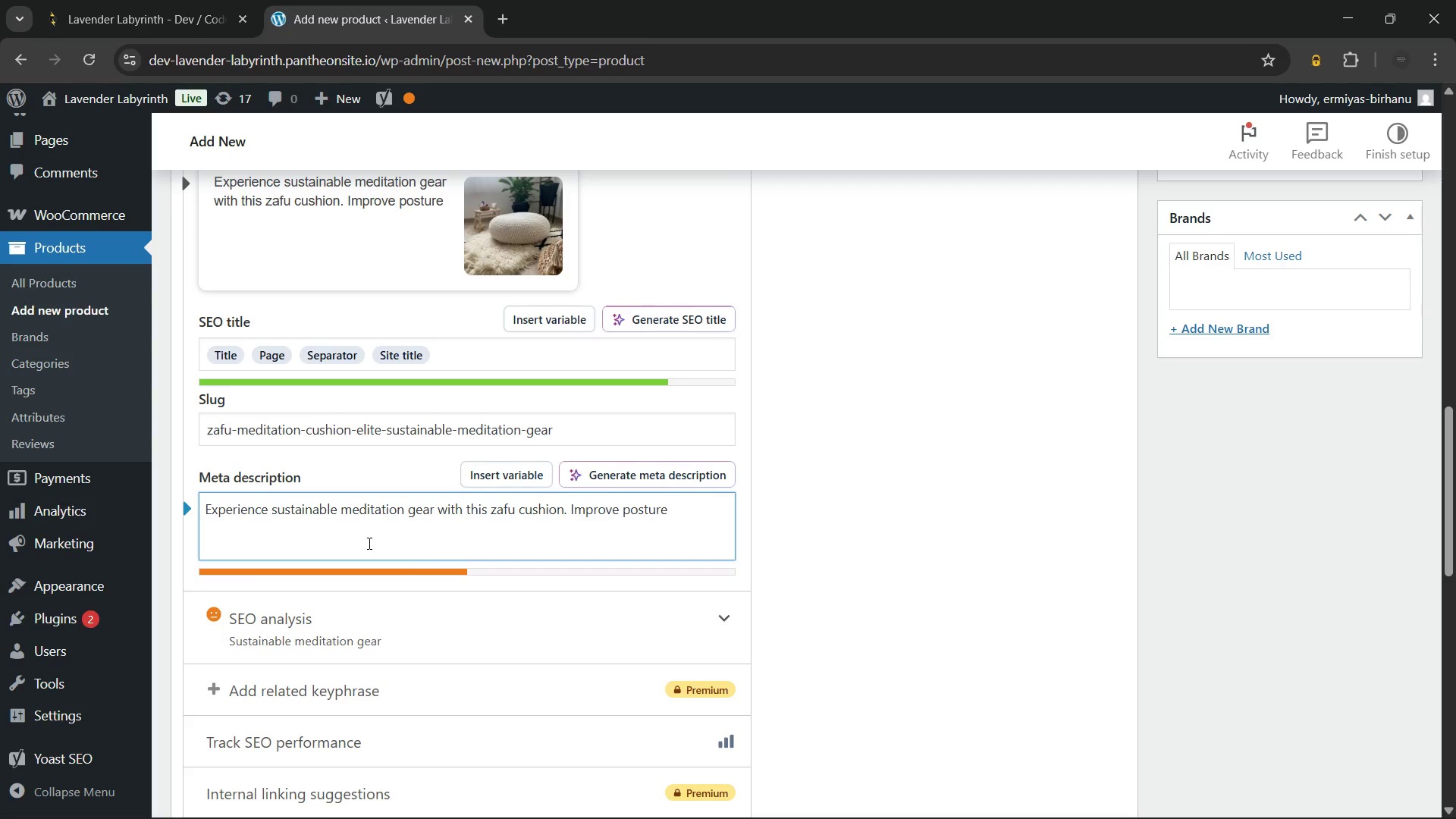 
type( and comfort)
 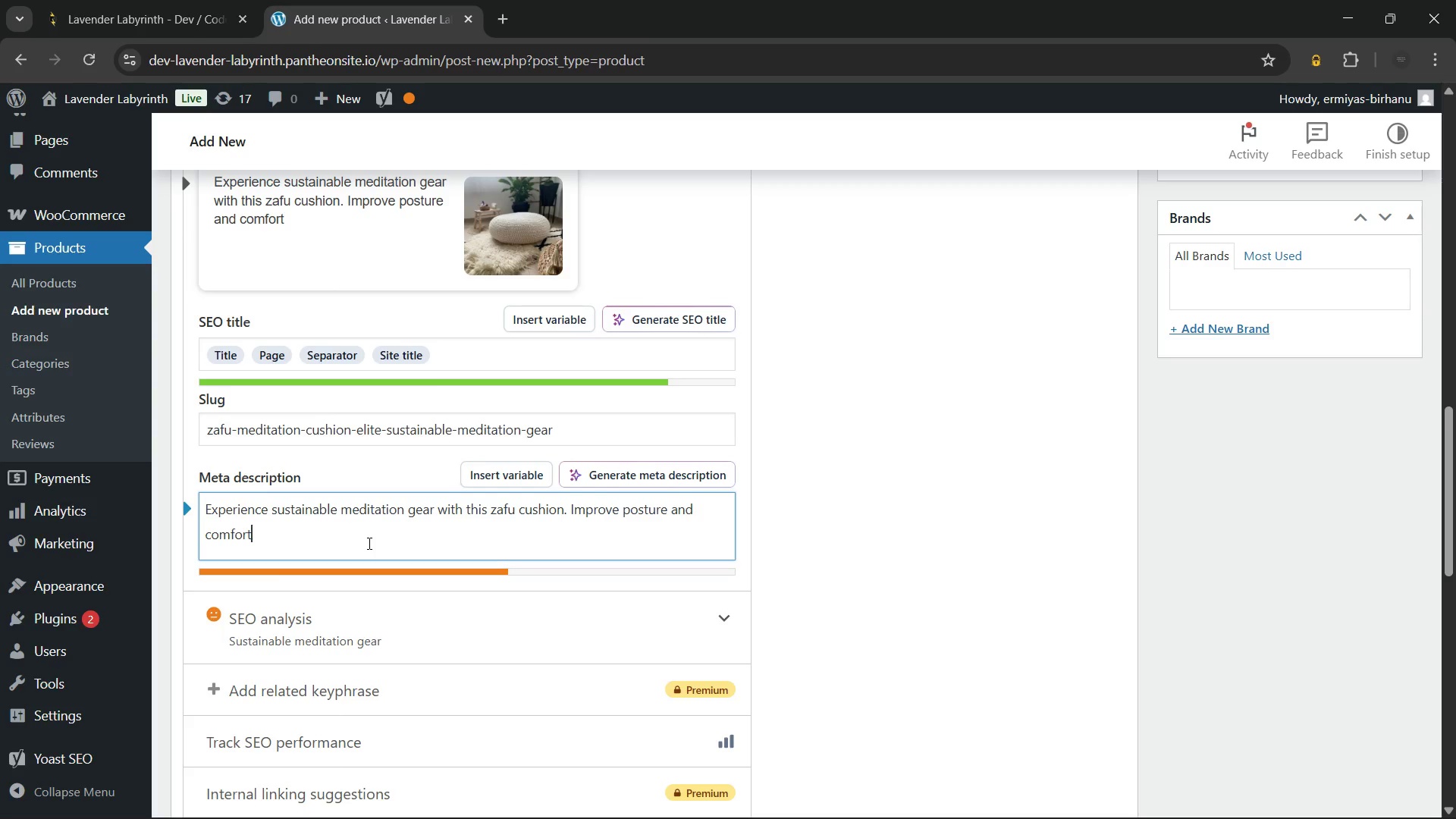 
type(. Shope)
key(Backspace)
type( now for deeper, more focused meditation sessions.)
 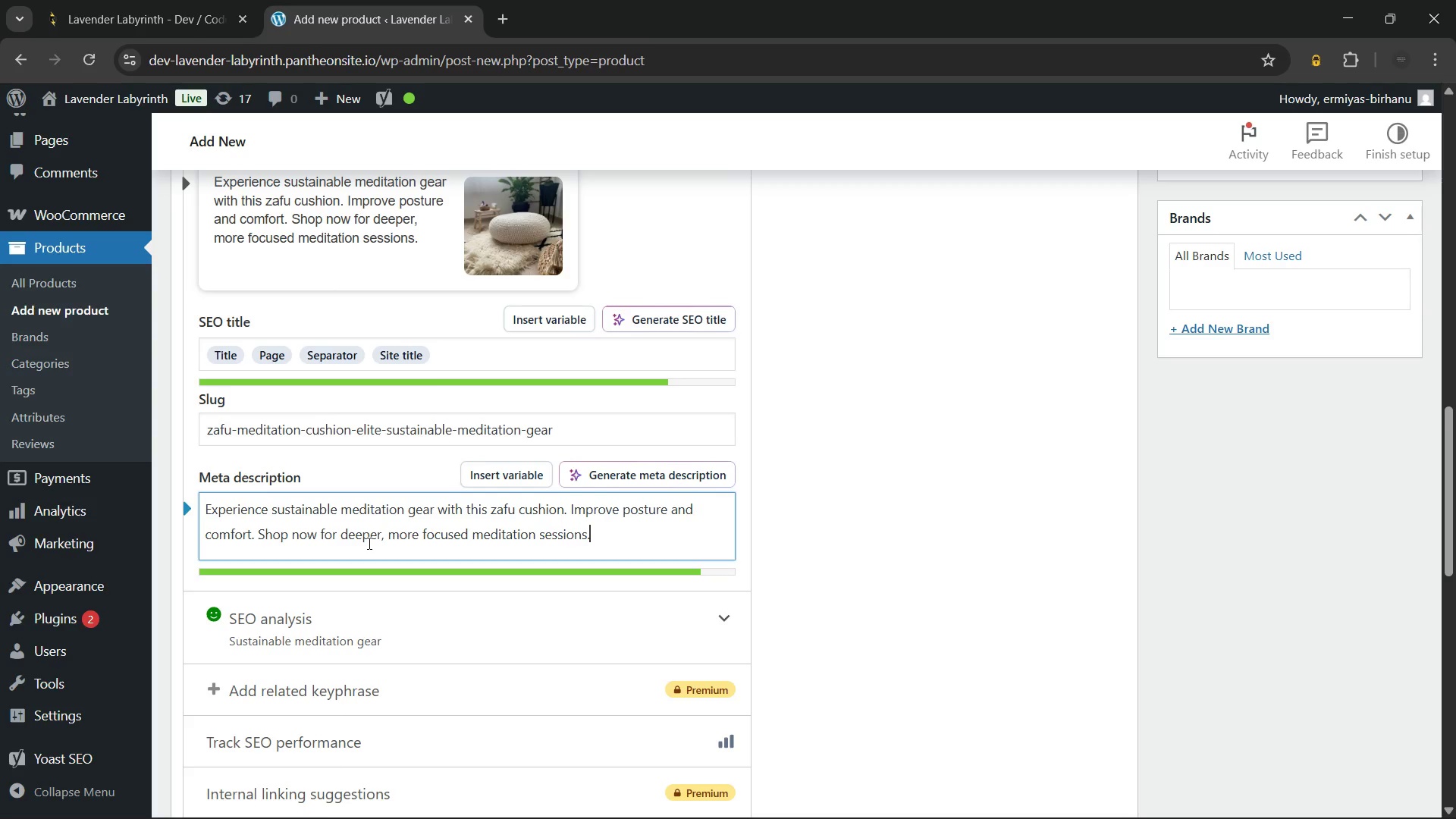 
wait(41.19)
 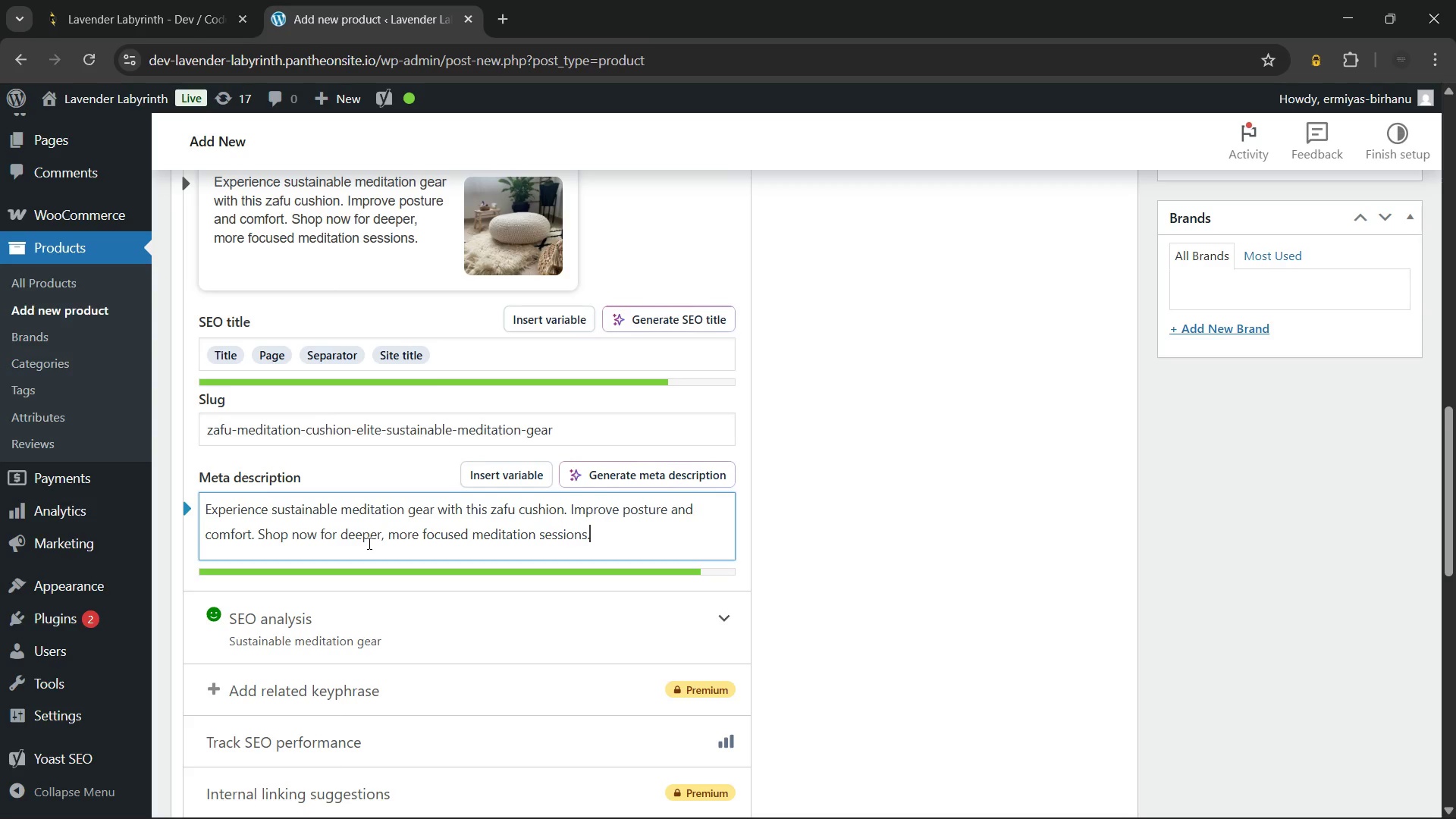 
left_click([922, 494])
 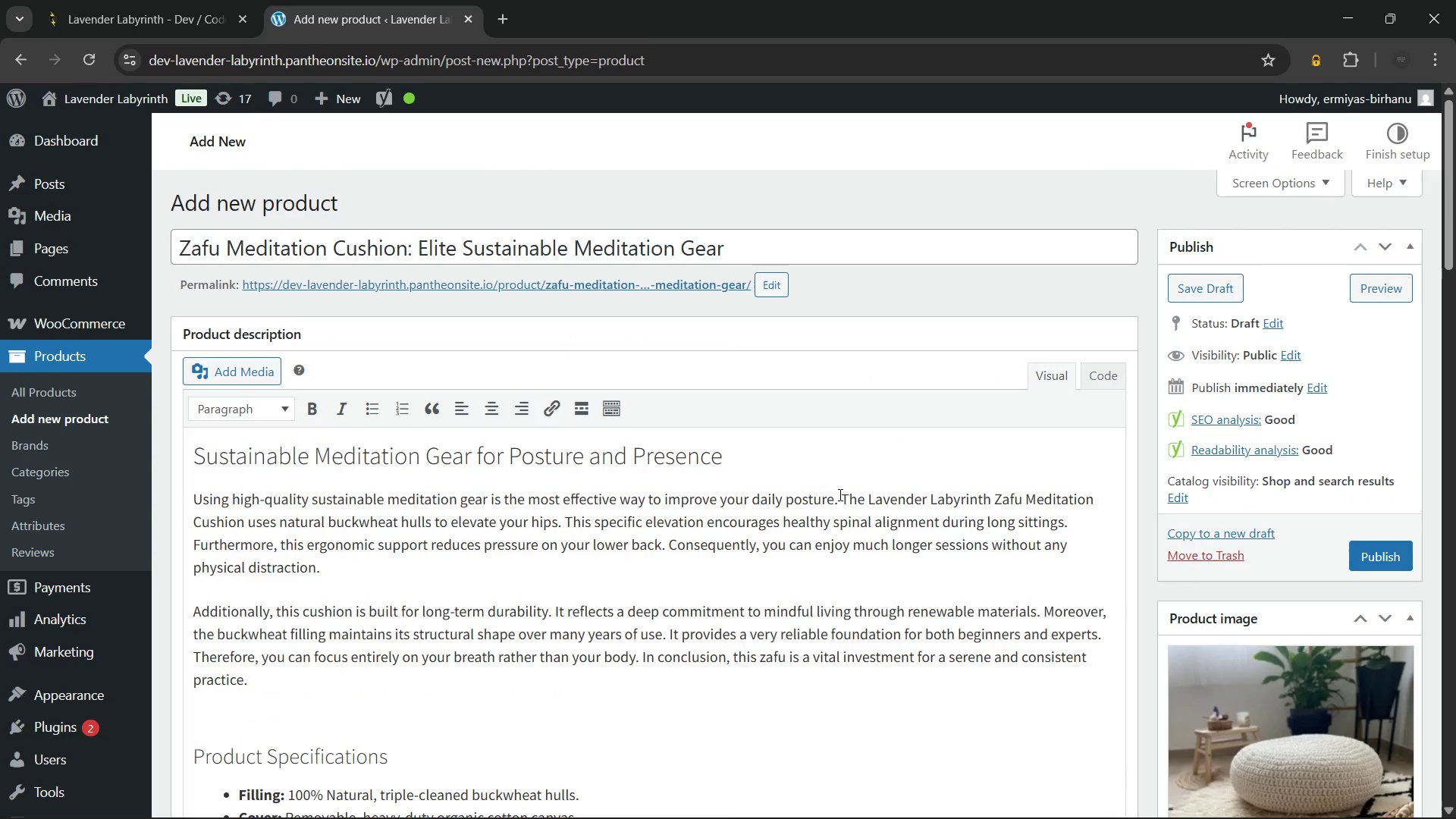 
wait(8.67)
 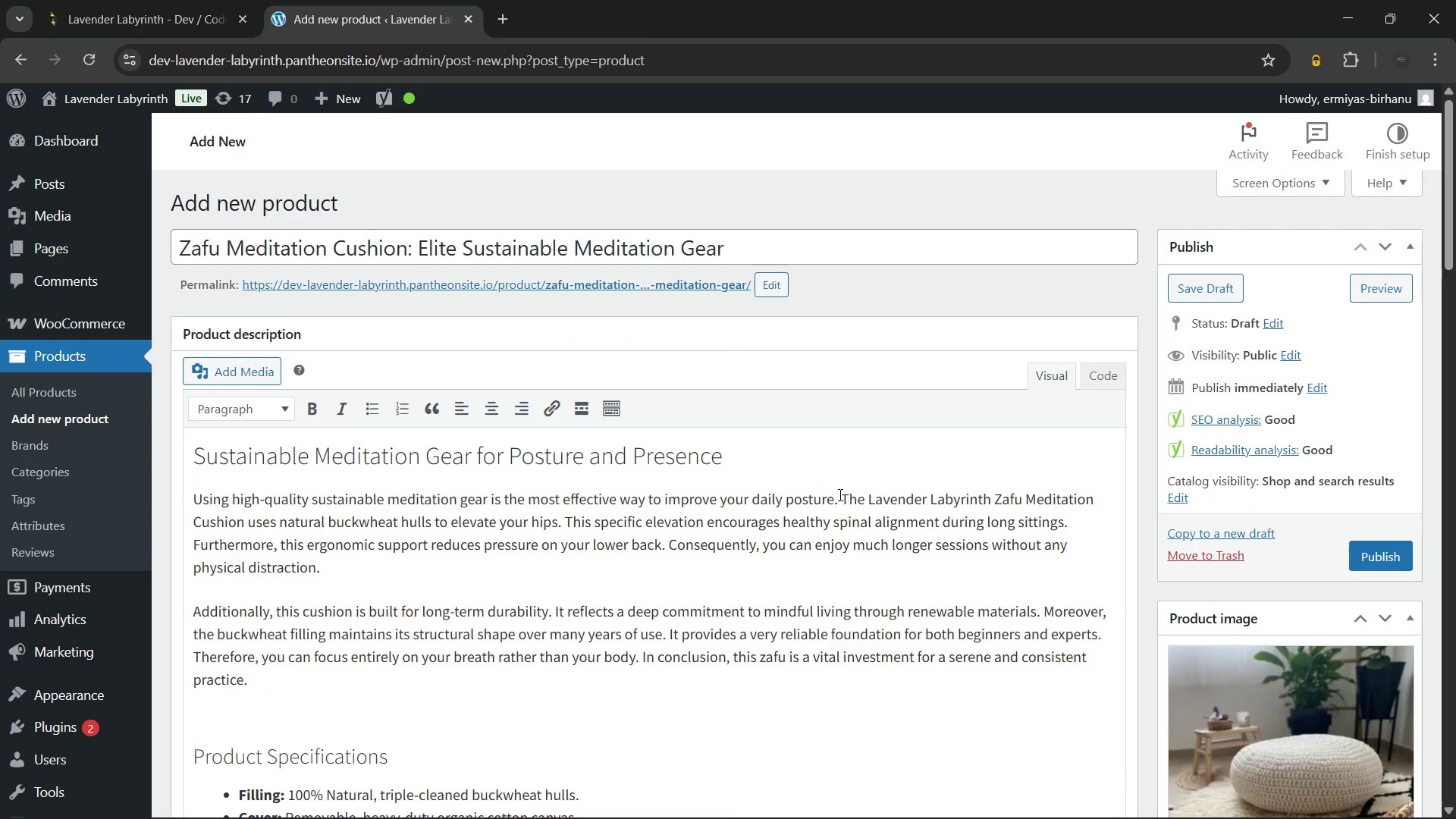 
left_click([551, 331])
 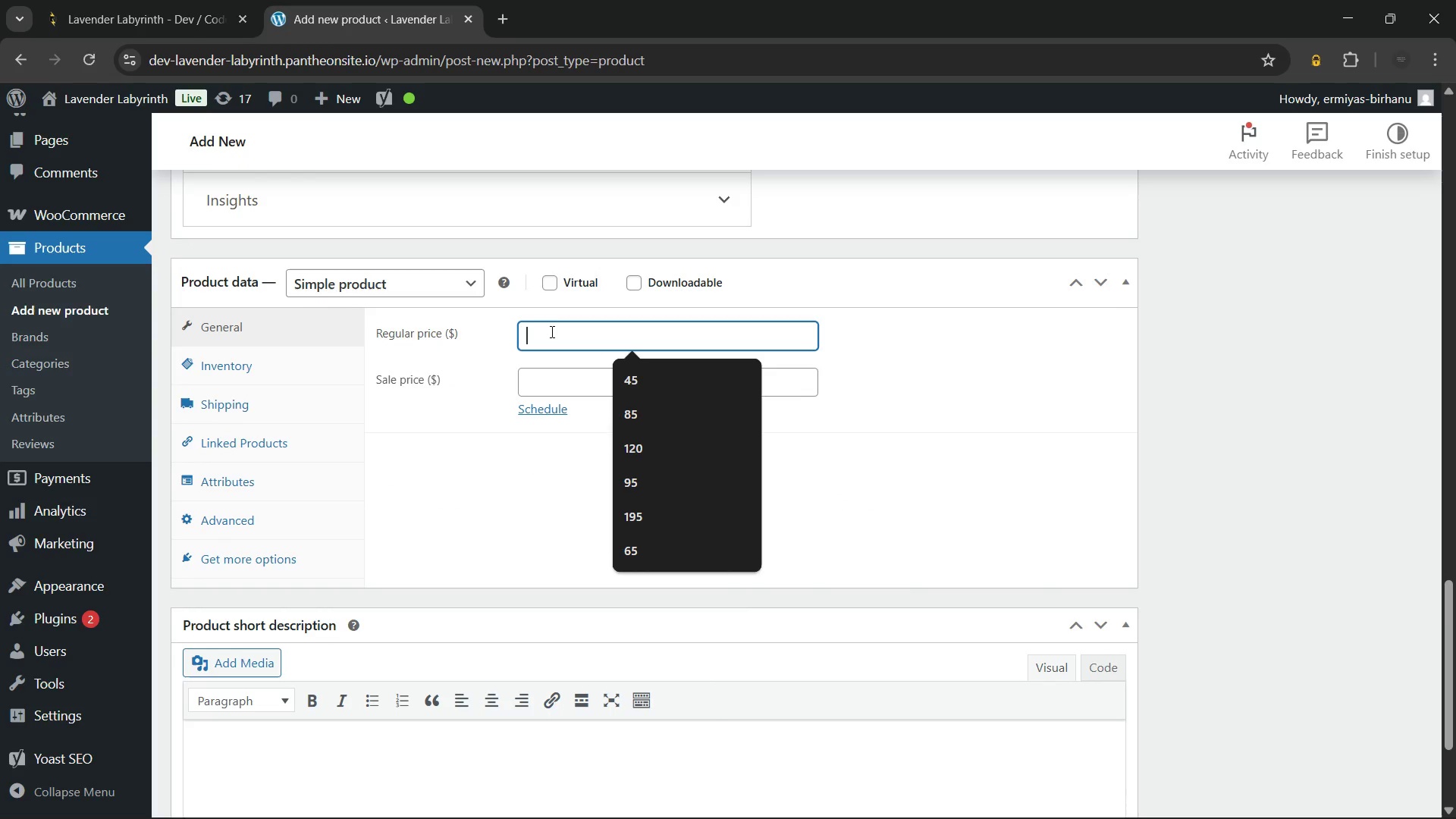 
wait(11.25)
 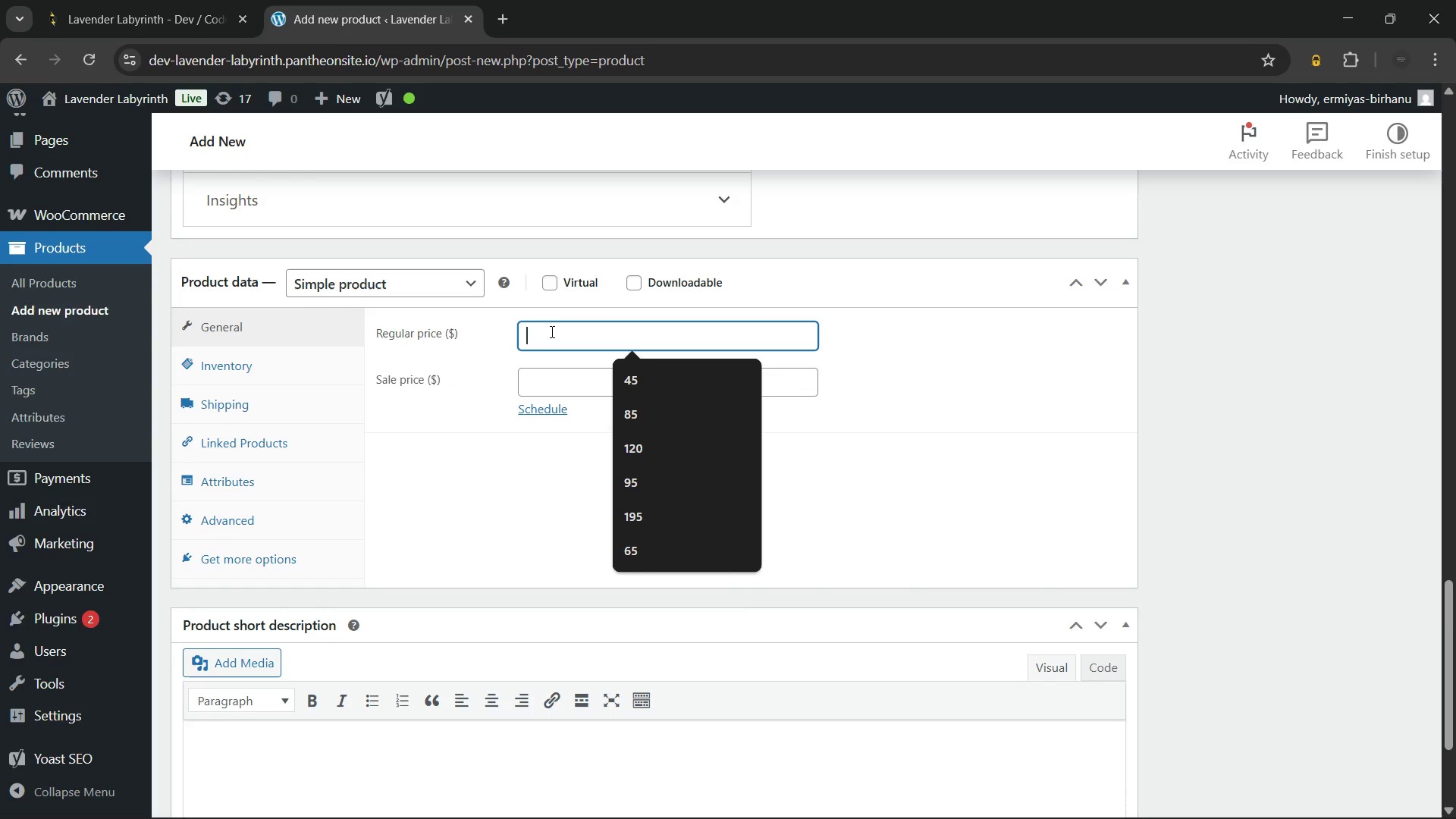 
key(Numpad6)
 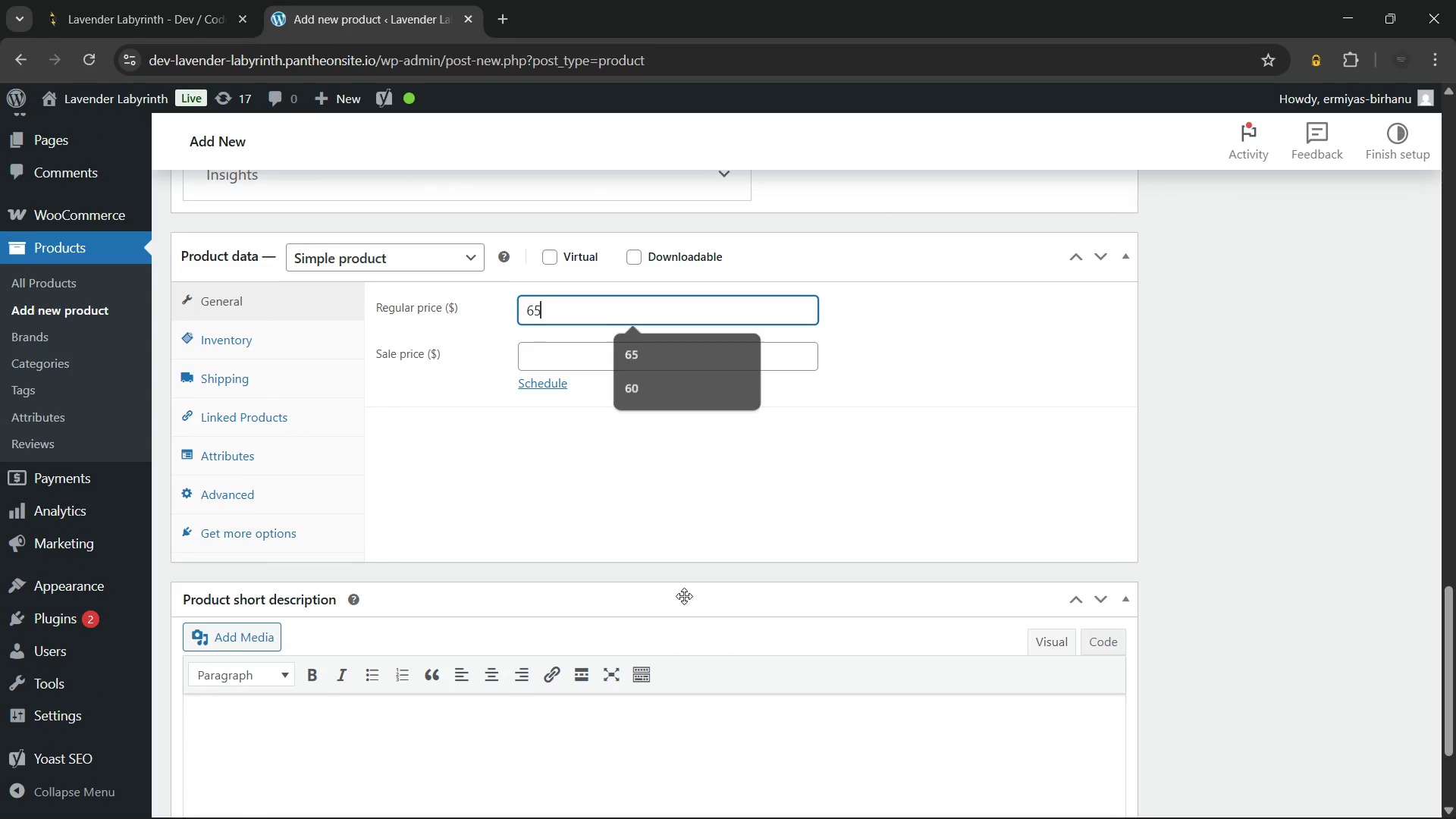 
key(Numpad5)
 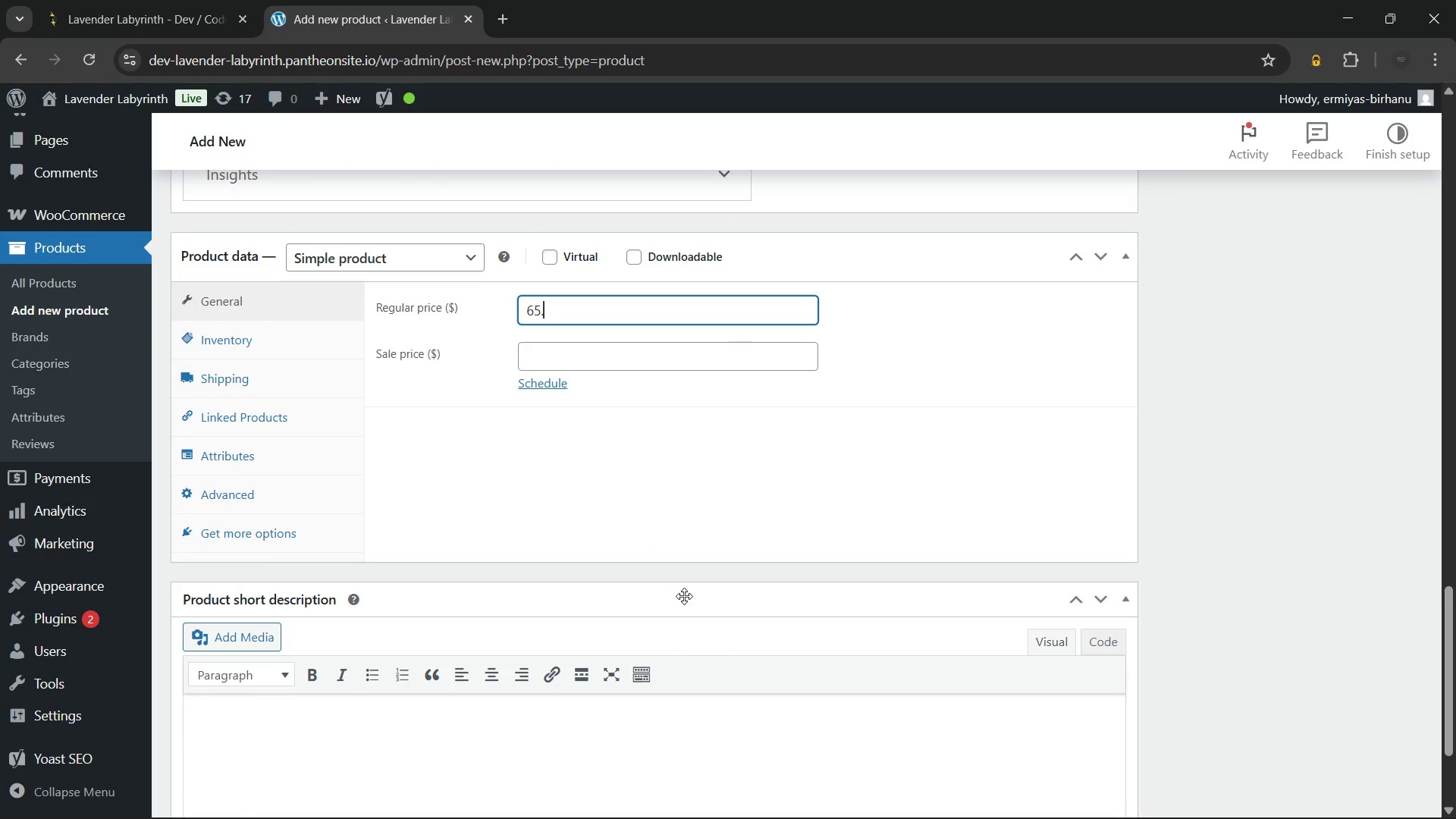 
key(NumpadDecimal)
 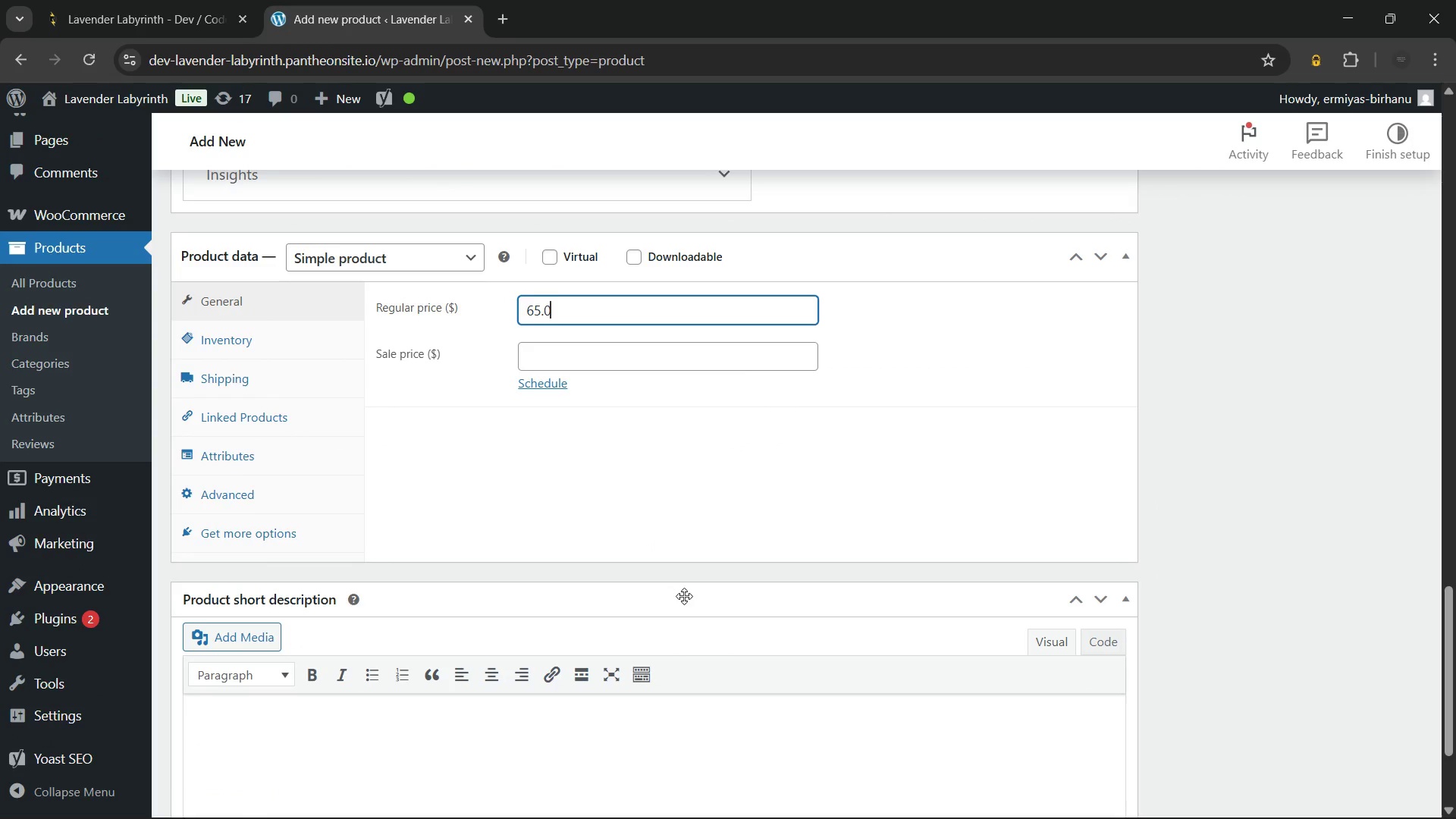 
key(Numpad0)
 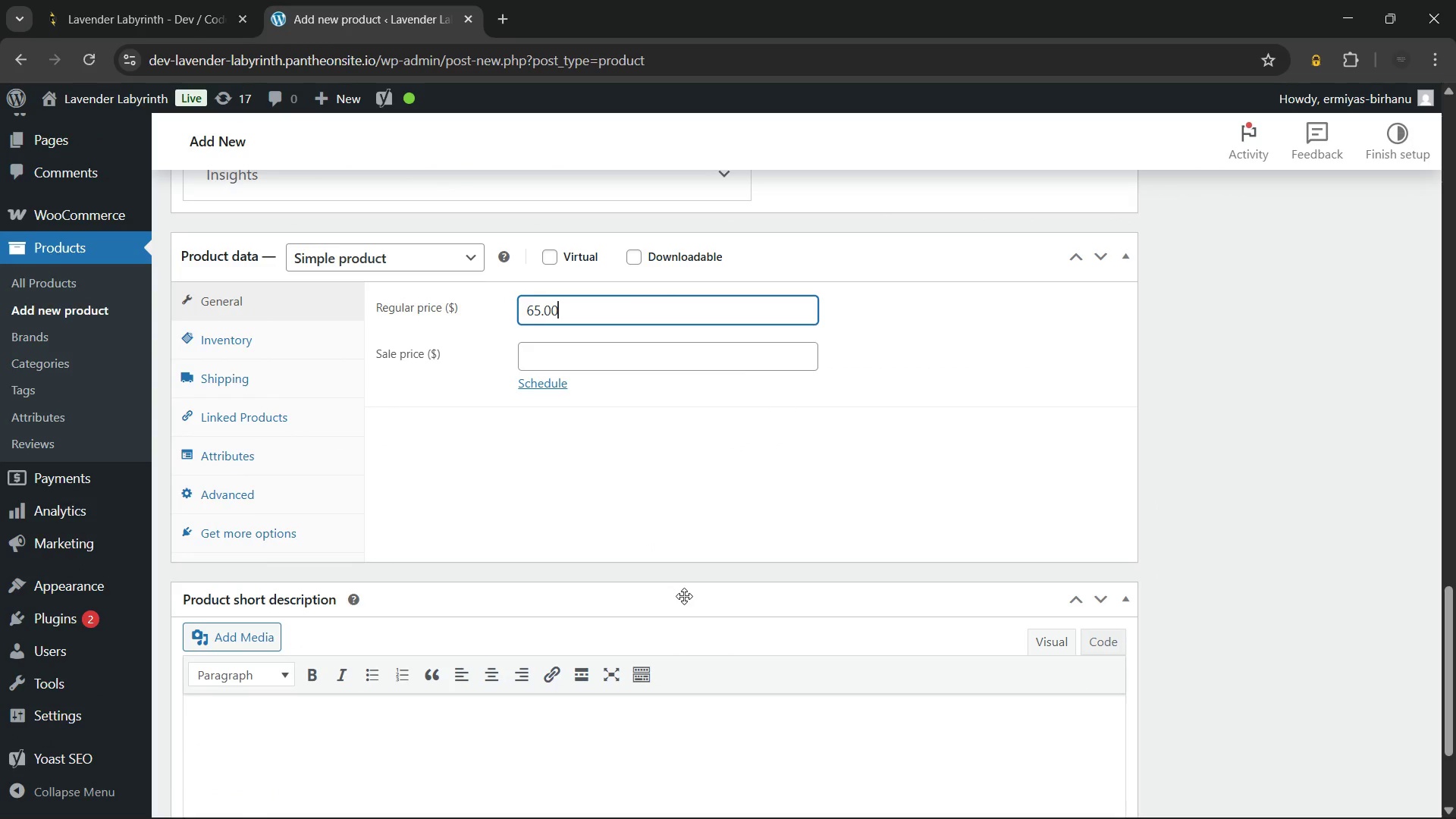 
key(Numpad0)
 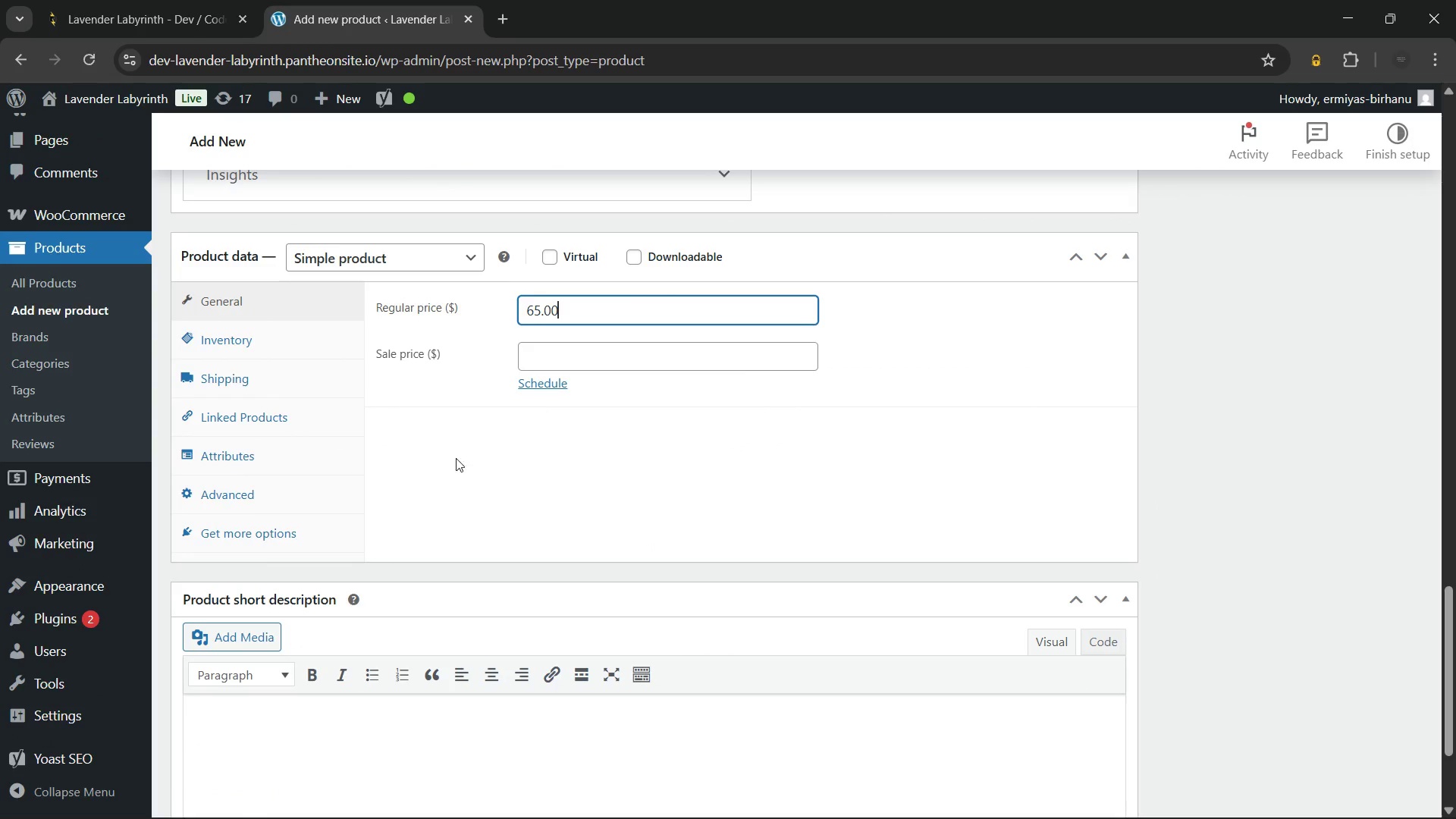 
left_click([422, 463])
 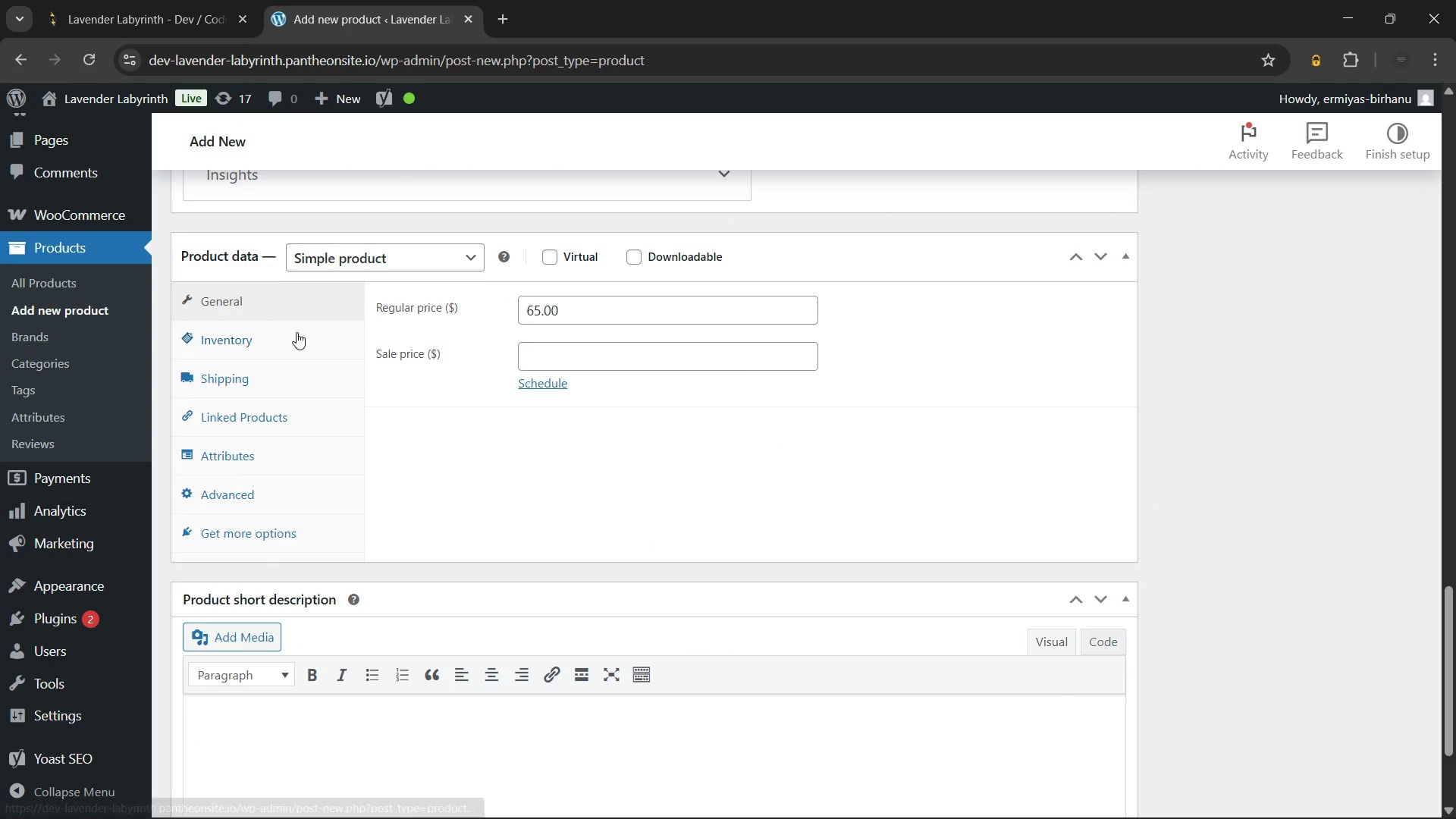 
left_click([297, 332])
 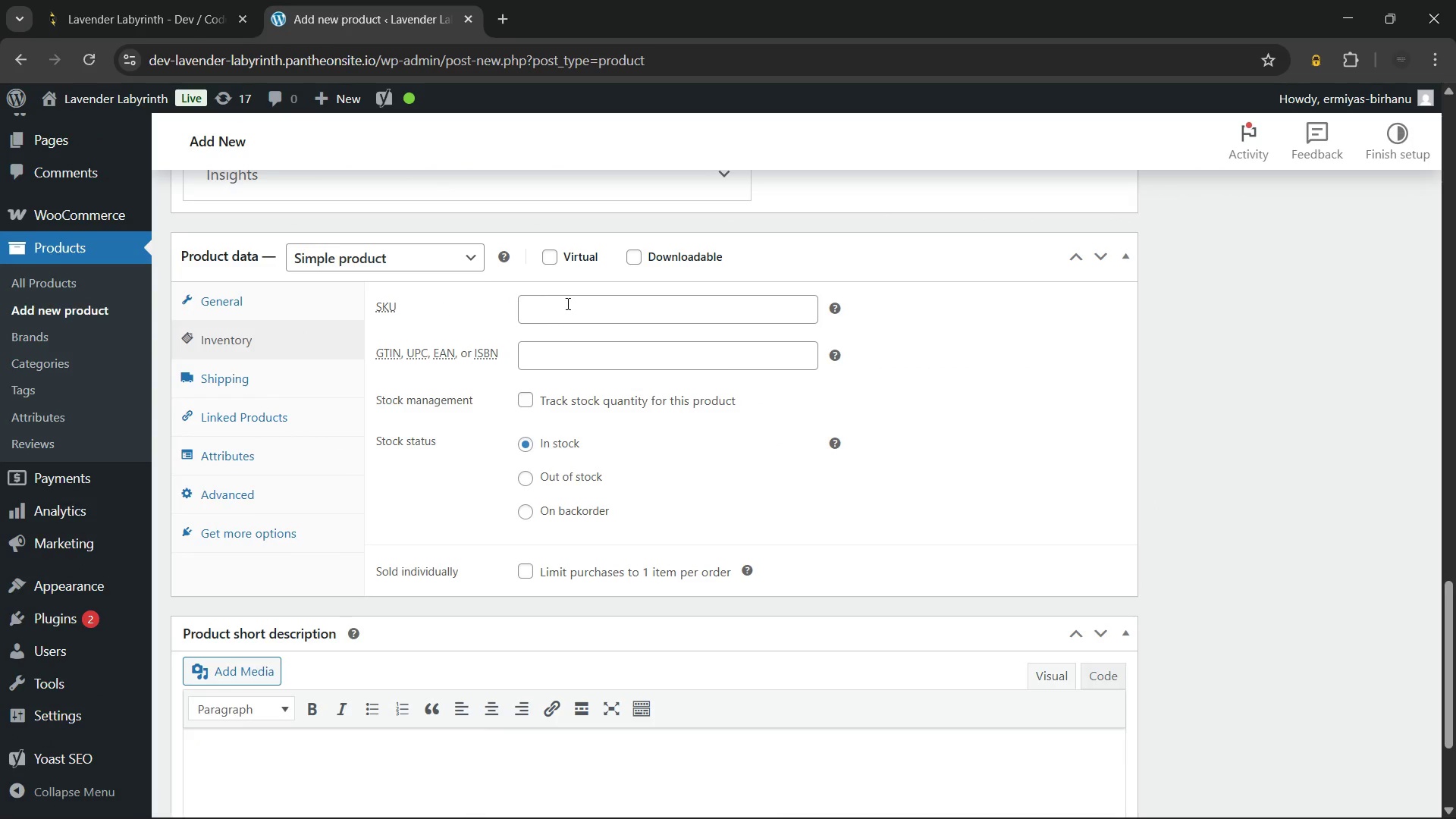 
left_click([570, 302])
 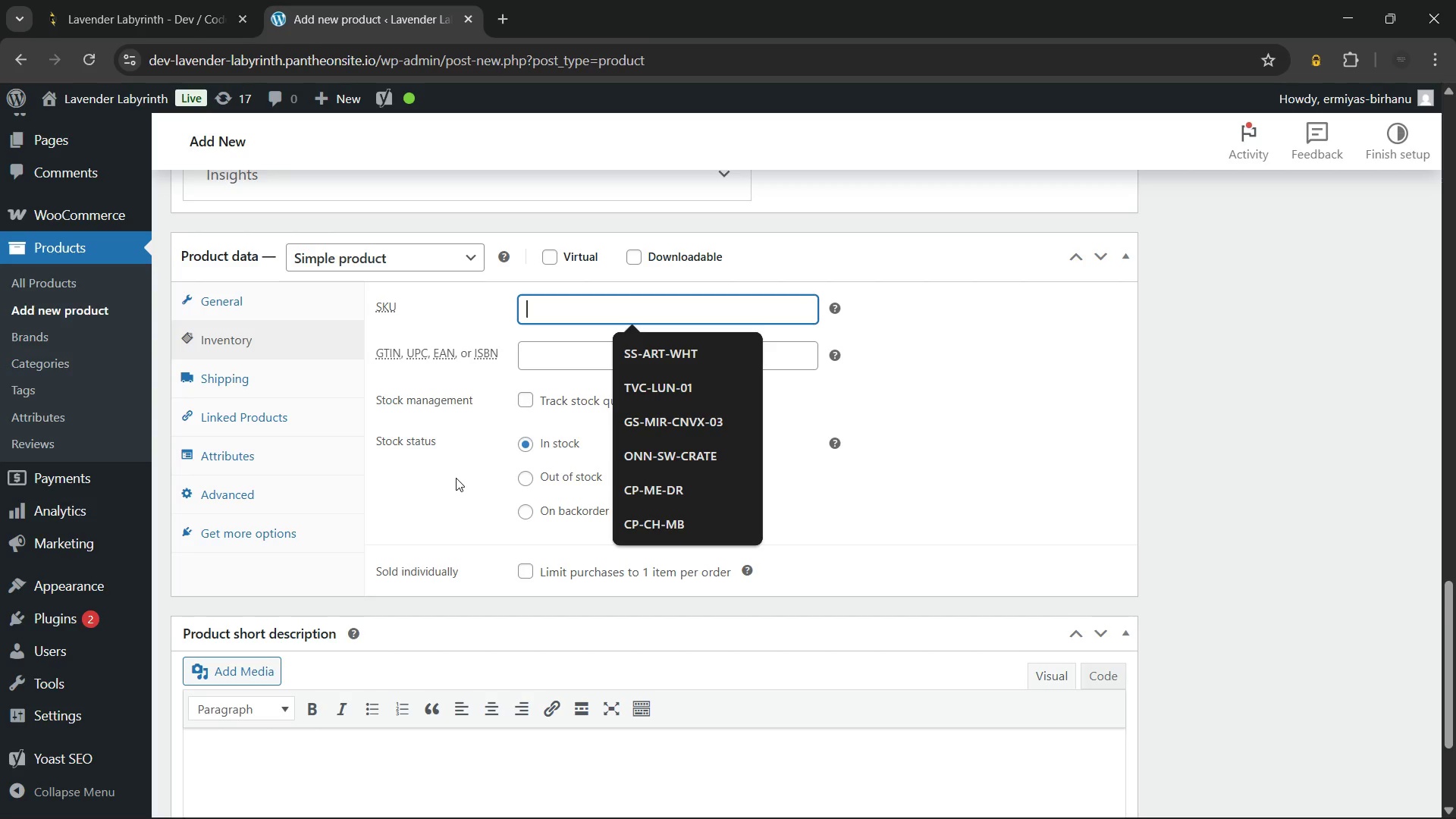 
type(LL-PROP-ZC-004)
 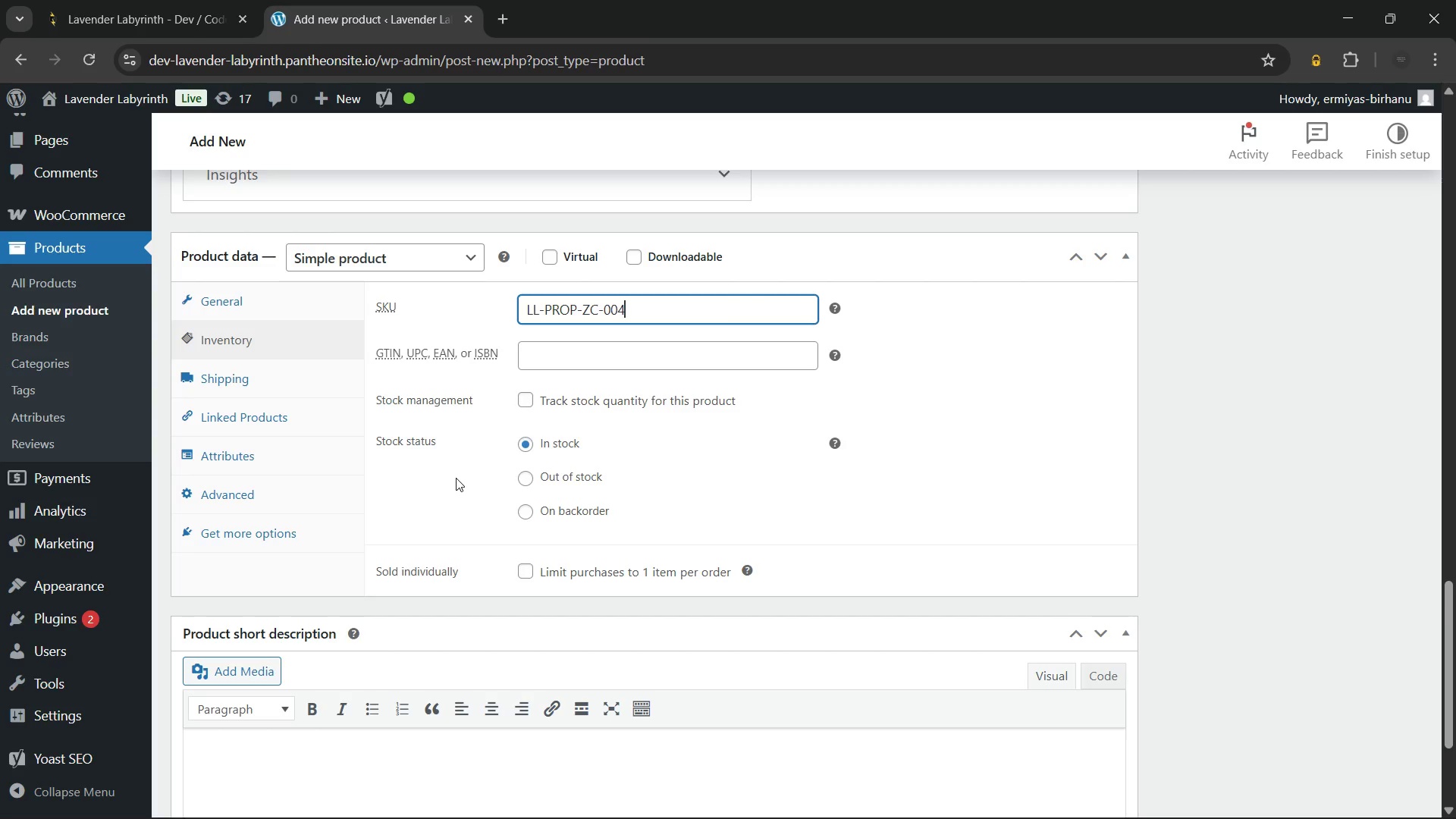 
wait(13.51)
 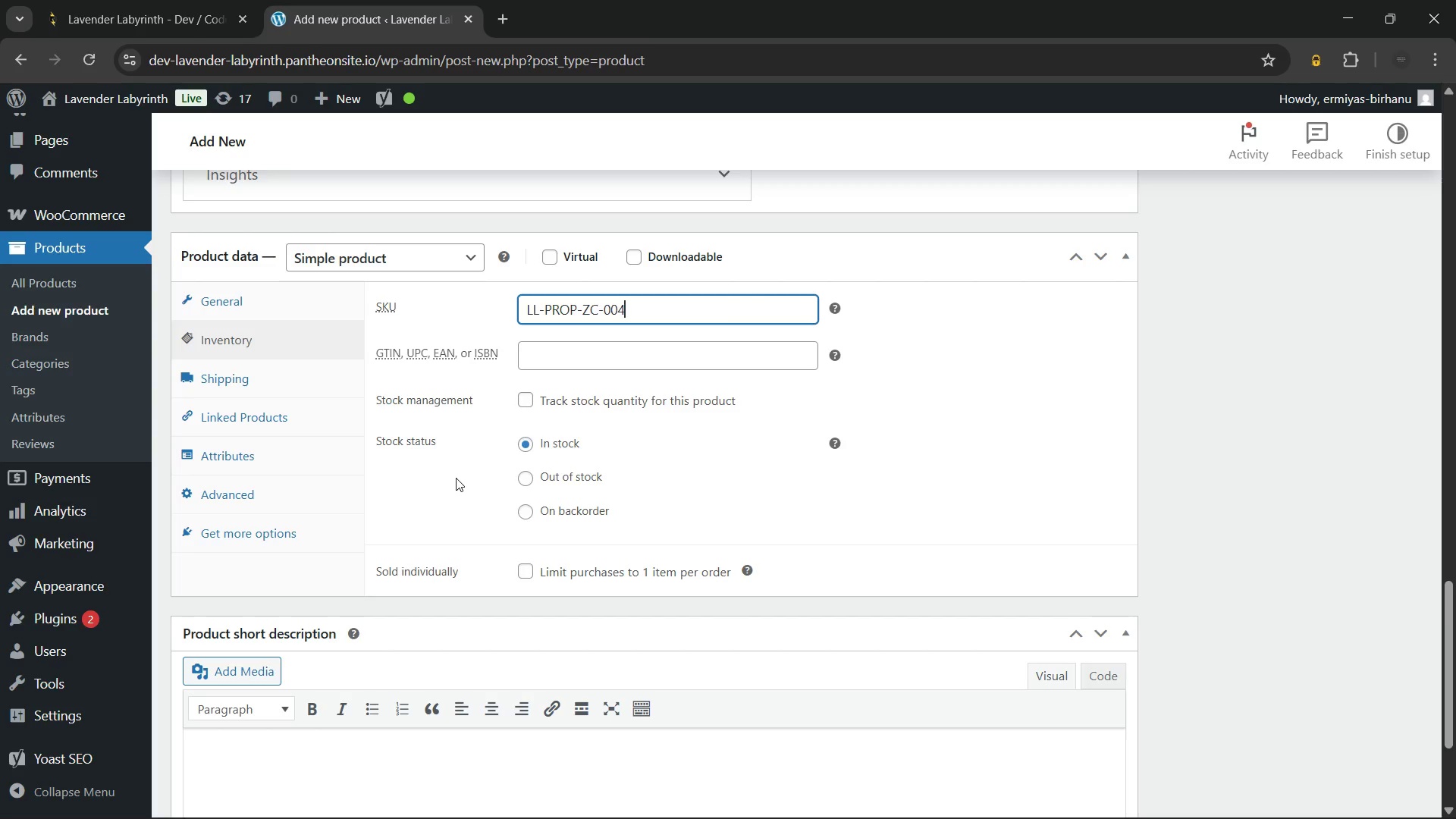 
left_click([988, 310])
 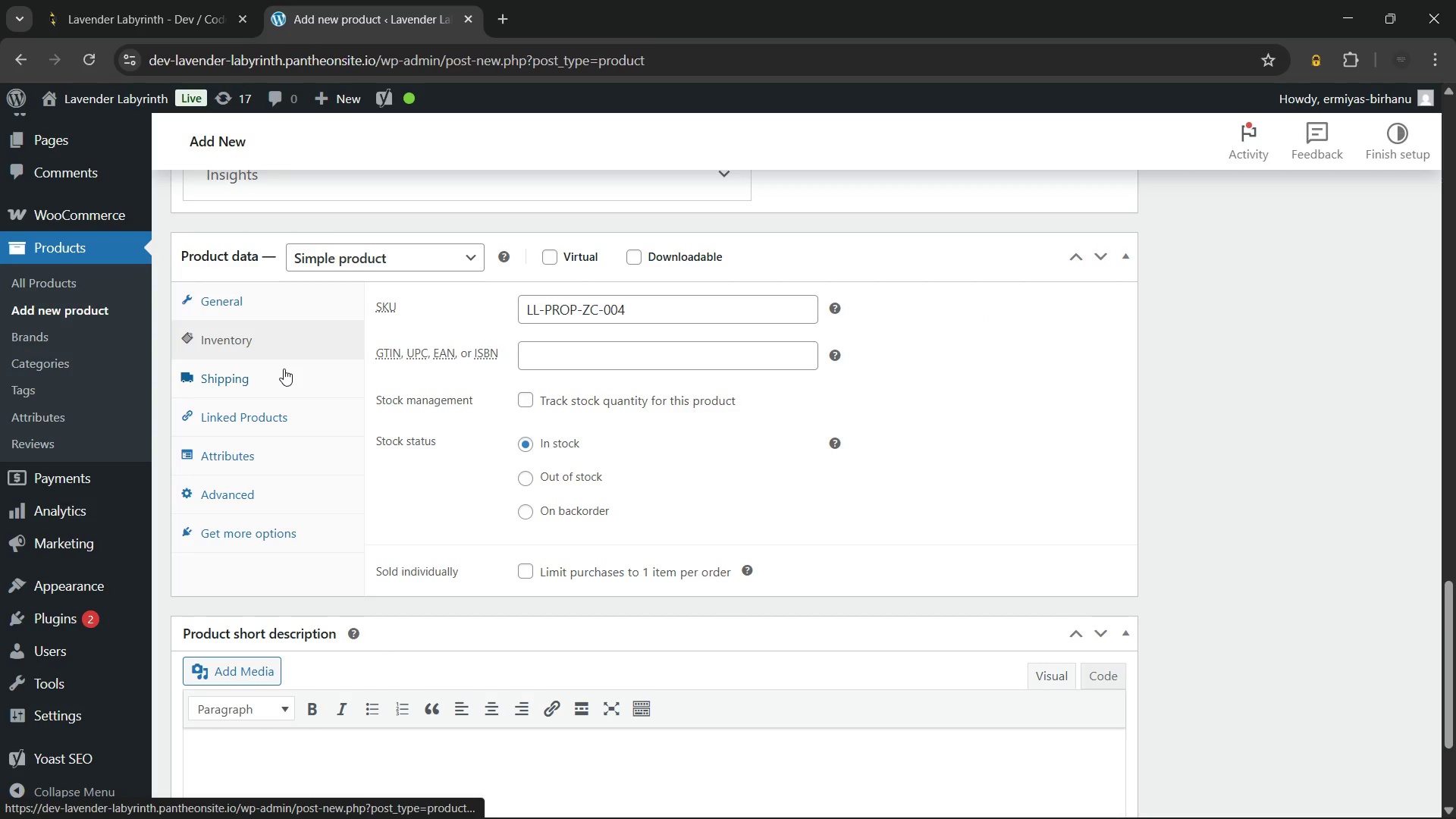 
left_click([284, 369])
 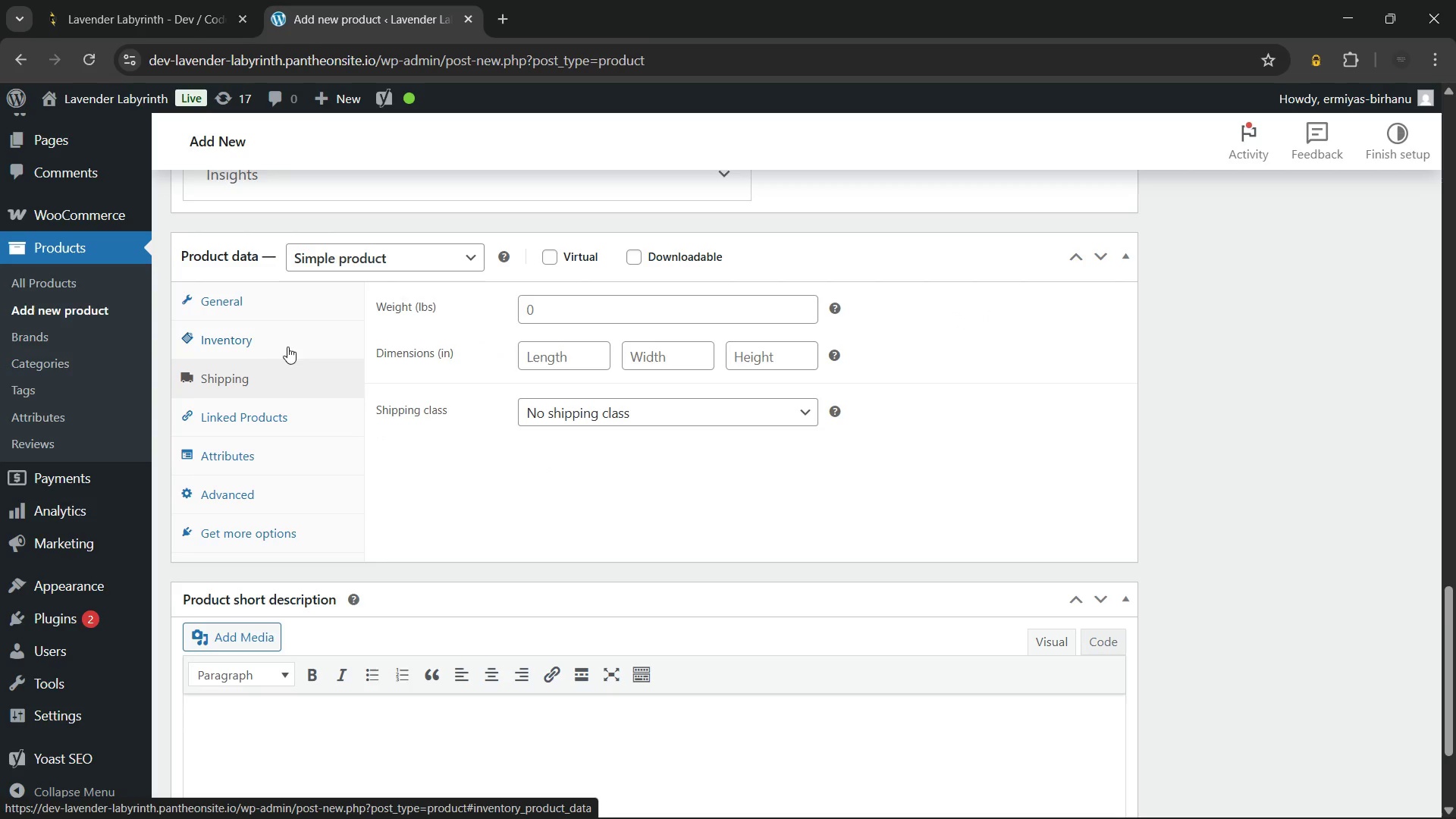 
left_click([290, 339])
 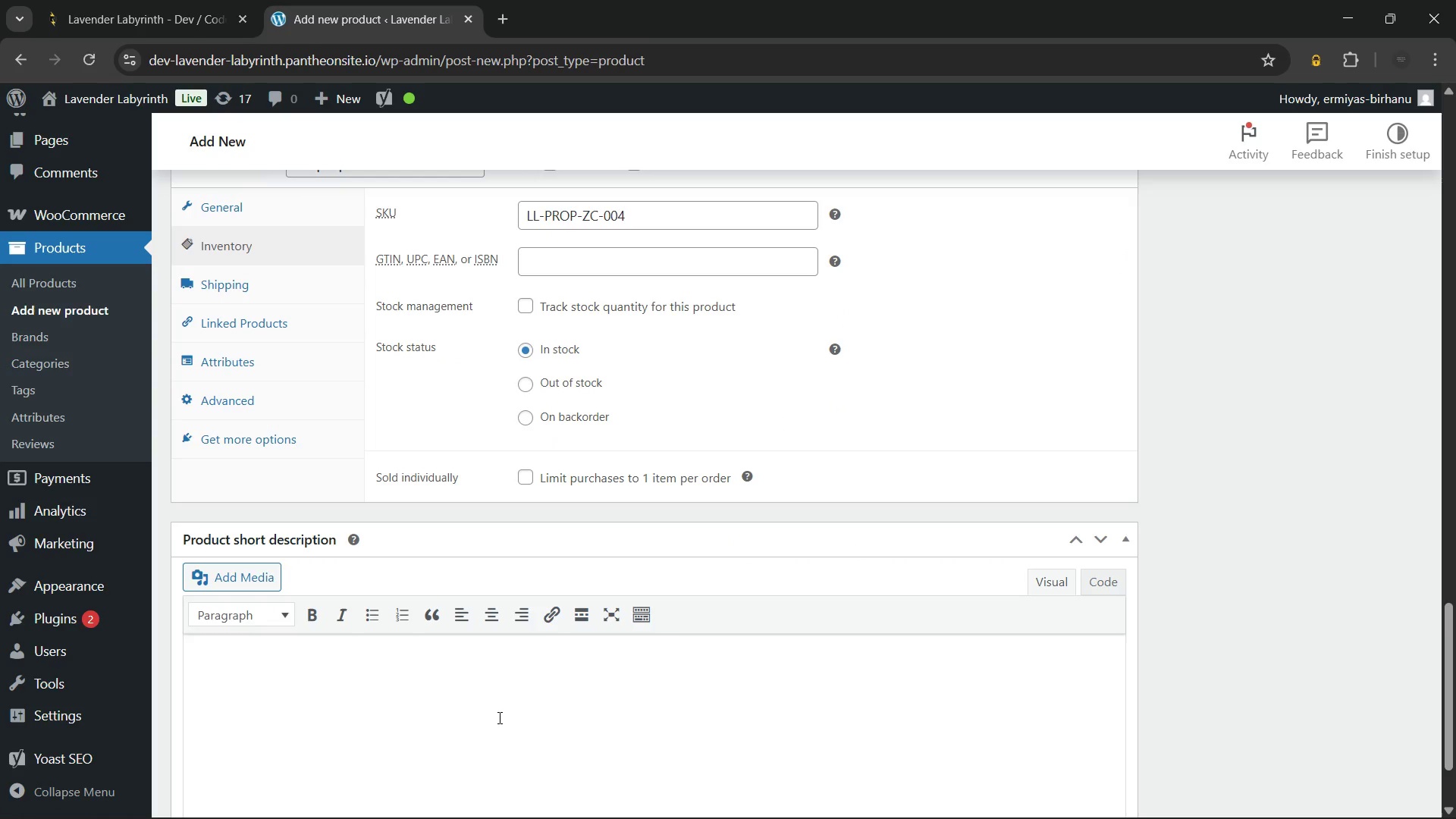 
left_click([484, 709])
 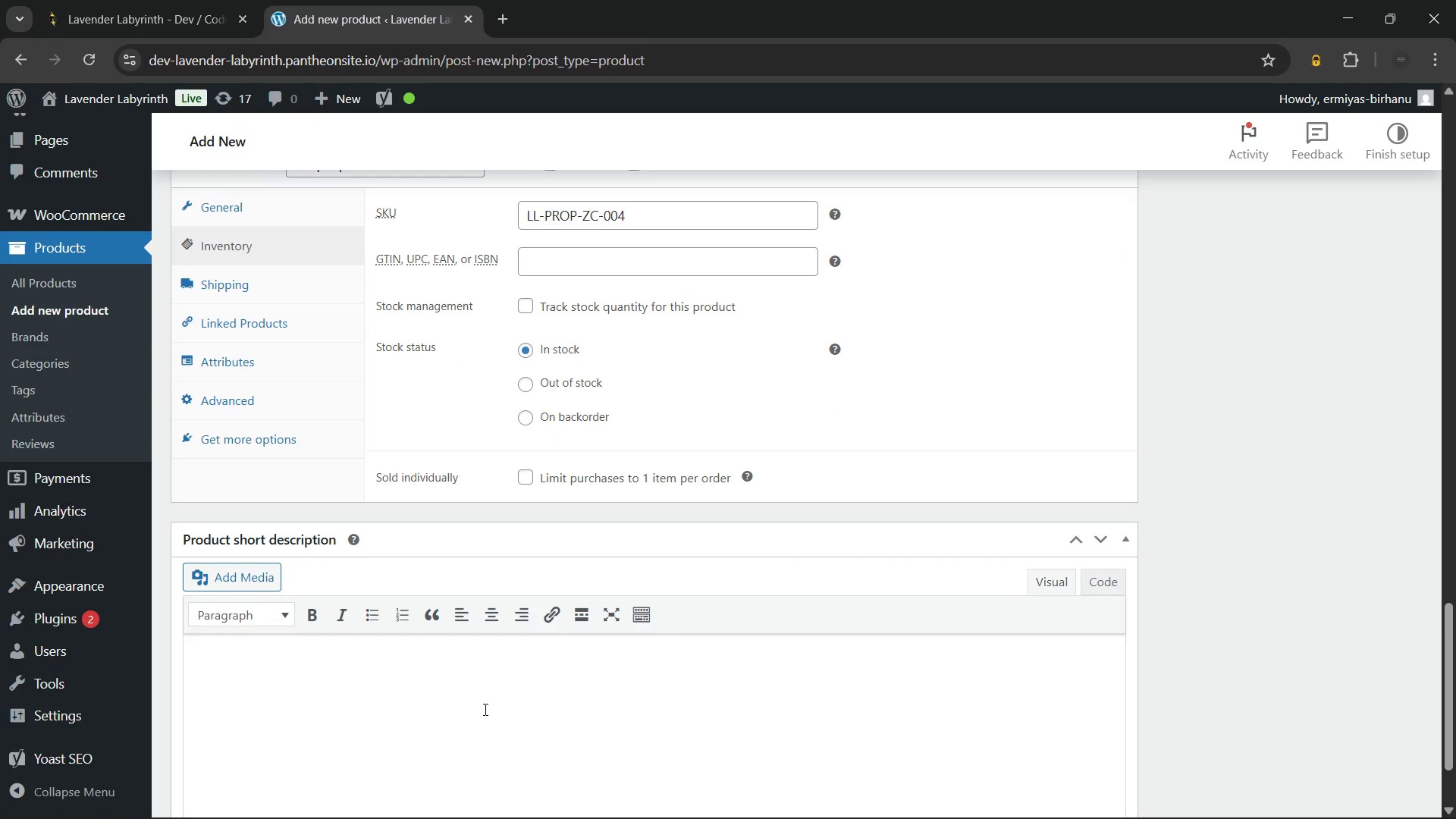 
type(Settle )
 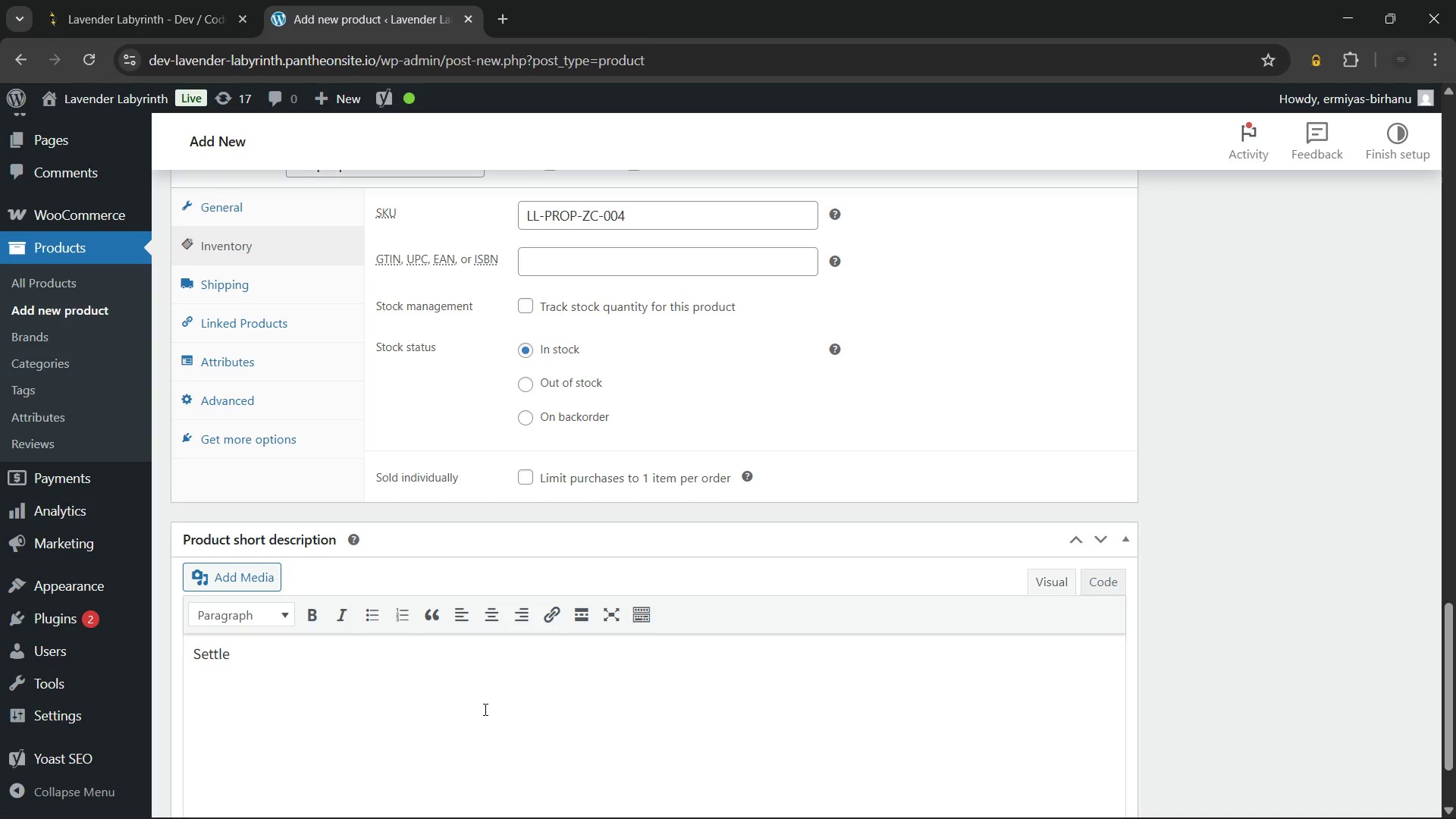 
type(into )
 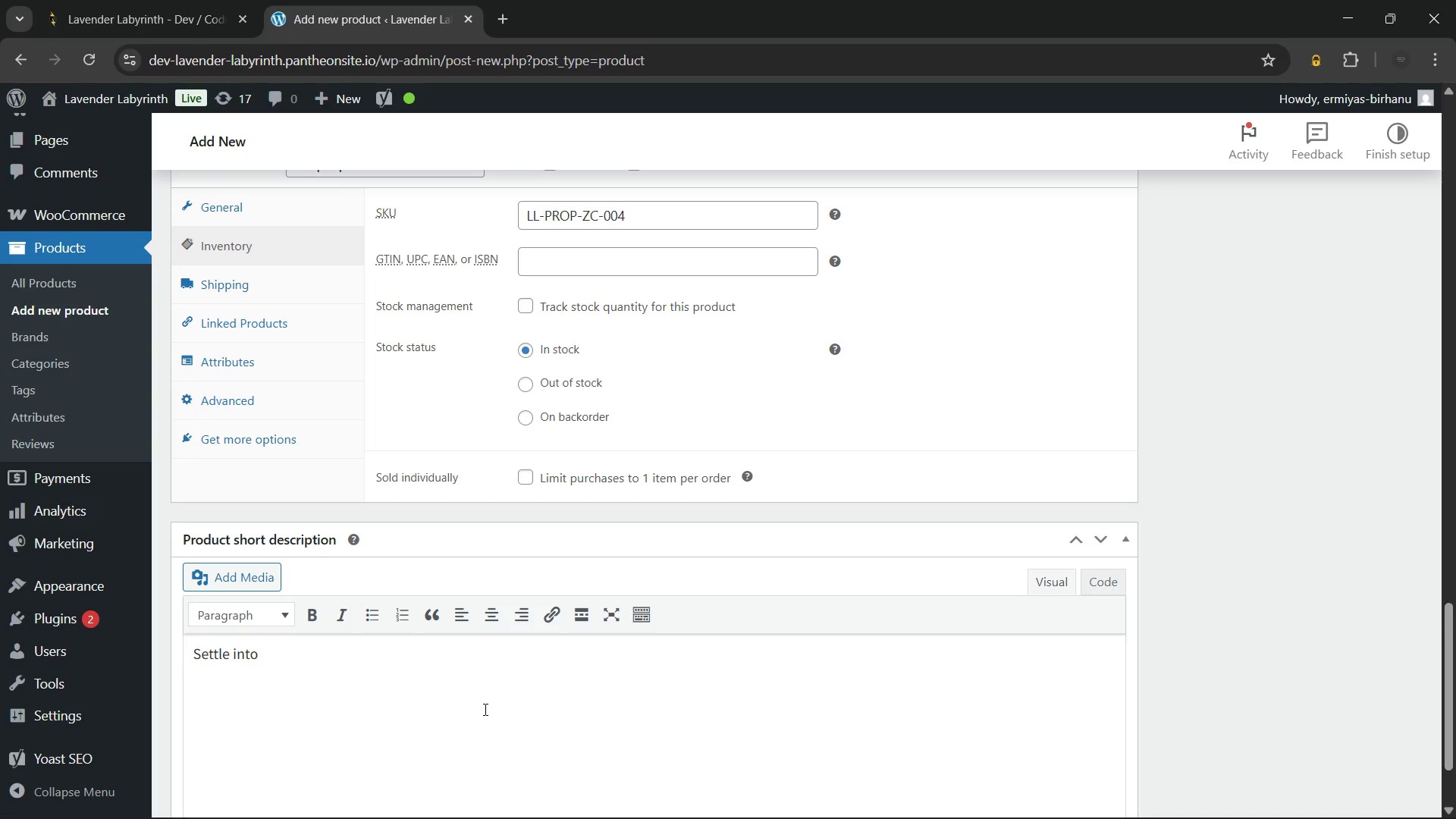 
type(stillness with a cushion)
 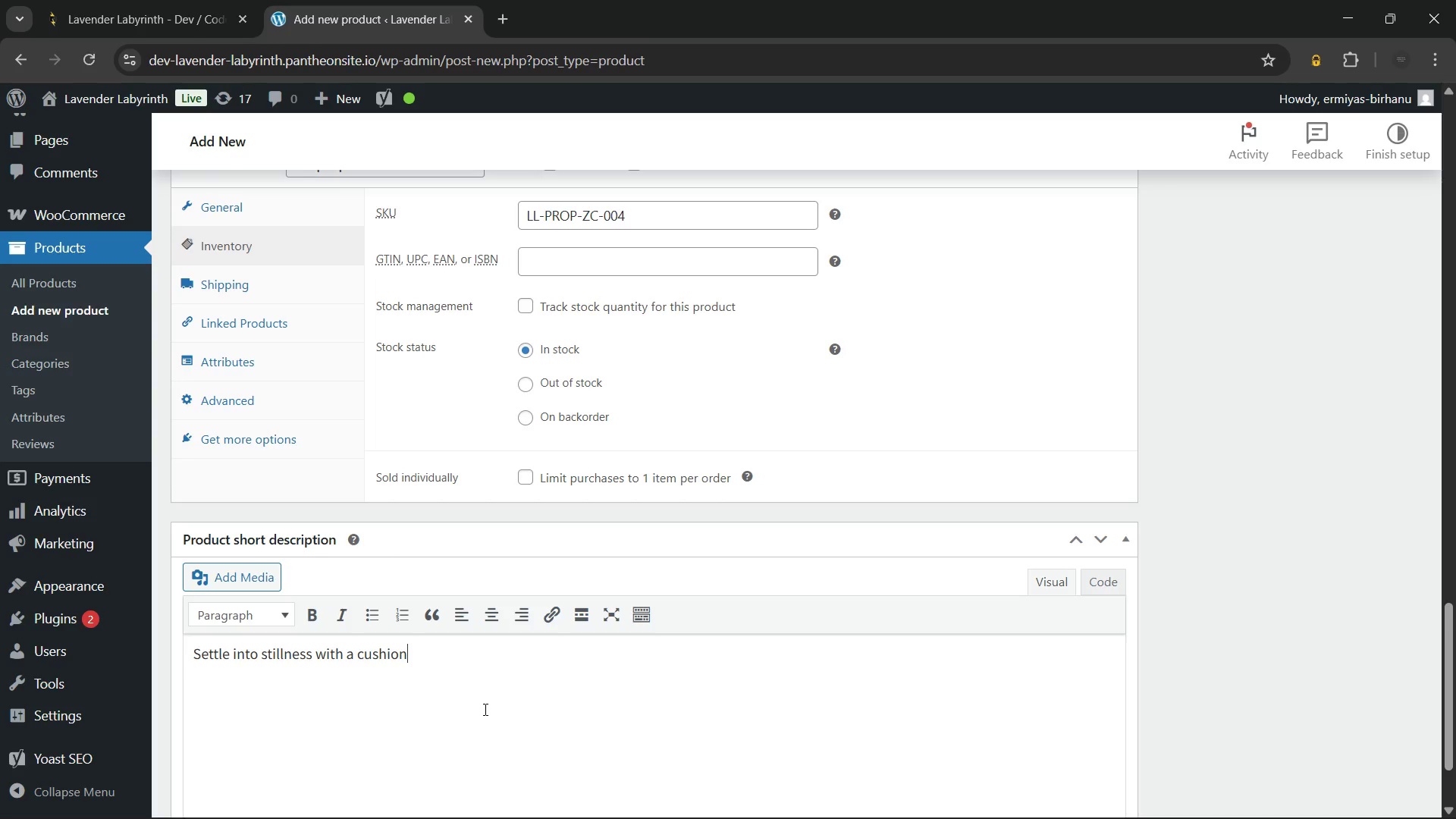 
type( designed to support)
 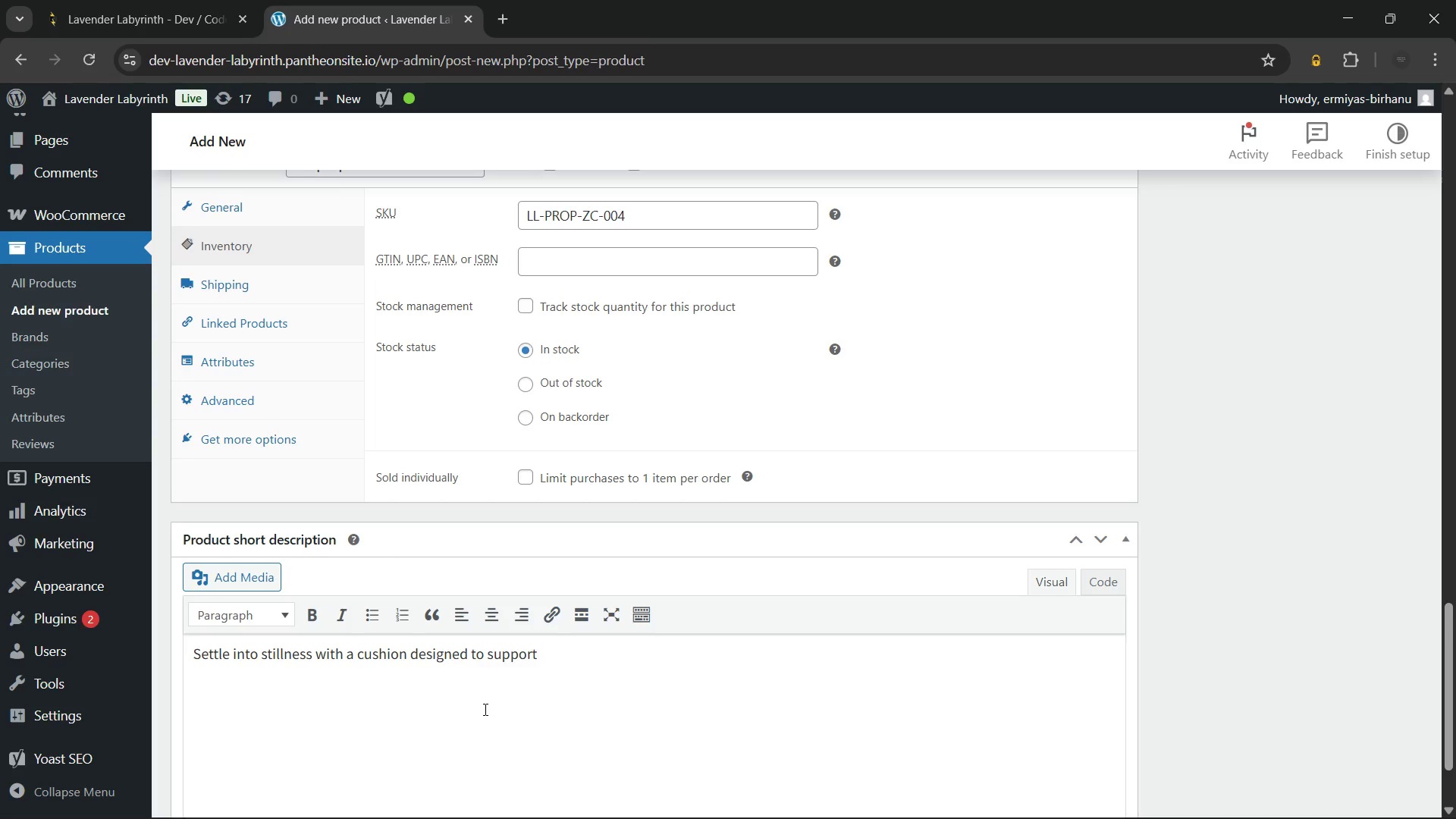 
wait(6.49)
 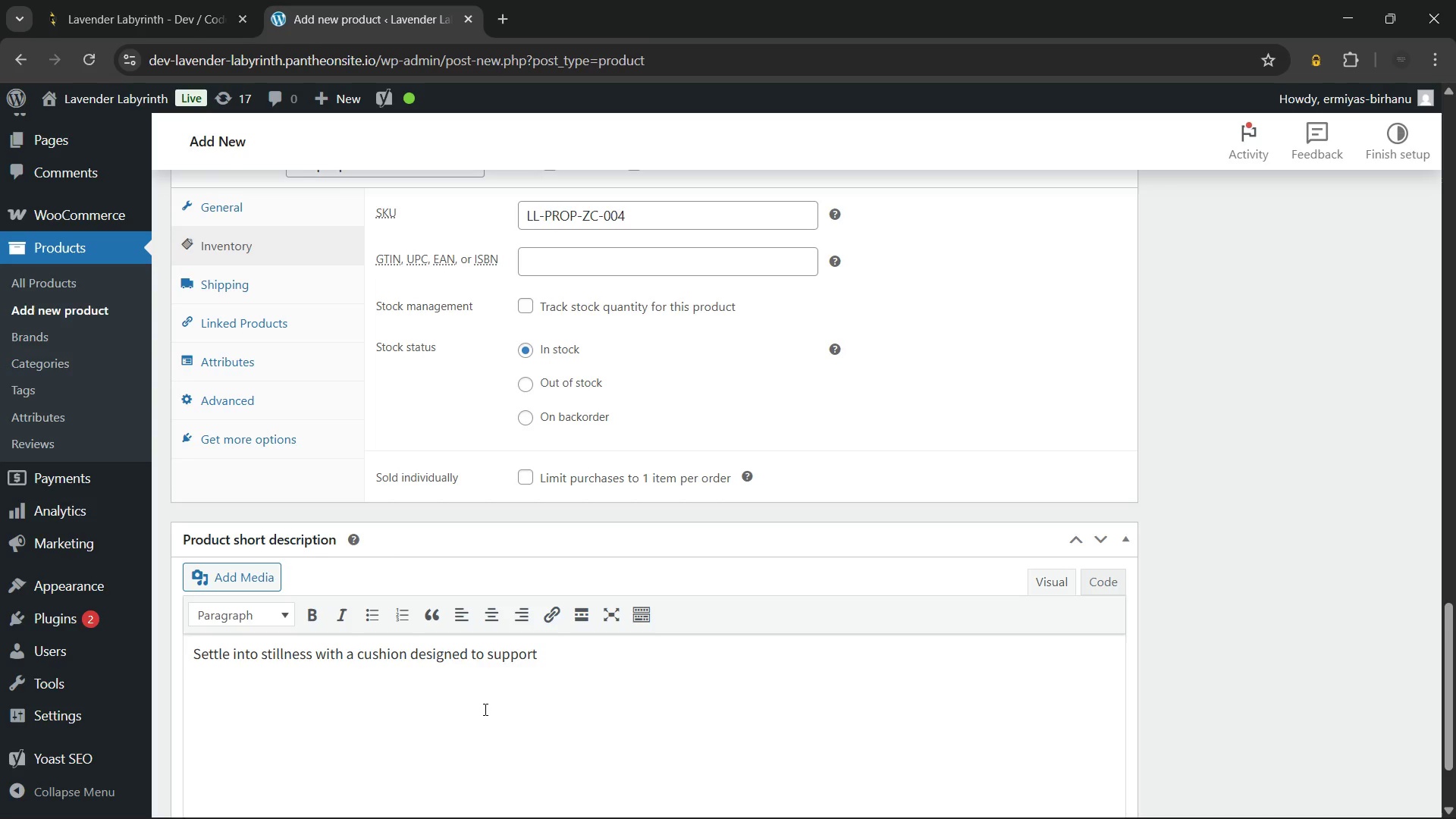 
type( both your body and )
 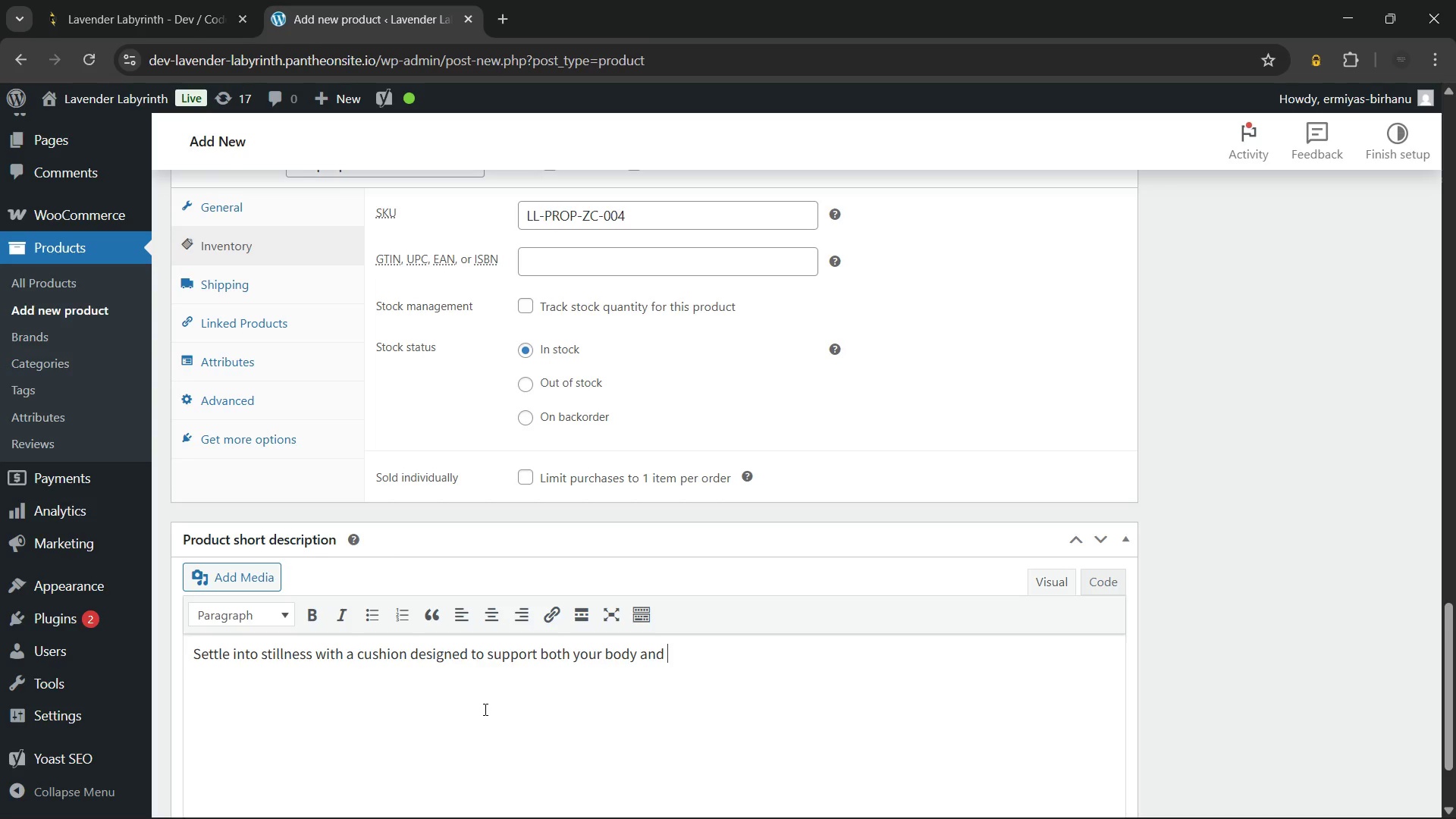 
type(your breath during deep)
 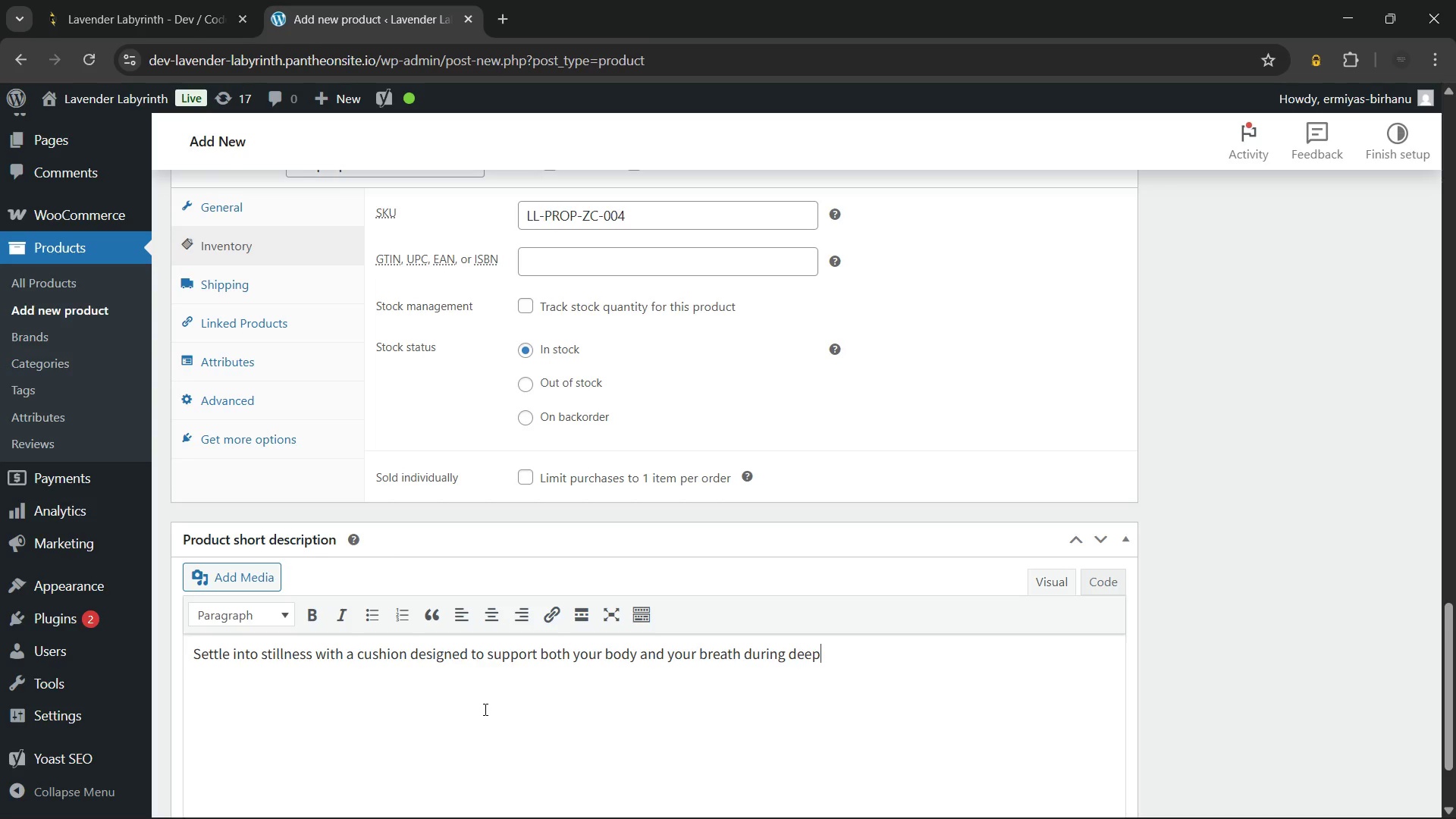 
type( practice. This )
 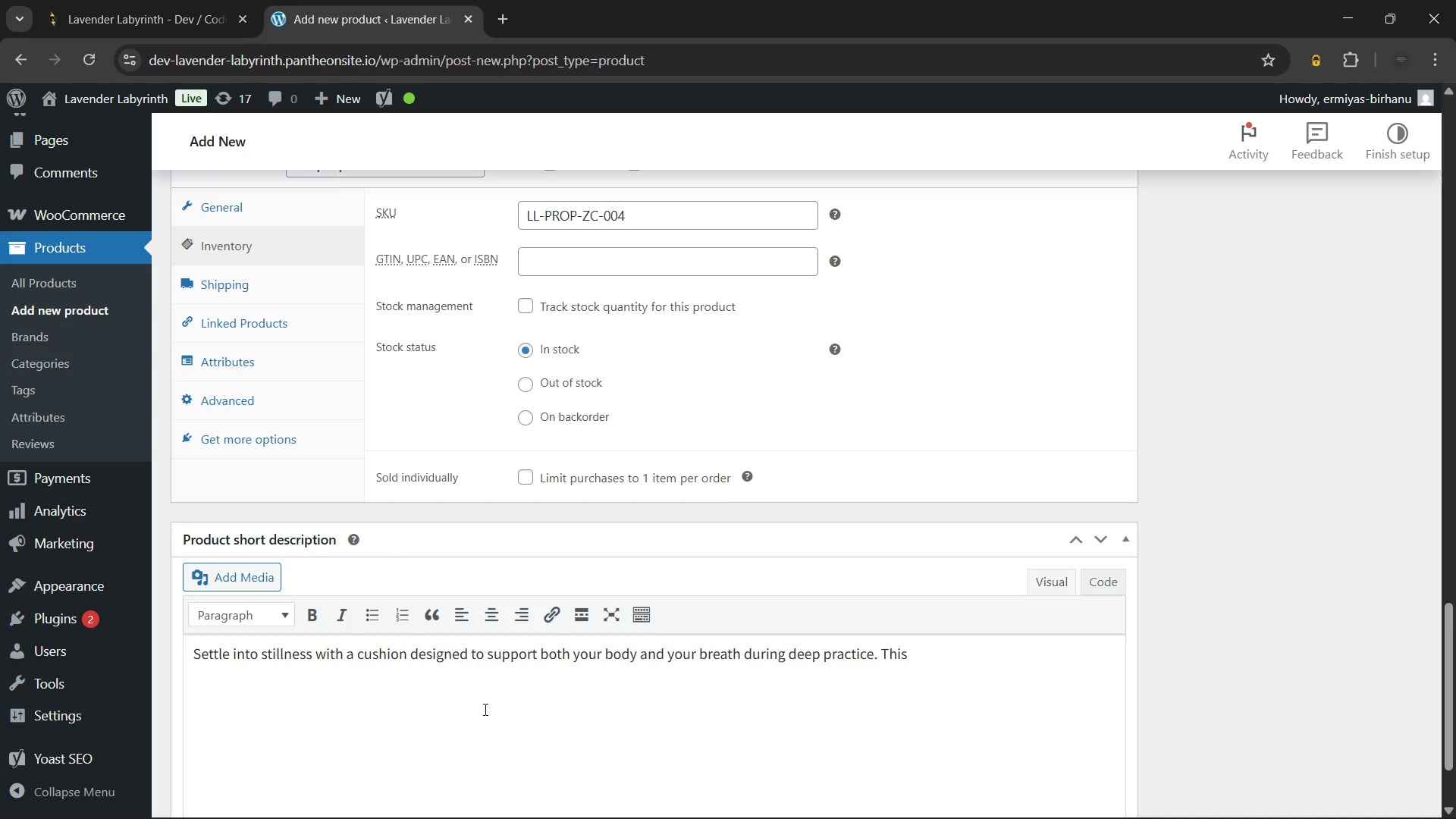 
type(traditional zafu)
 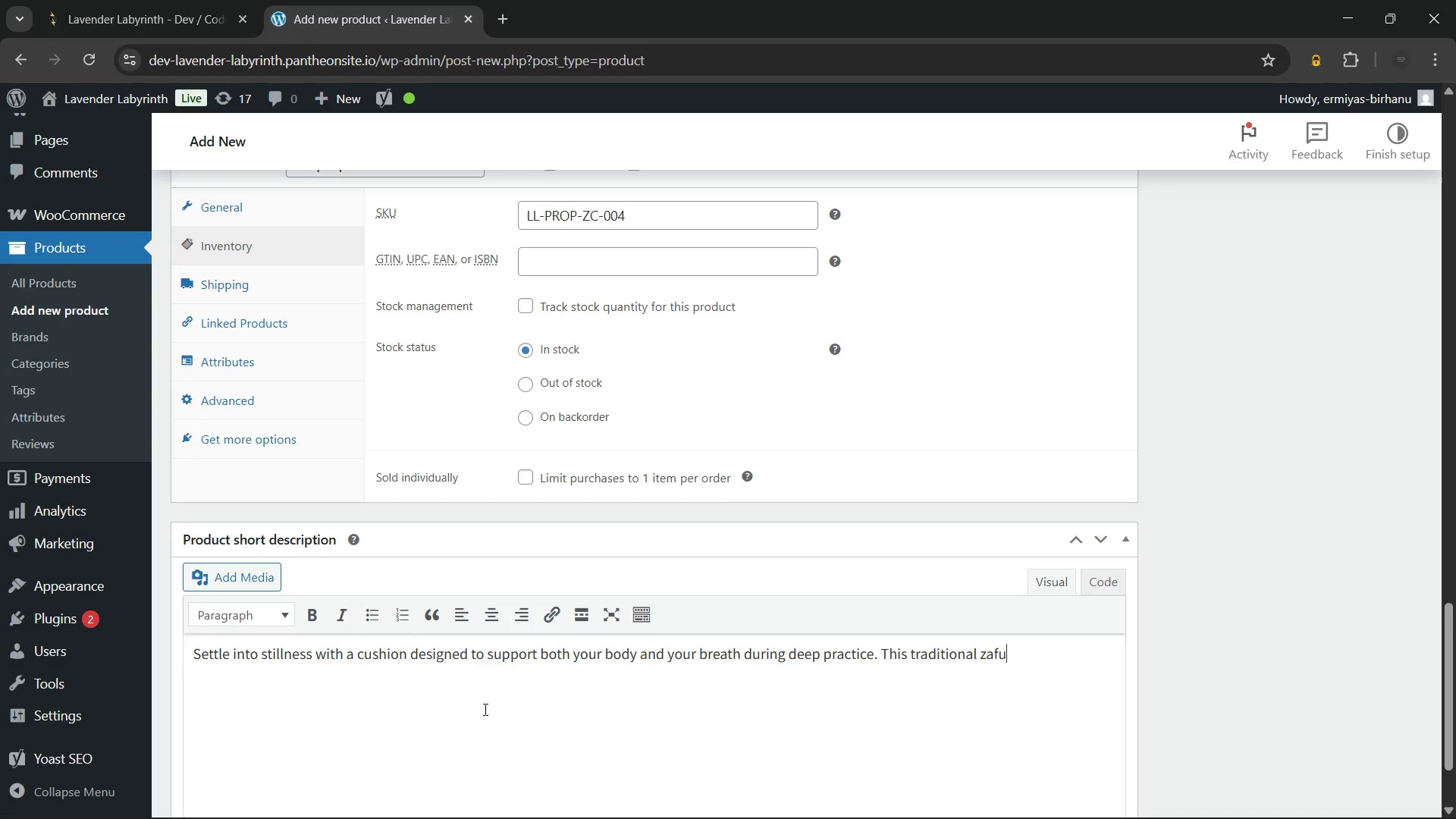 
wait(6.08)
 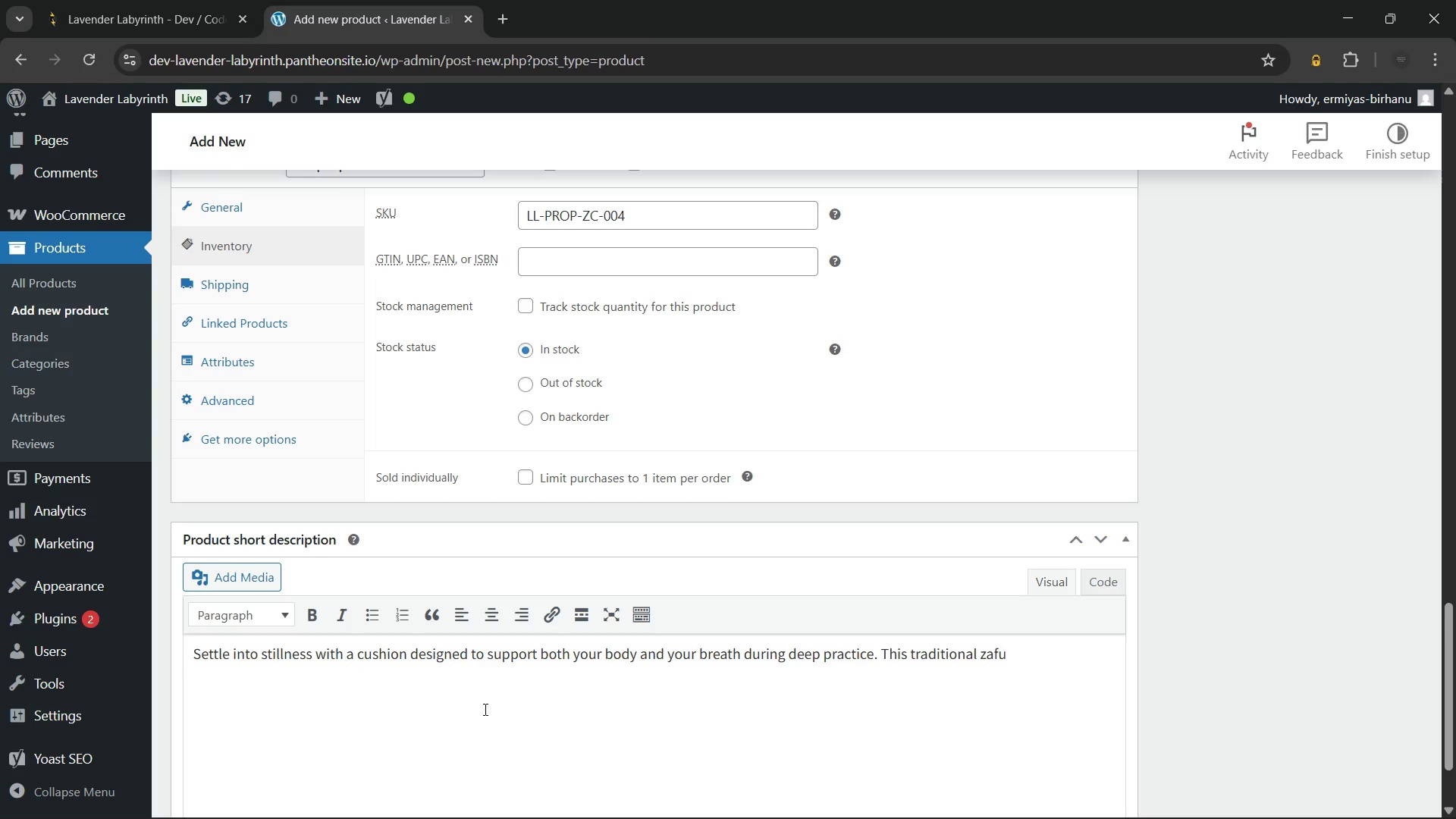 
type( transforms physical discomfort)
 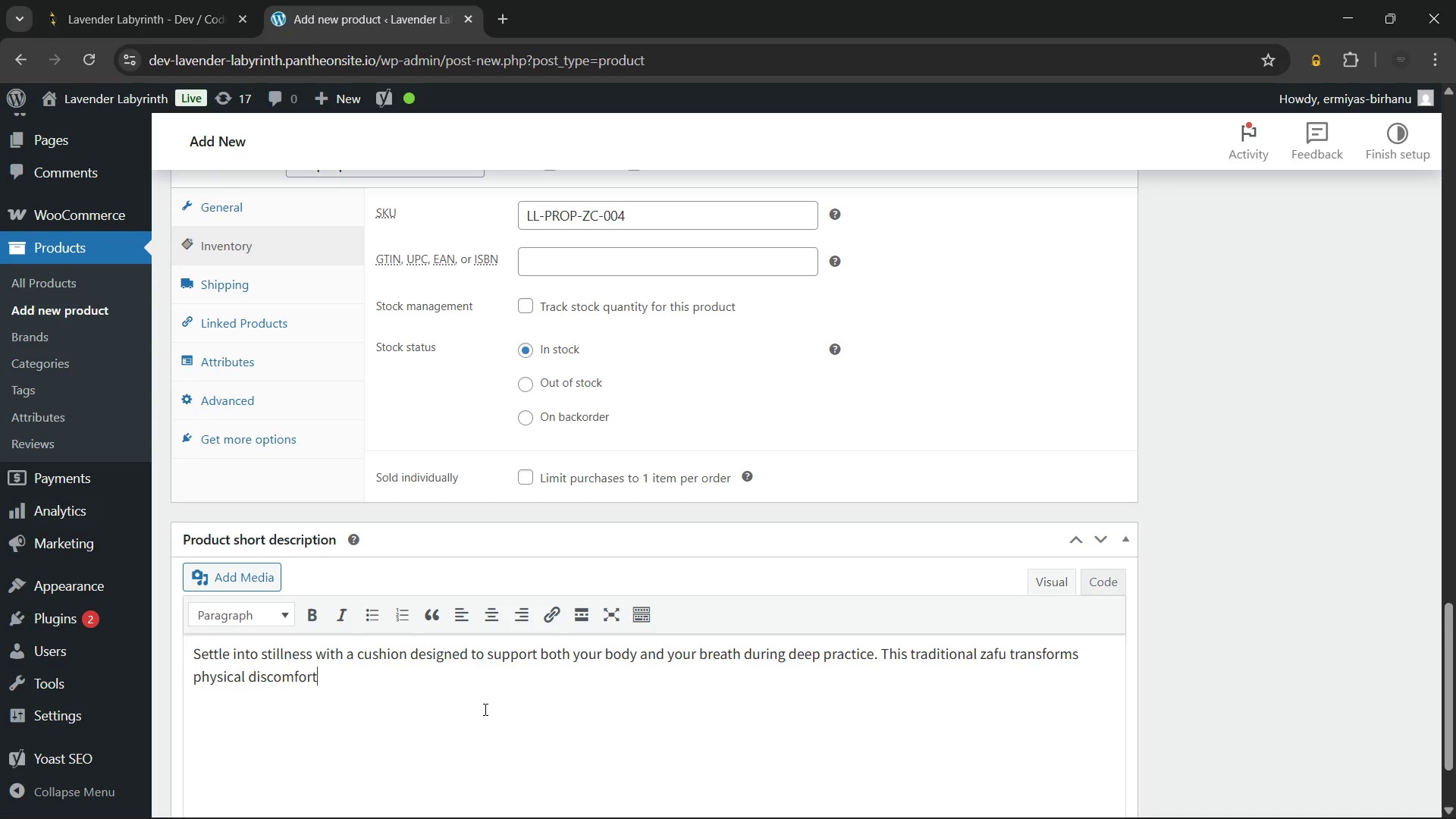 
wait(5.89)
 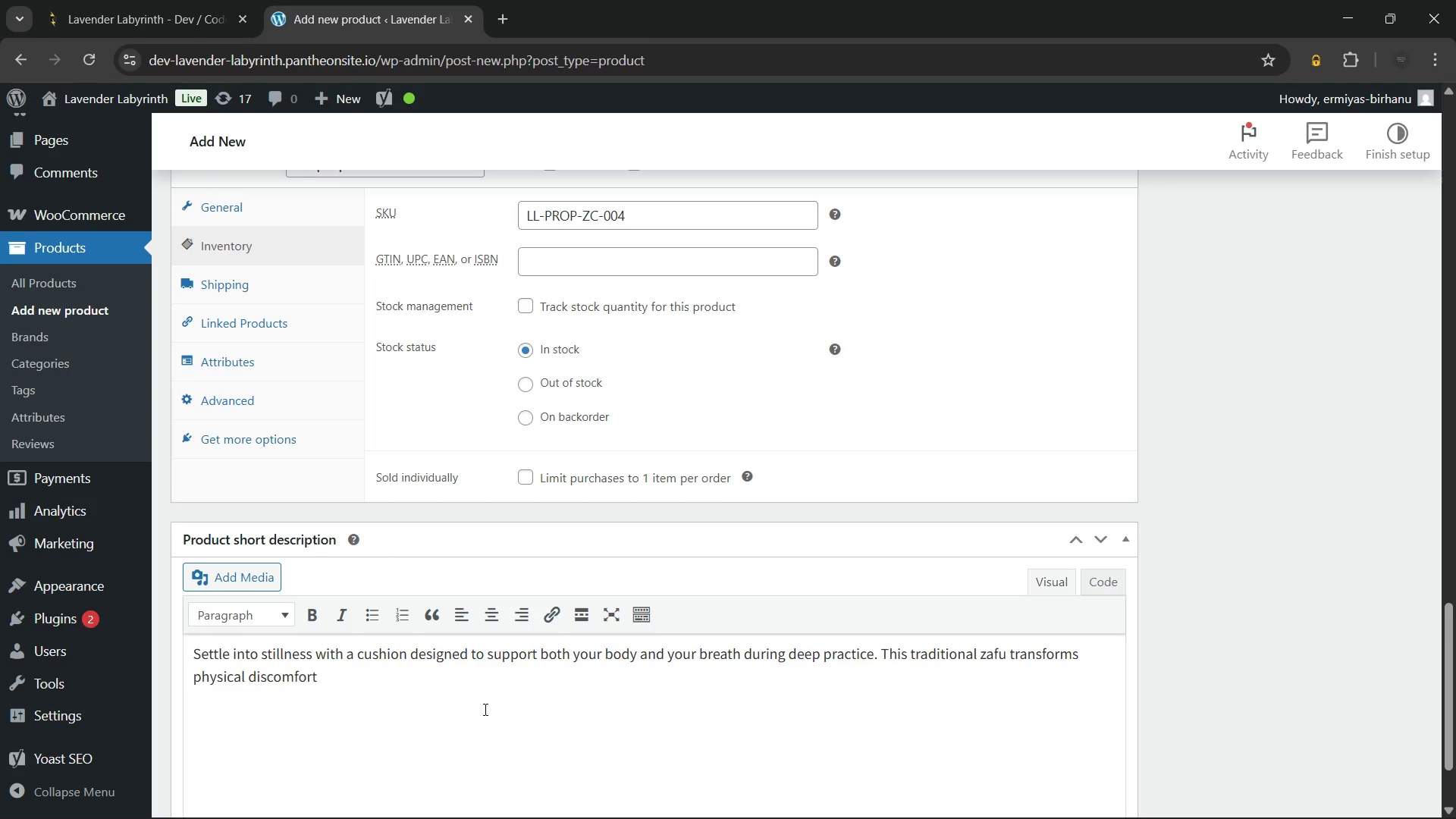 
type( into effortless)
 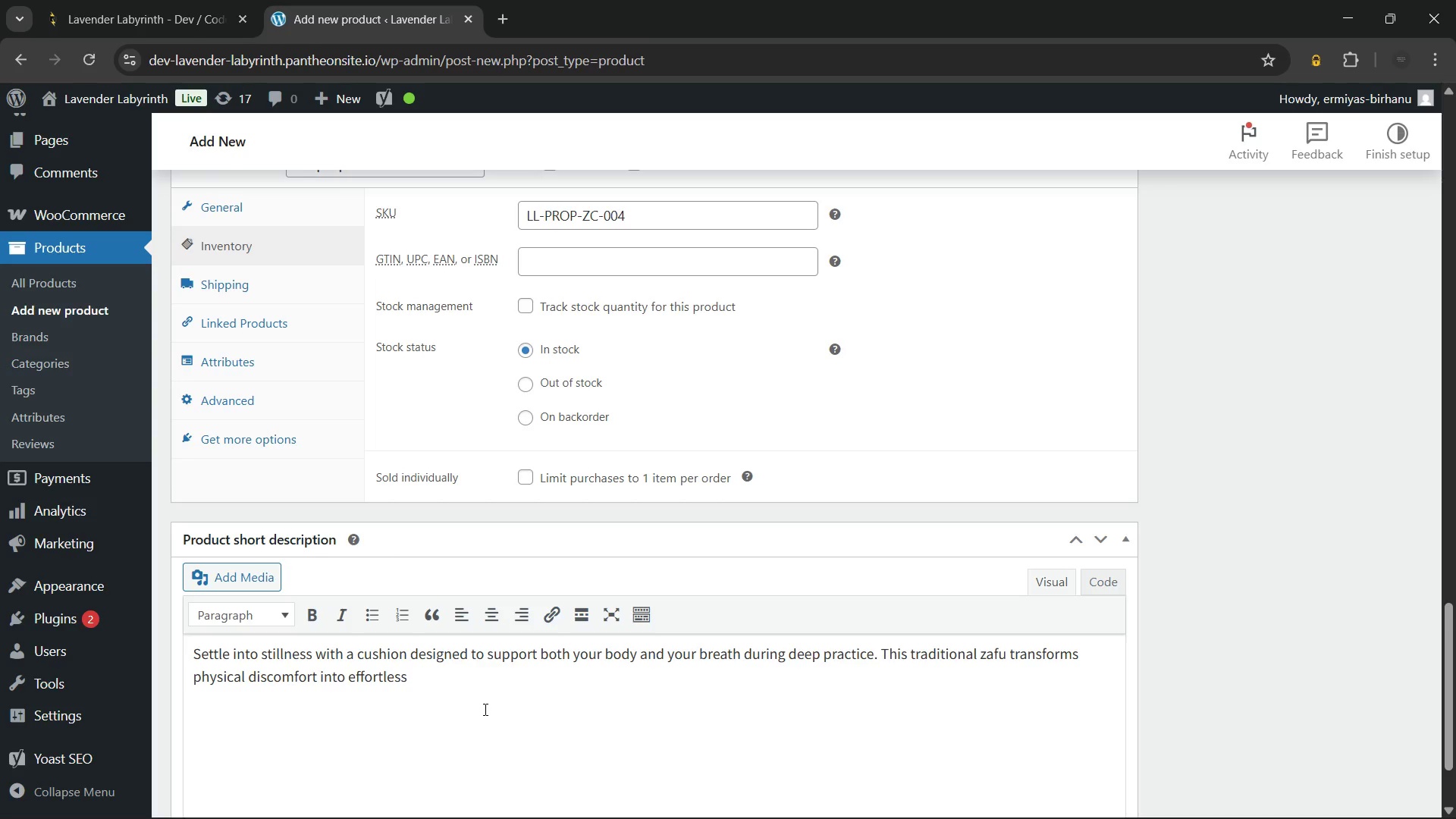 
type(, grounded presence.)
 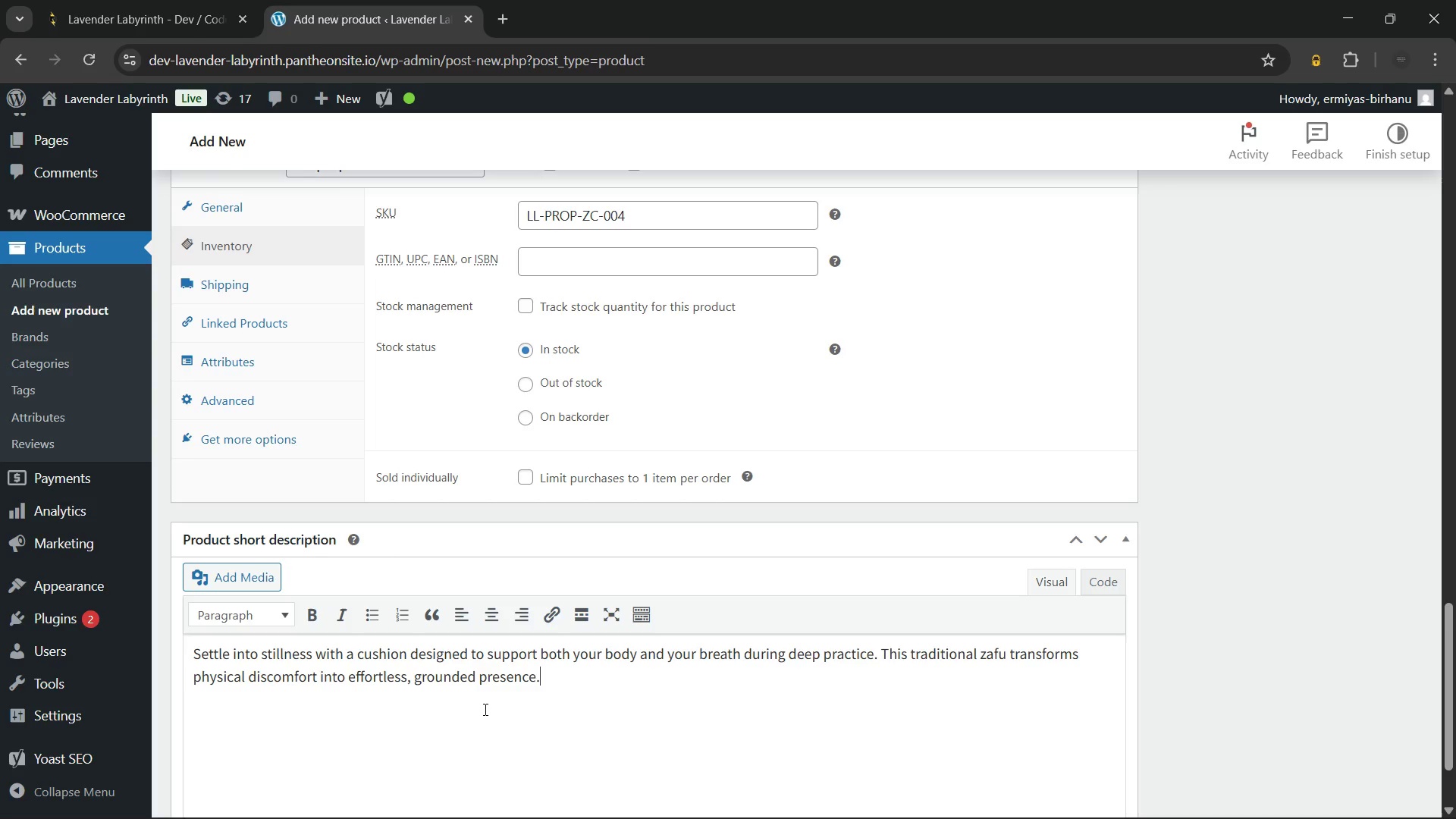 
key(Enter)
 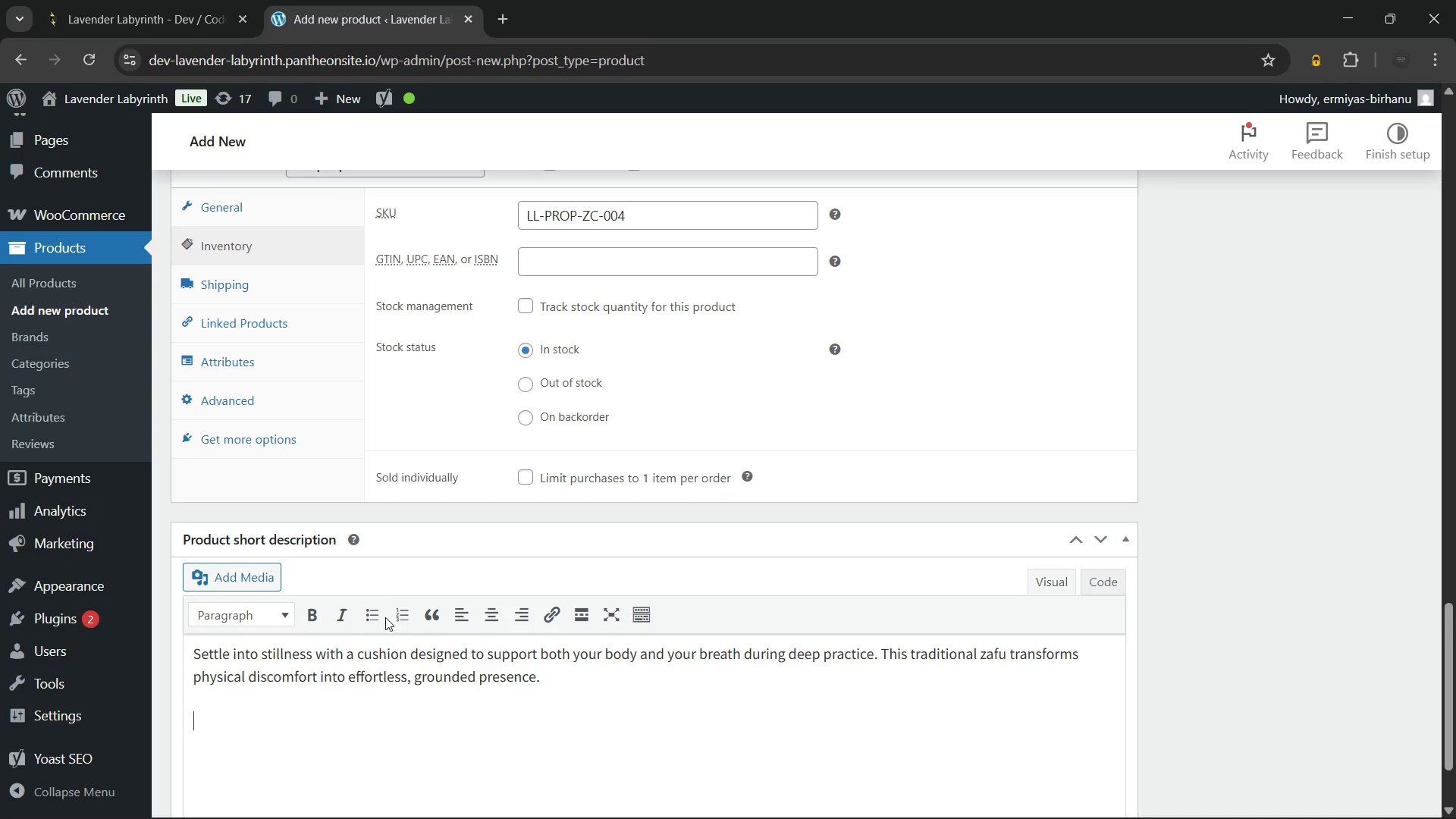 
left_click([382, 616])
 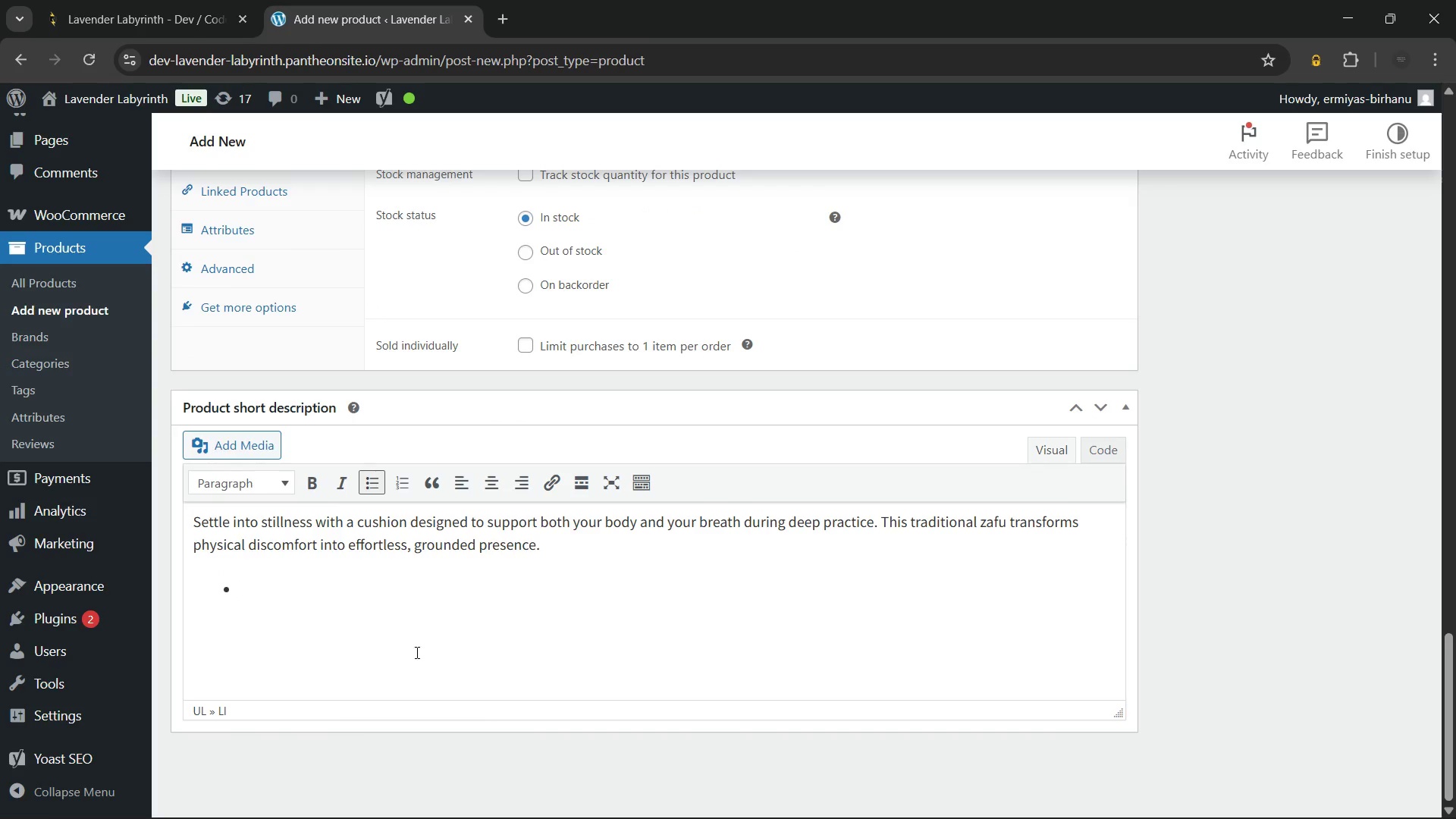 
type(Promotes proper spinal alignment and hip elevation.)
 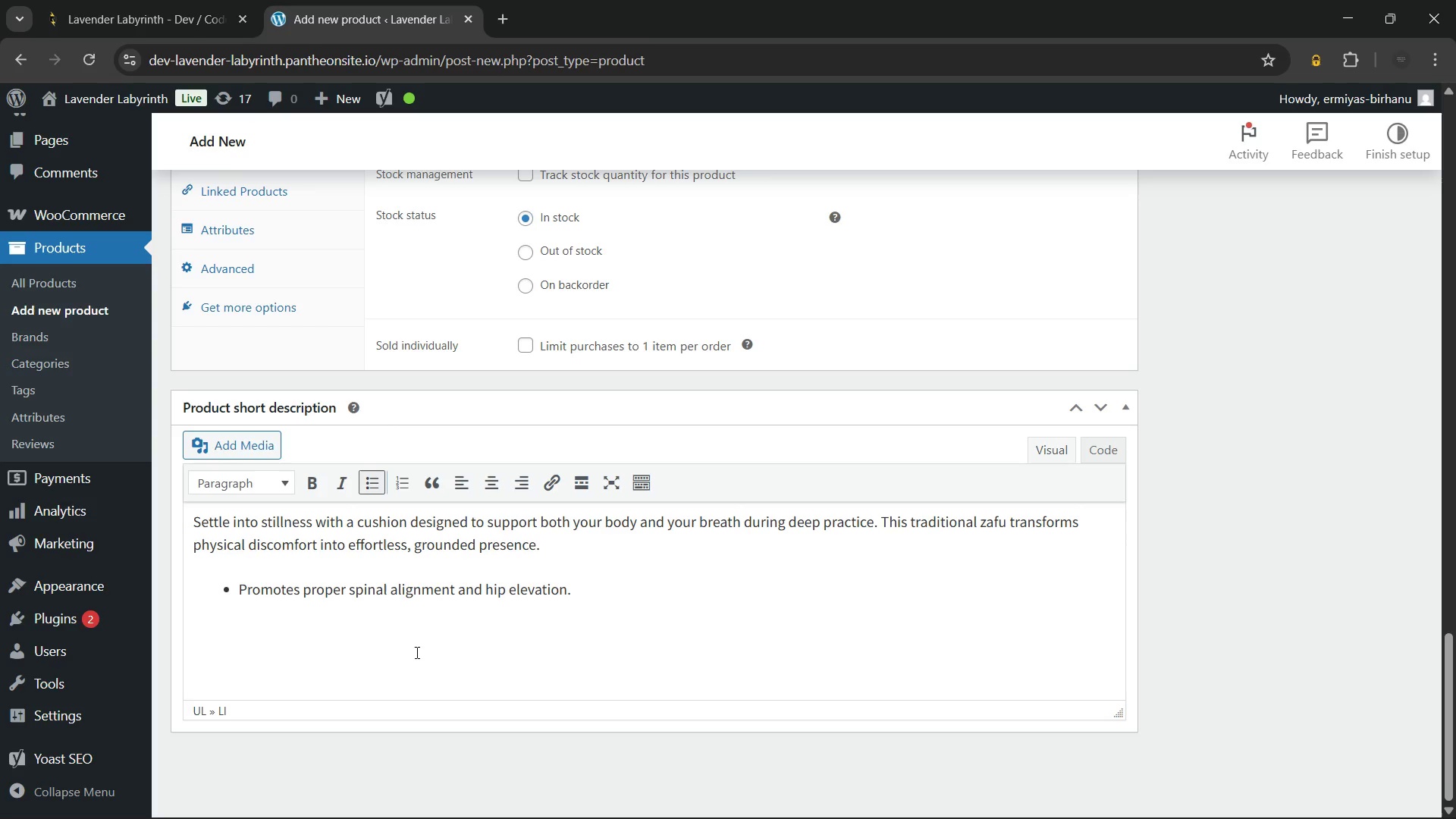 
wait(39.8)
 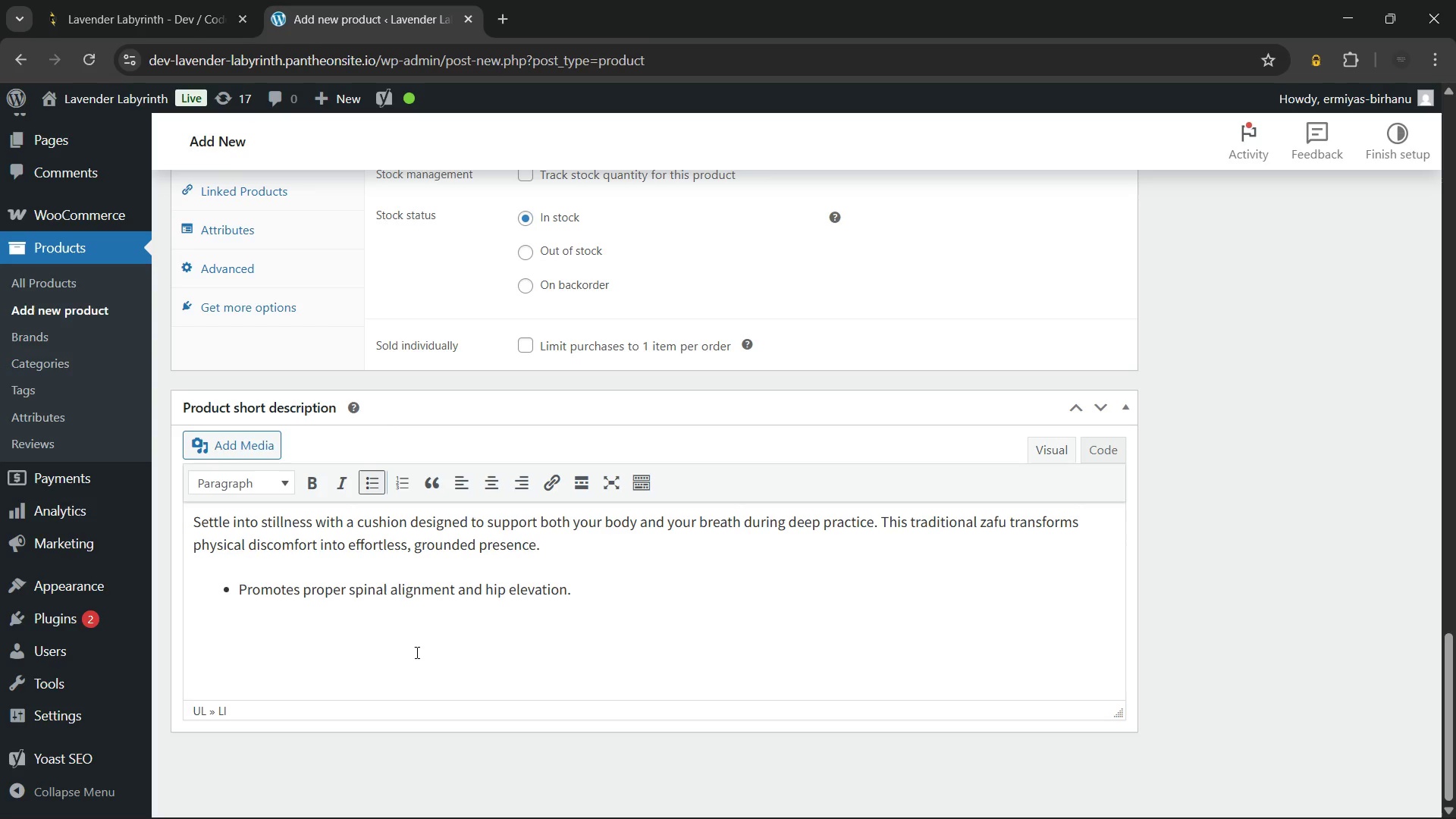 
key(Enter)
 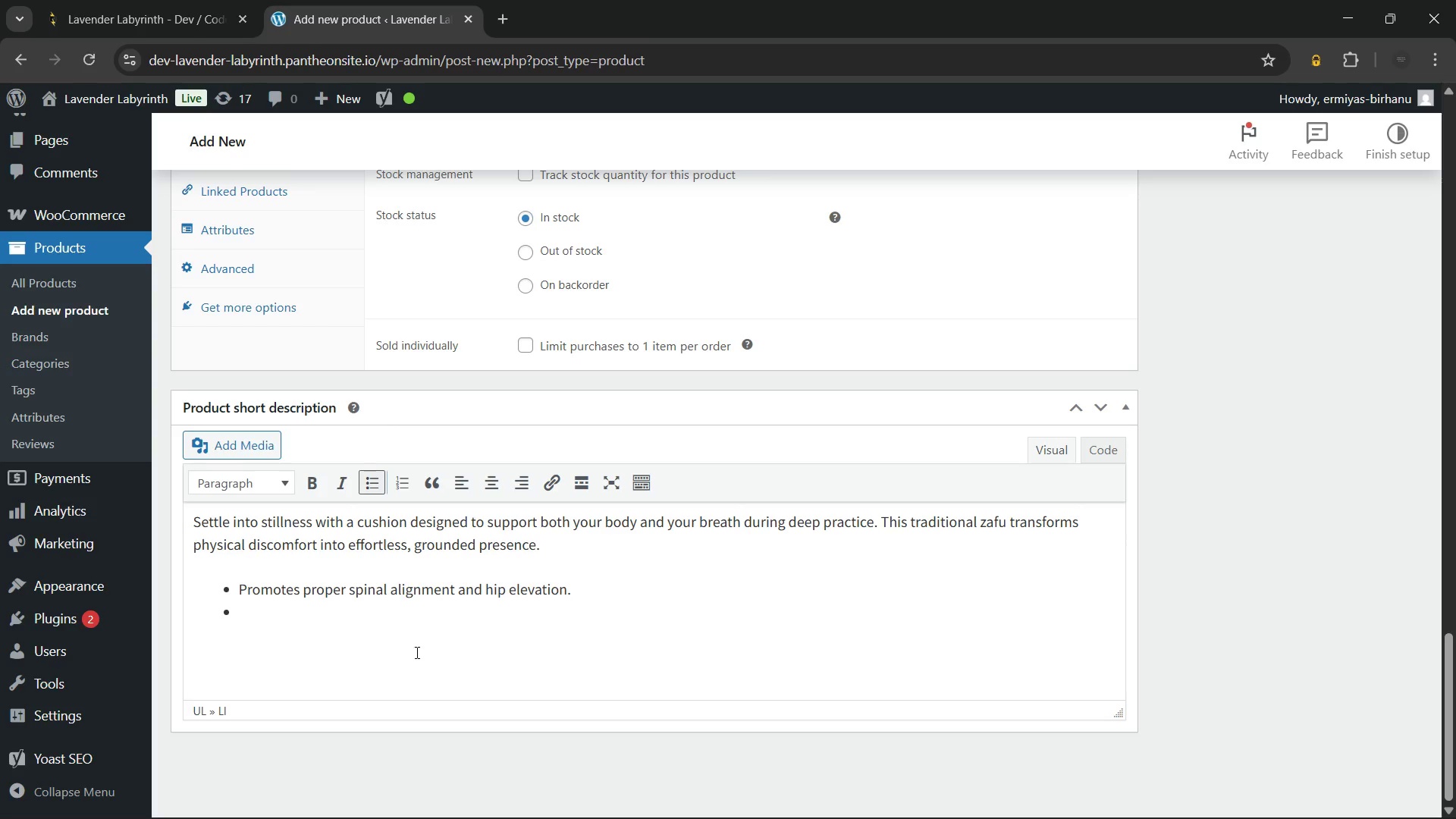 
type(Enhances comfort during extended sitting sessions.)
 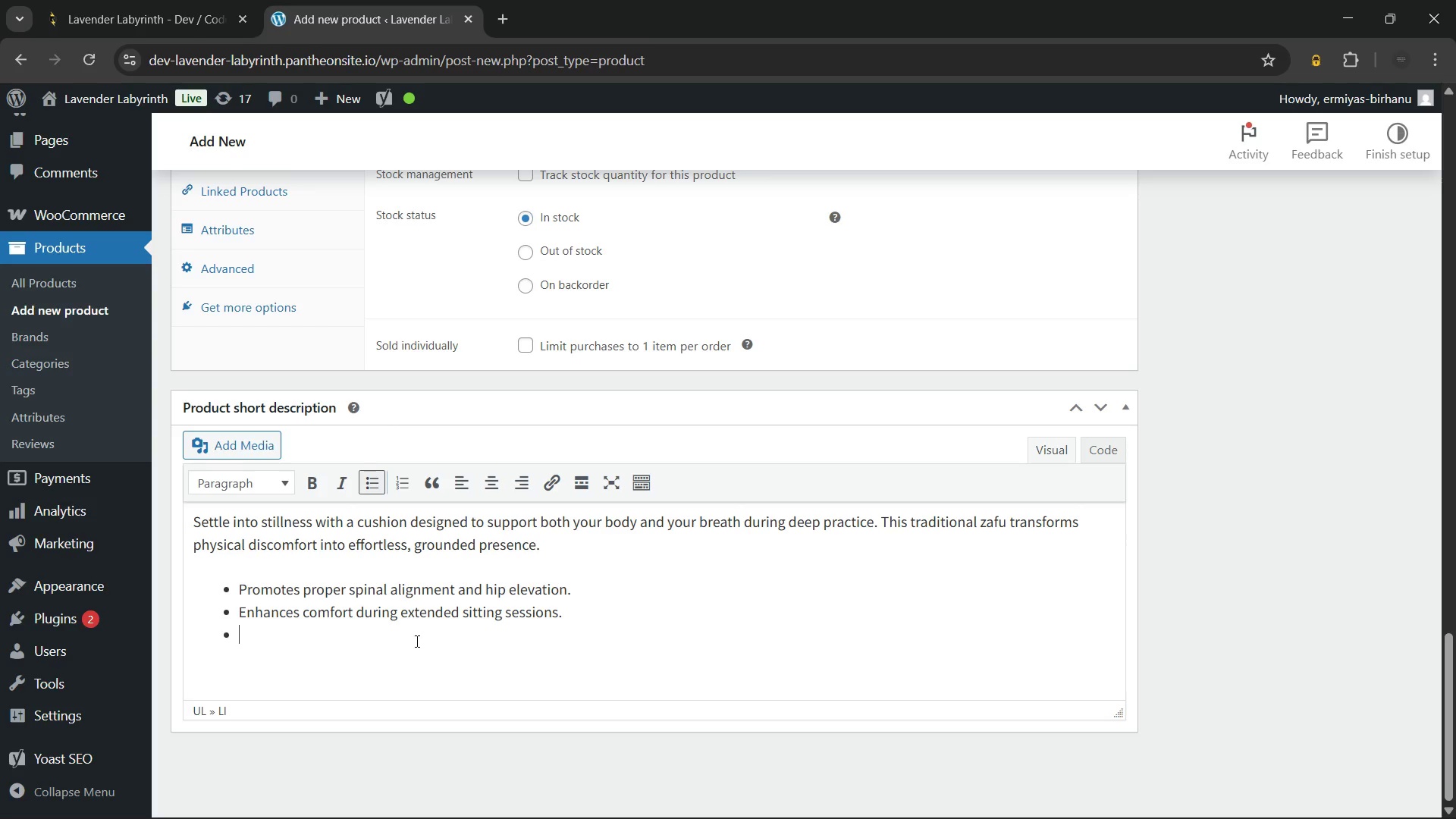 
key(Enter)
 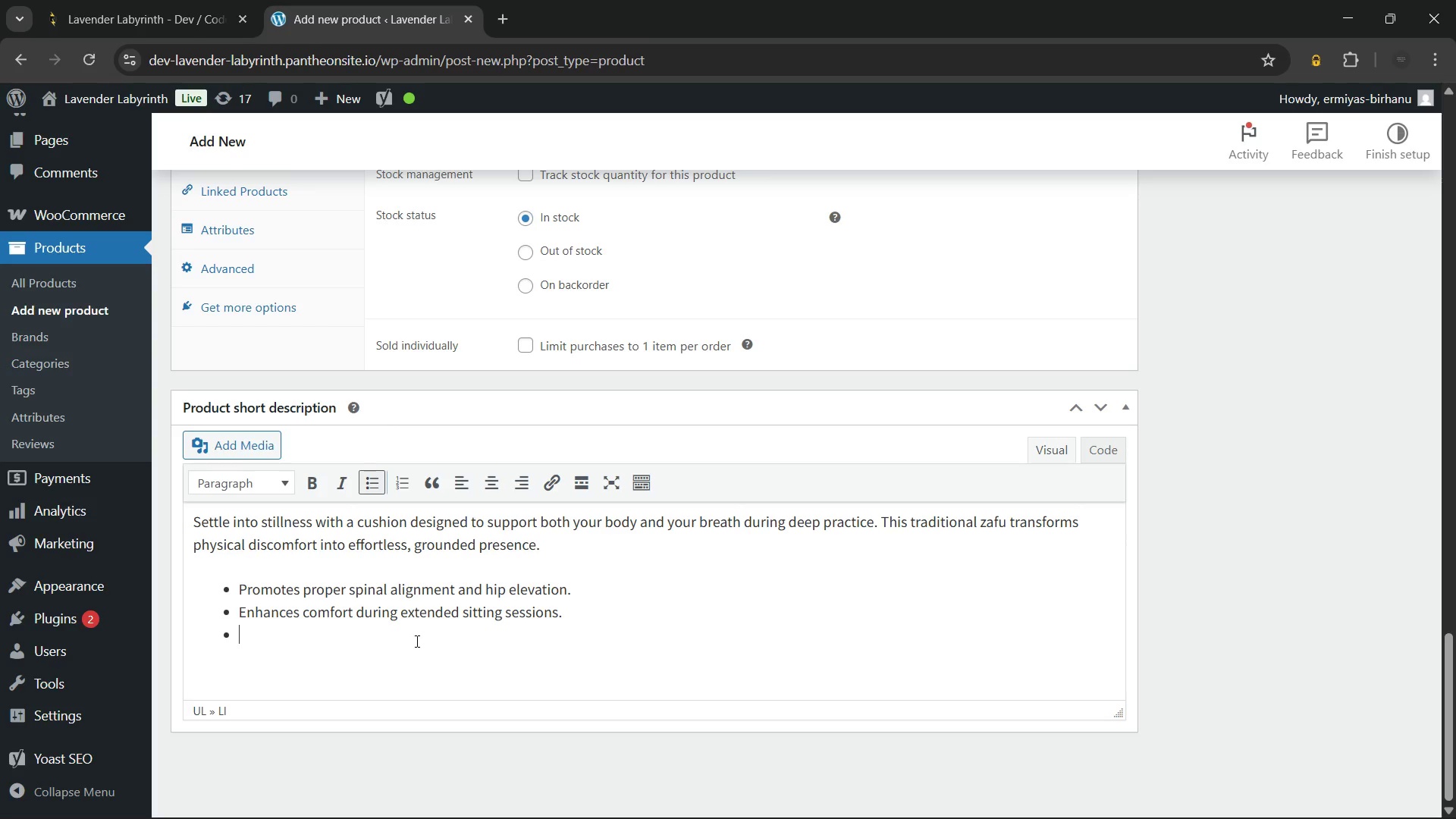 
type(Crafted from durable, eco-conscious)
 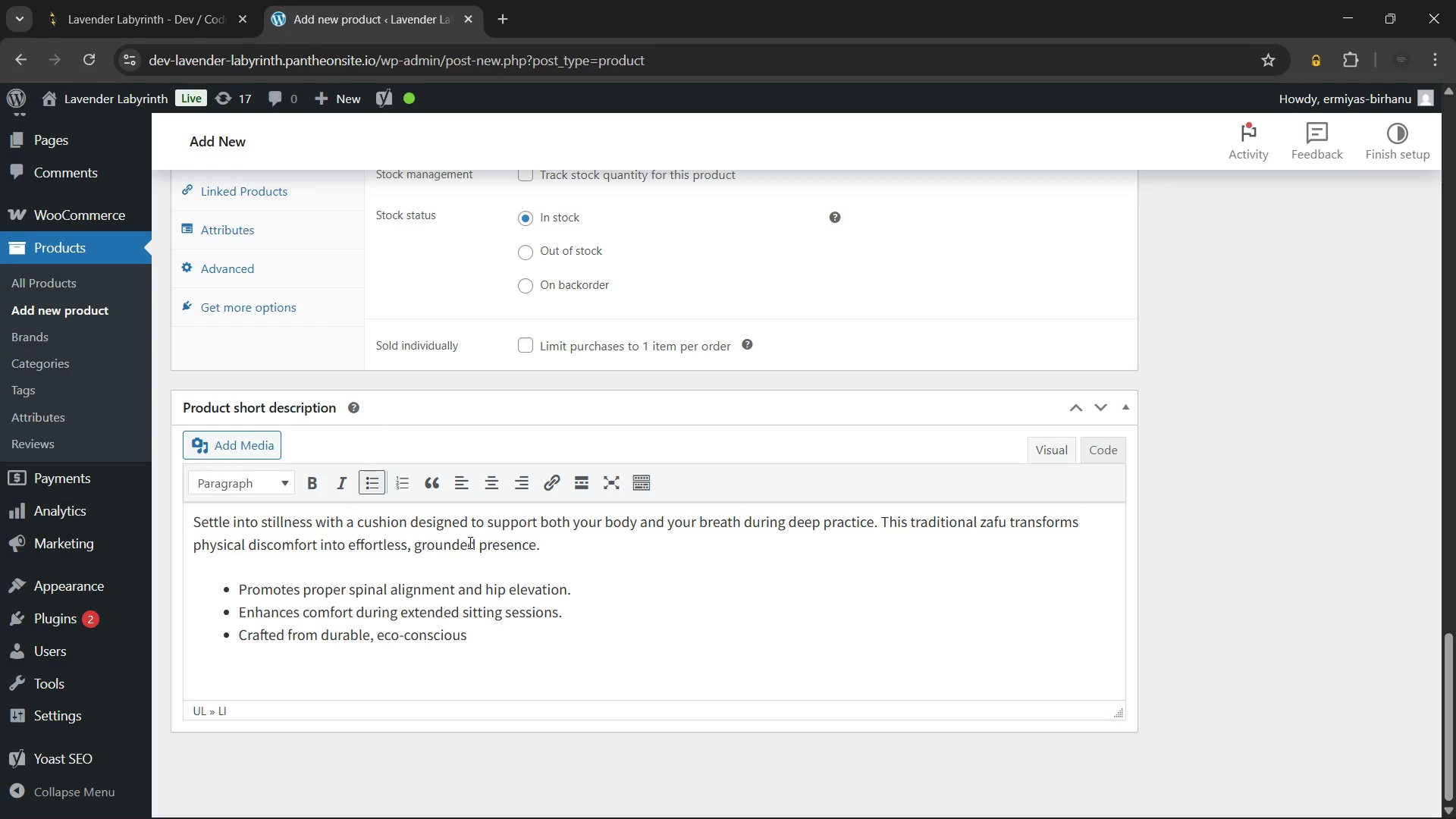 
type(, and natural materials.)
 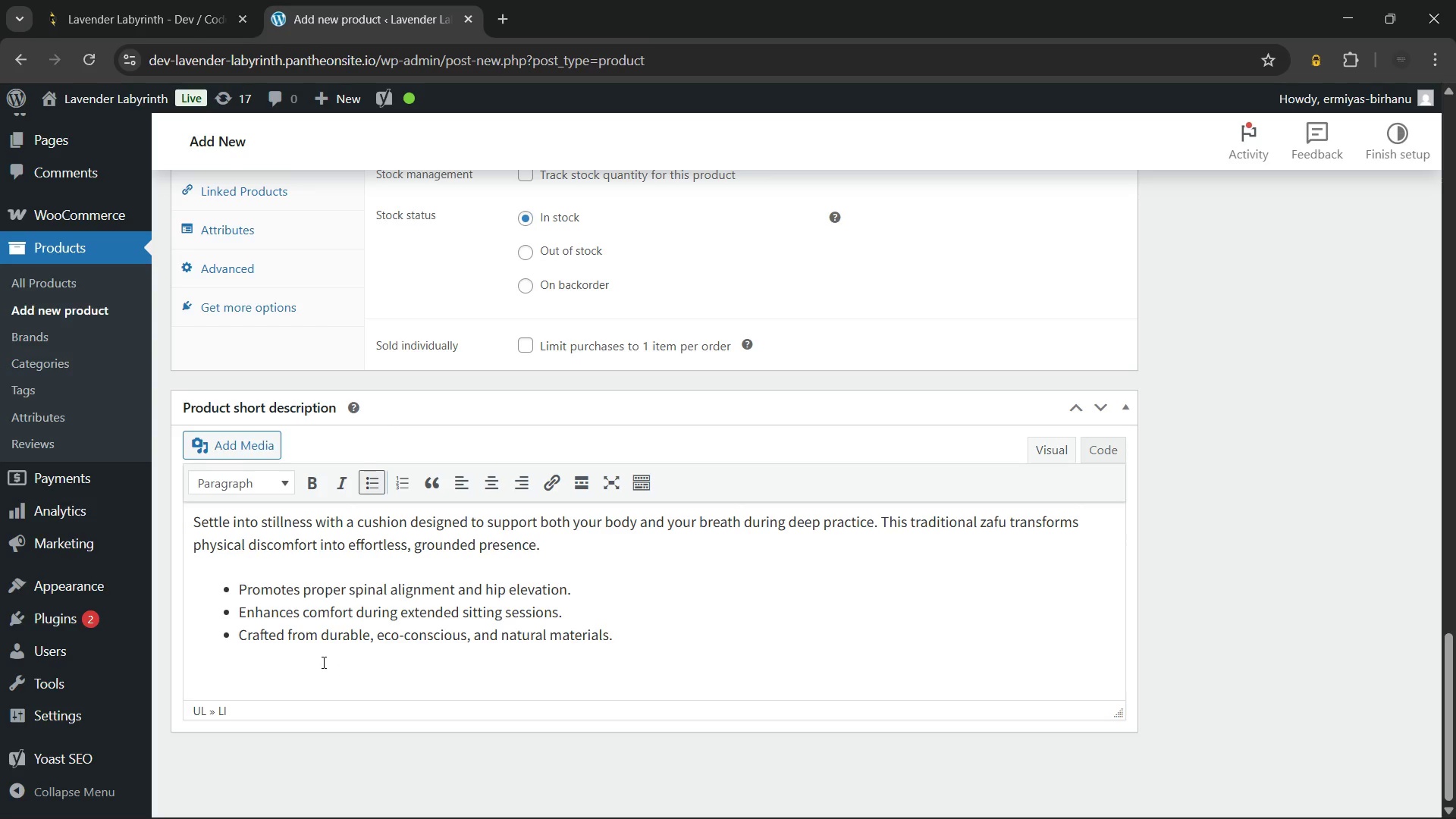 
wait(8.98)
 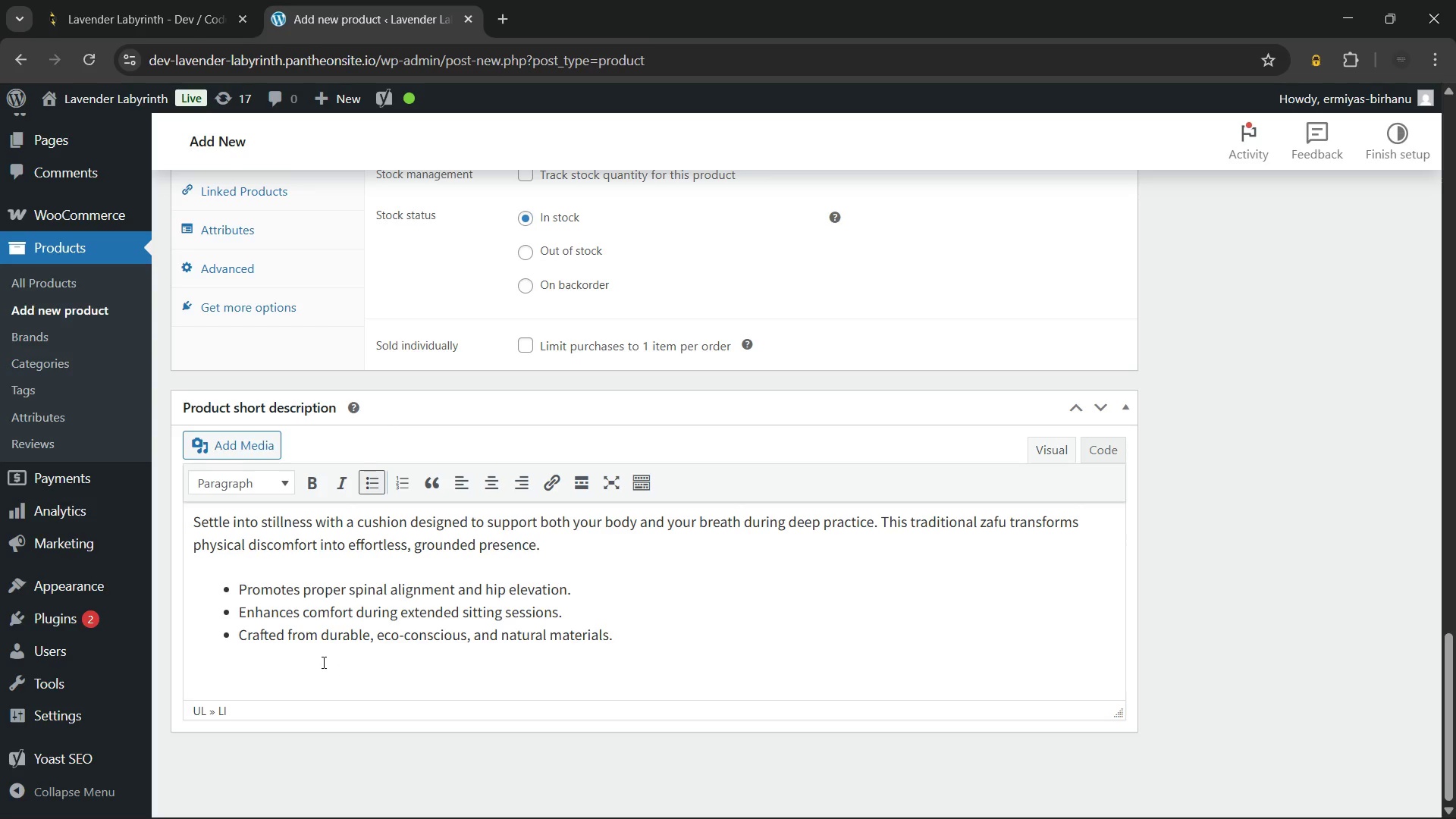 
scroll: coordinate [966, 622], scroll_direction: up, amount: 11.0
 